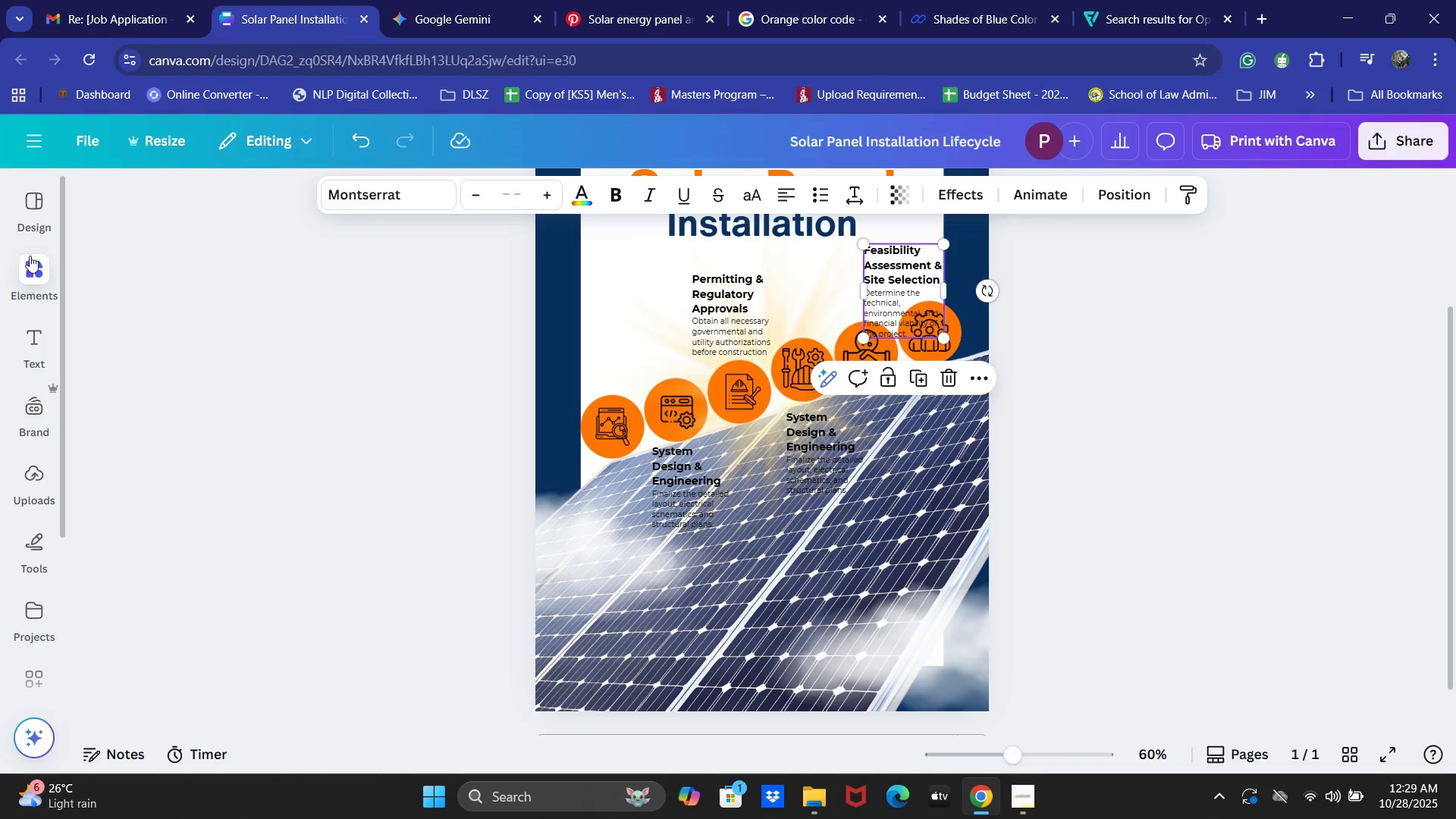 
left_click([28, 267])
 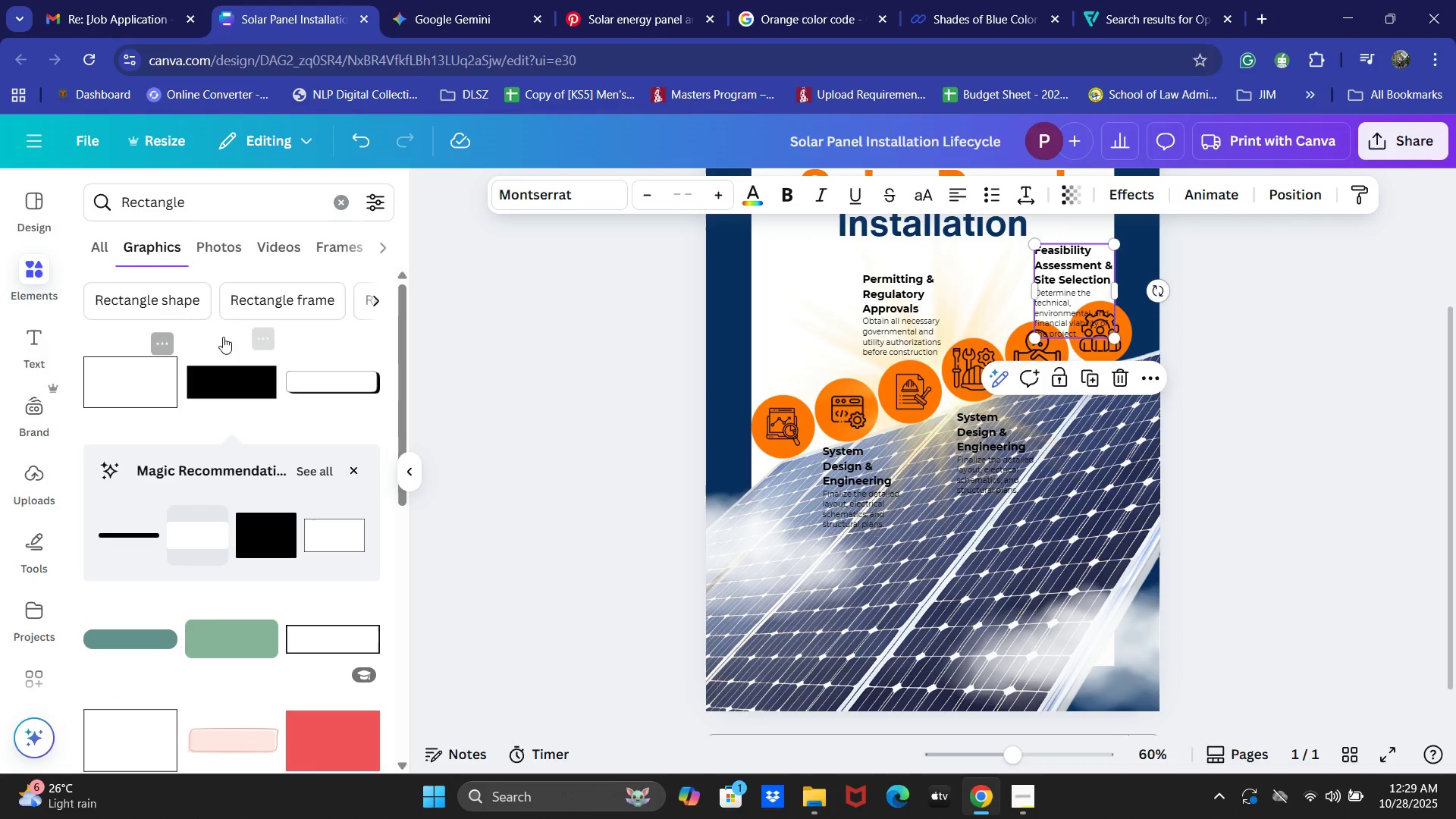 
left_click_drag(start_coordinate=[209, 211], to_coordinate=[204, 207])
 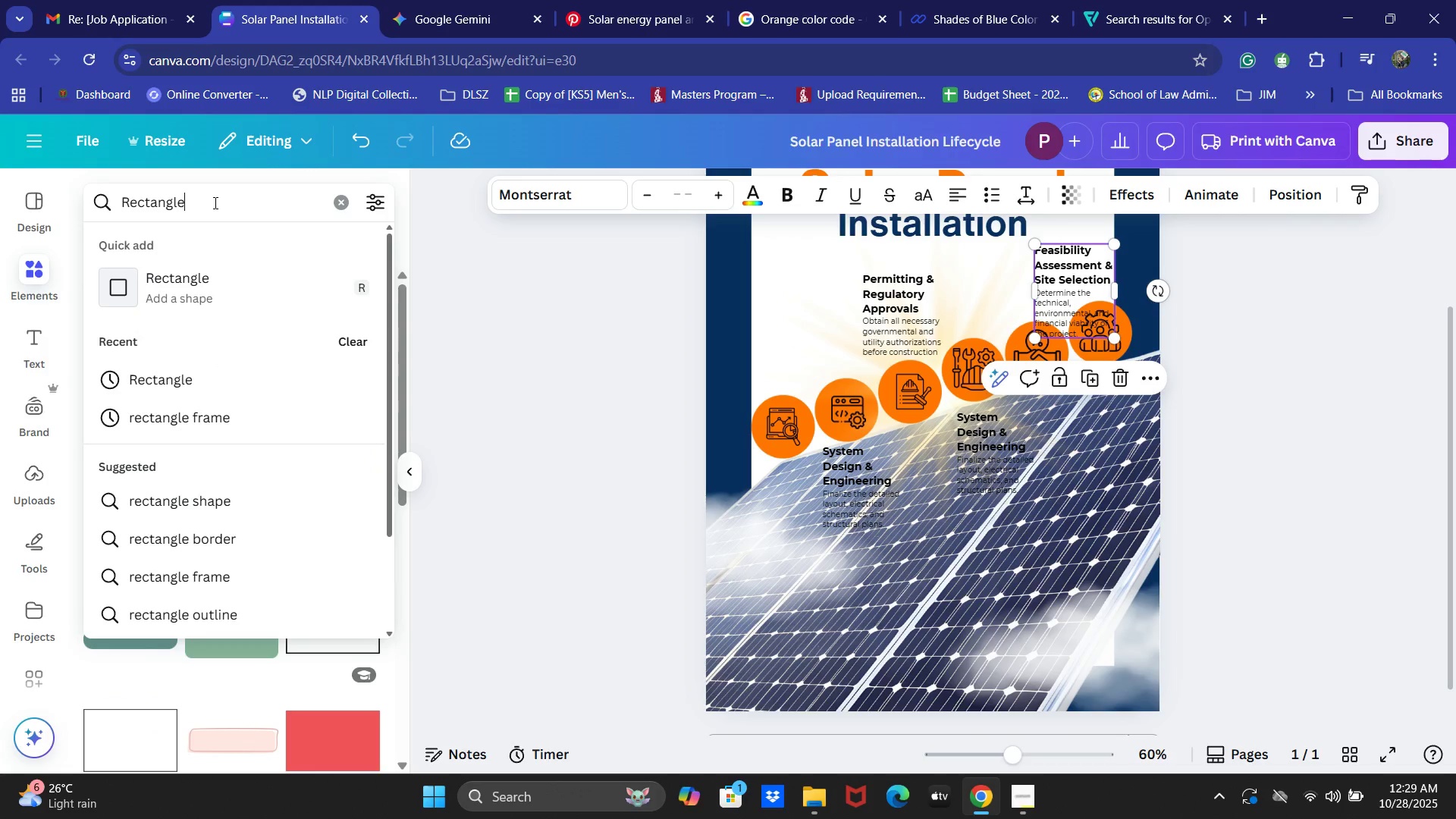 
left_click_drag(start_coordinate=[217, 199], to_coordinate=[113, 196])
 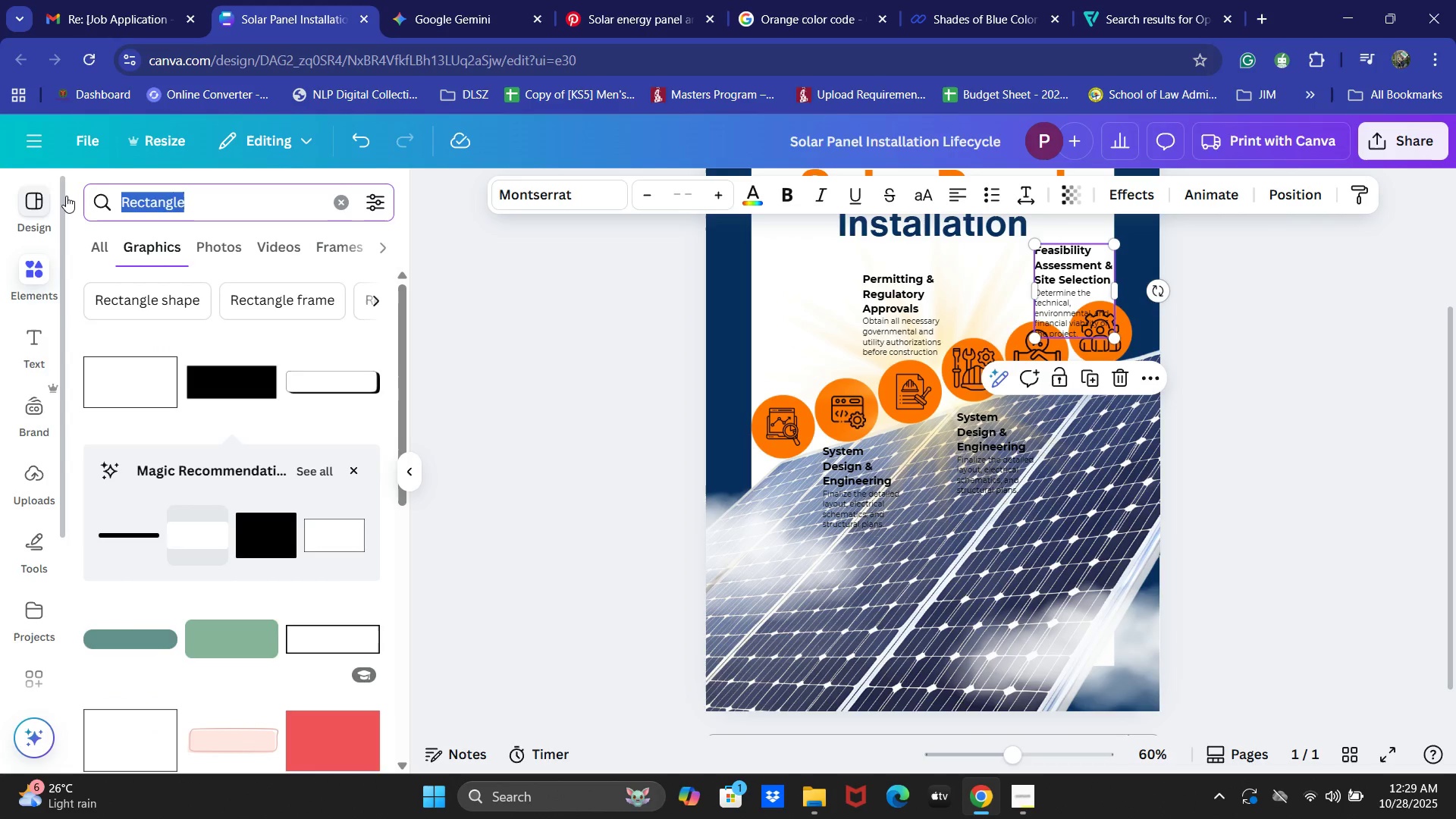 
type(Square)
 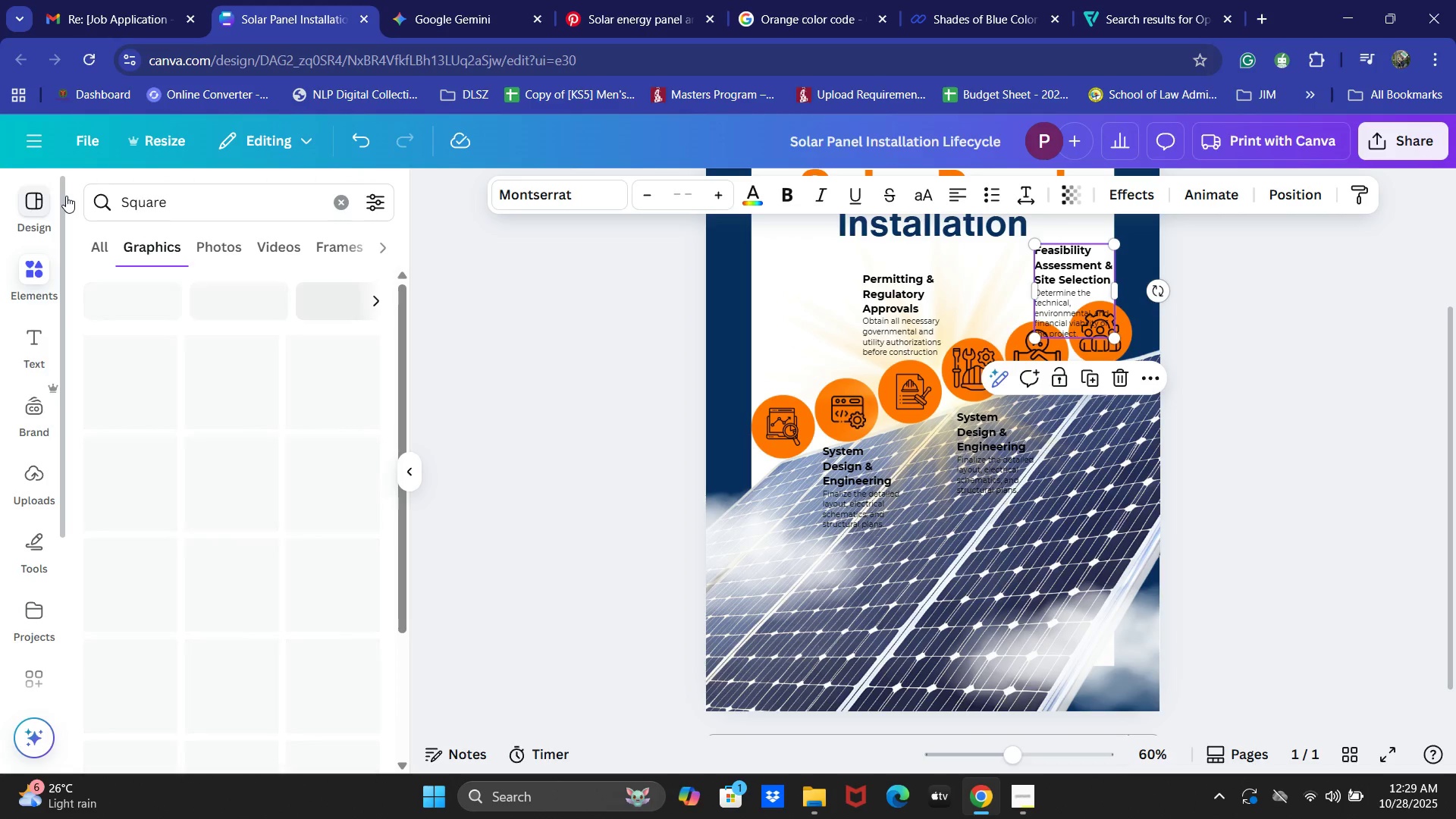 
key(Enter)
 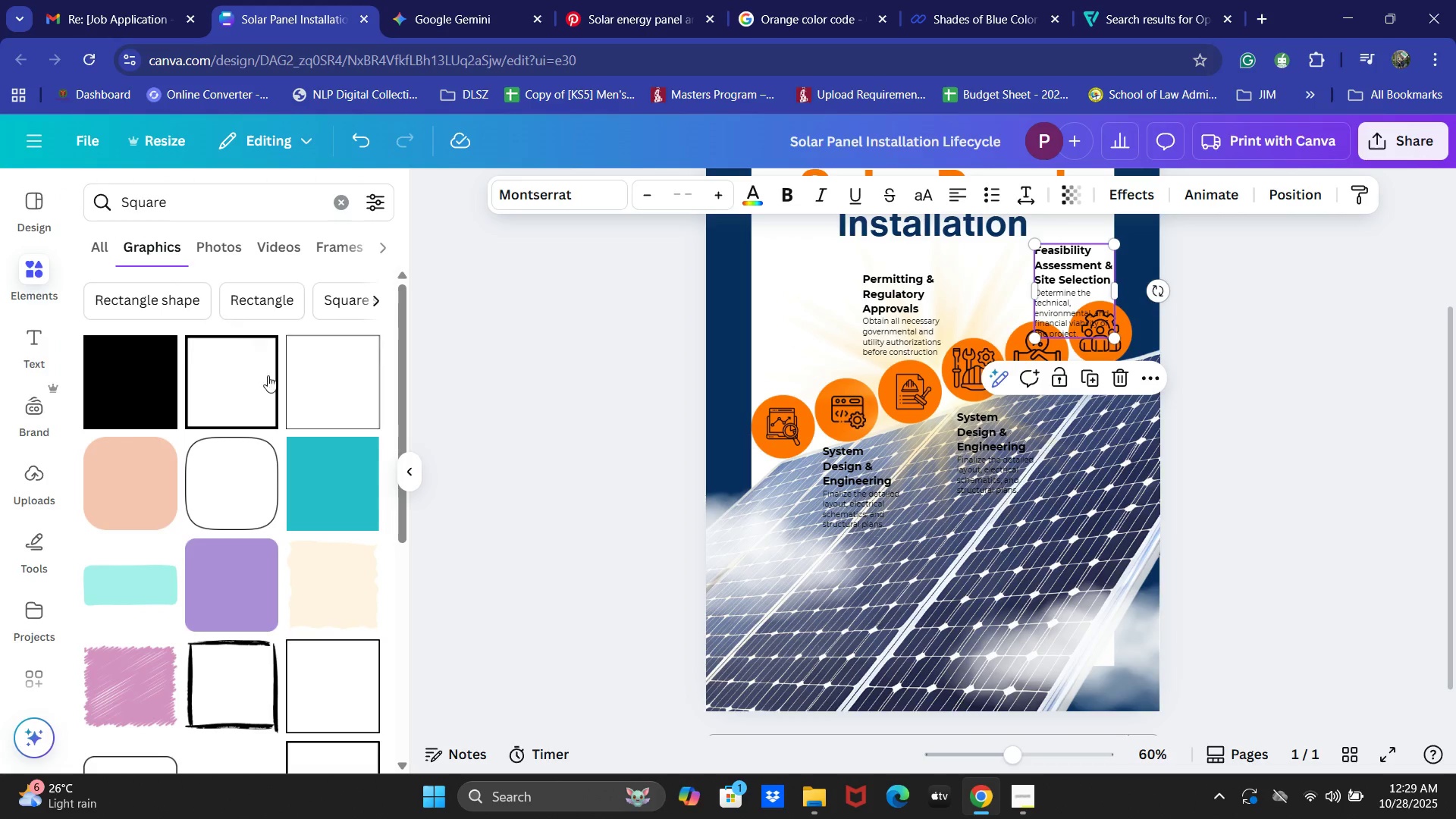 
left_click([124, 376])
 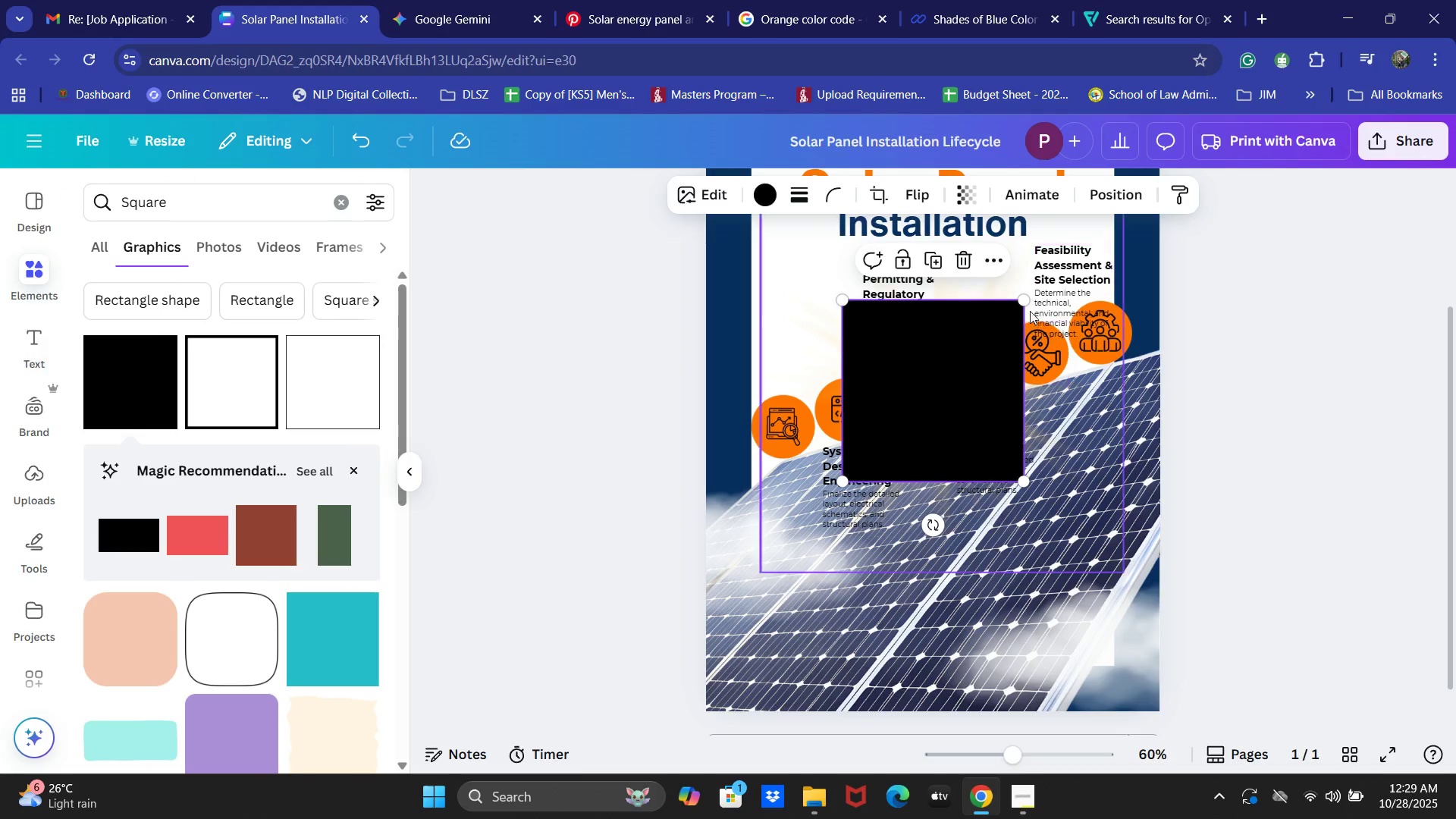 
left_click([1021, 298])
 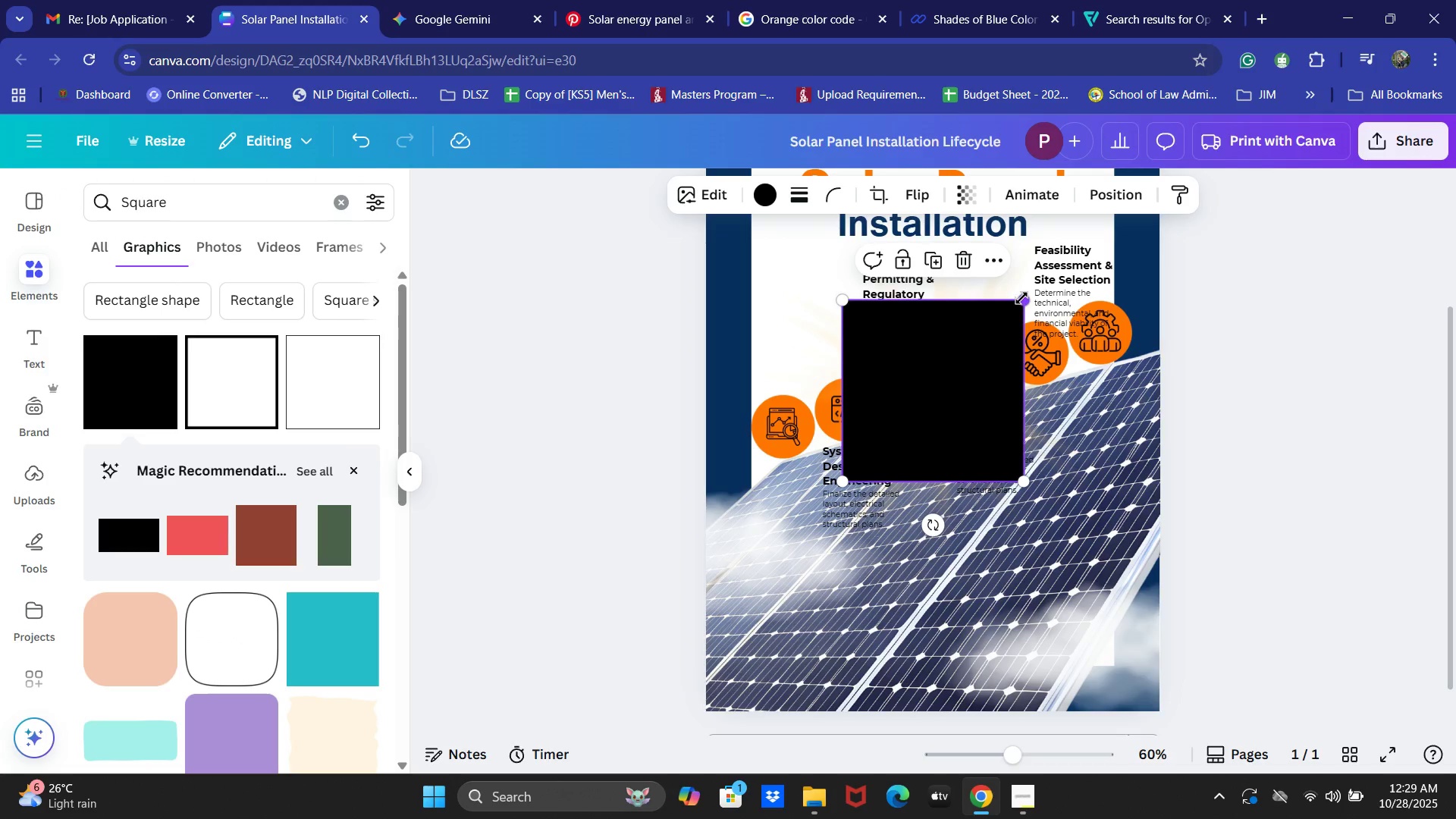 
left_click_drag(start_coordinate=[1021, 298], to_coordinate=[886, 391])
 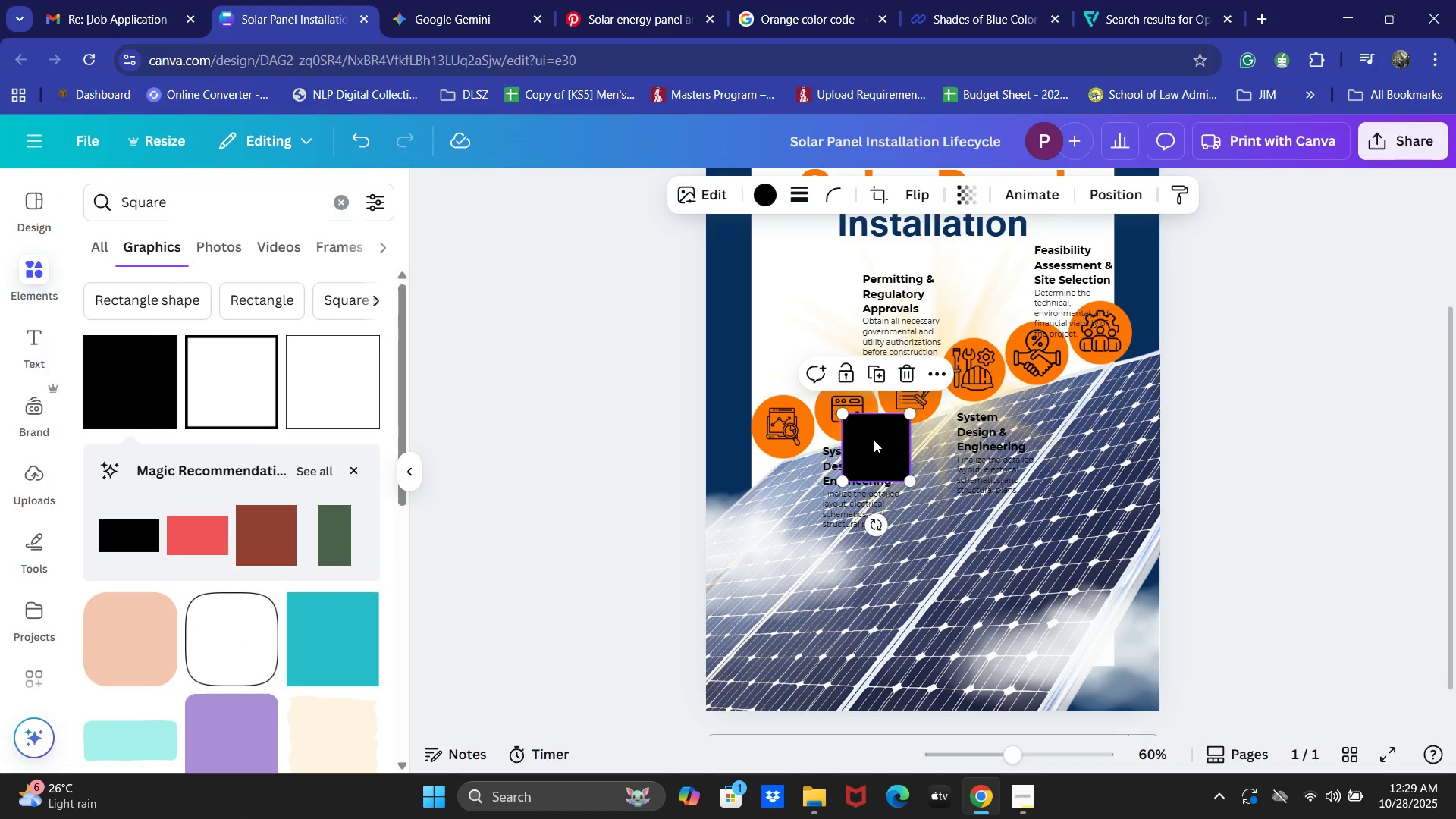 
left_click_drag(start_coordinate=[874, 440], to_coordinate=[783, 307])
 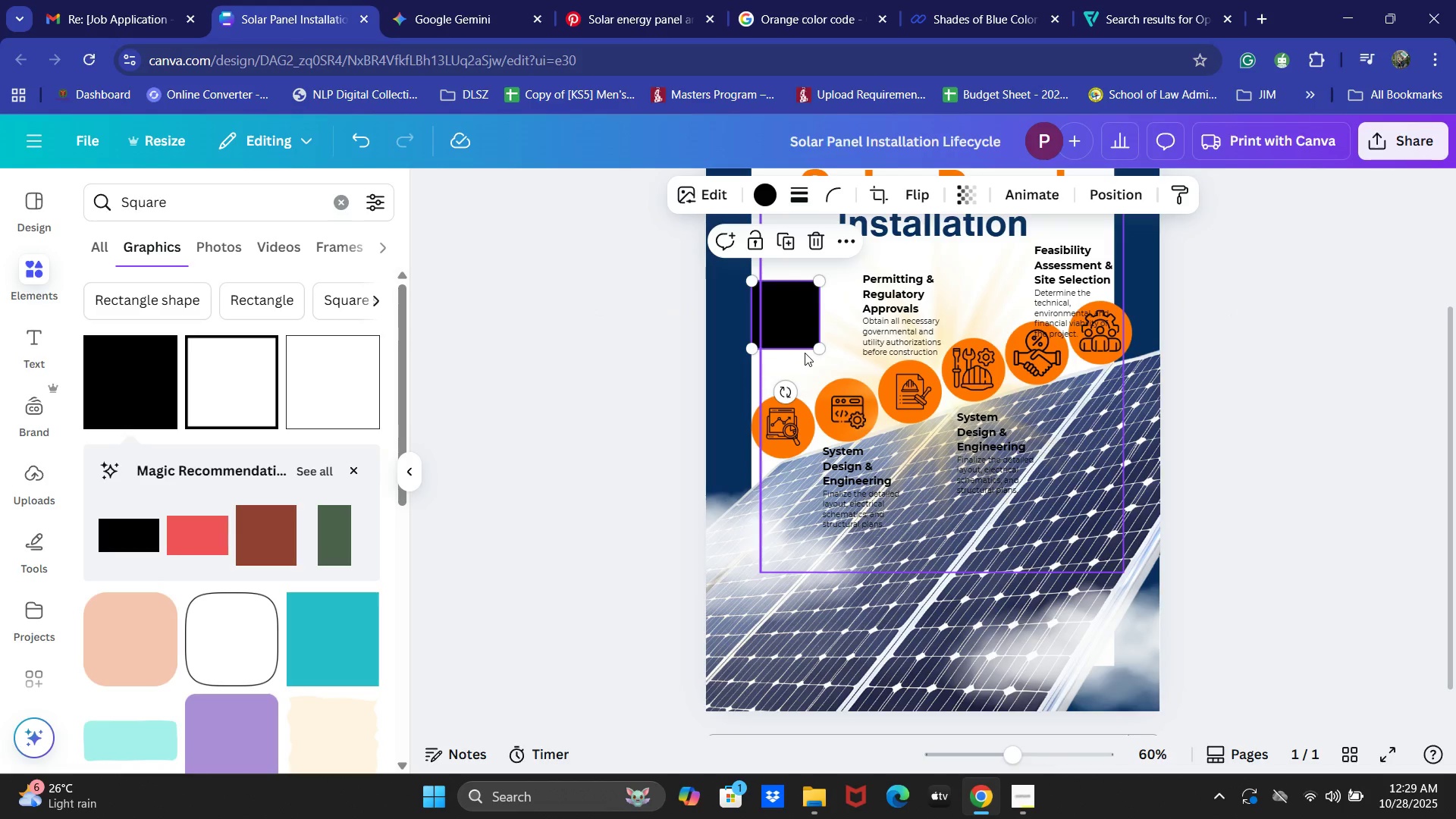 
left_click_drag(start_coordinate=[818, 348], to_coordinate=[833, 370])
 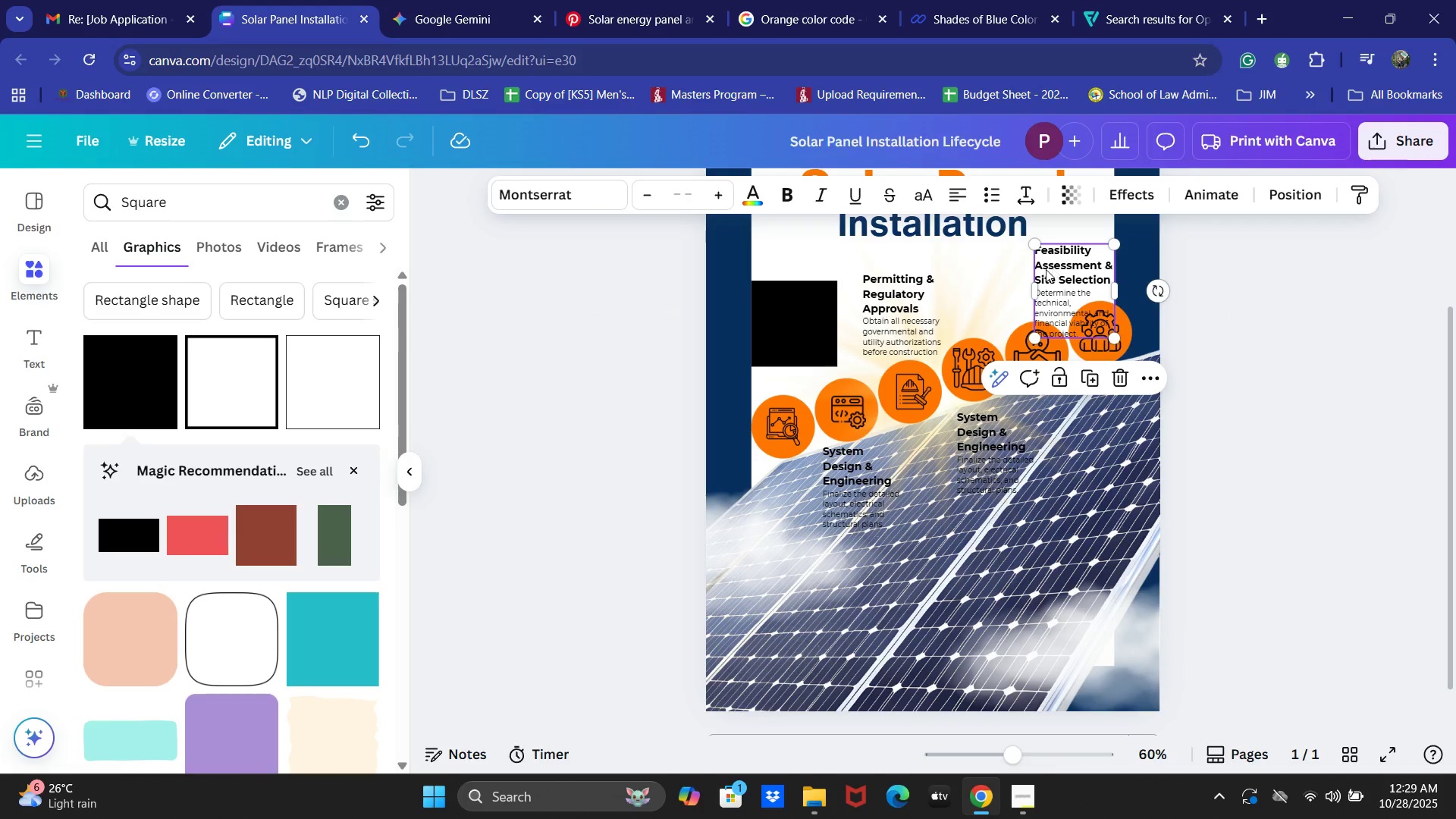 
left_click([765, 193])
 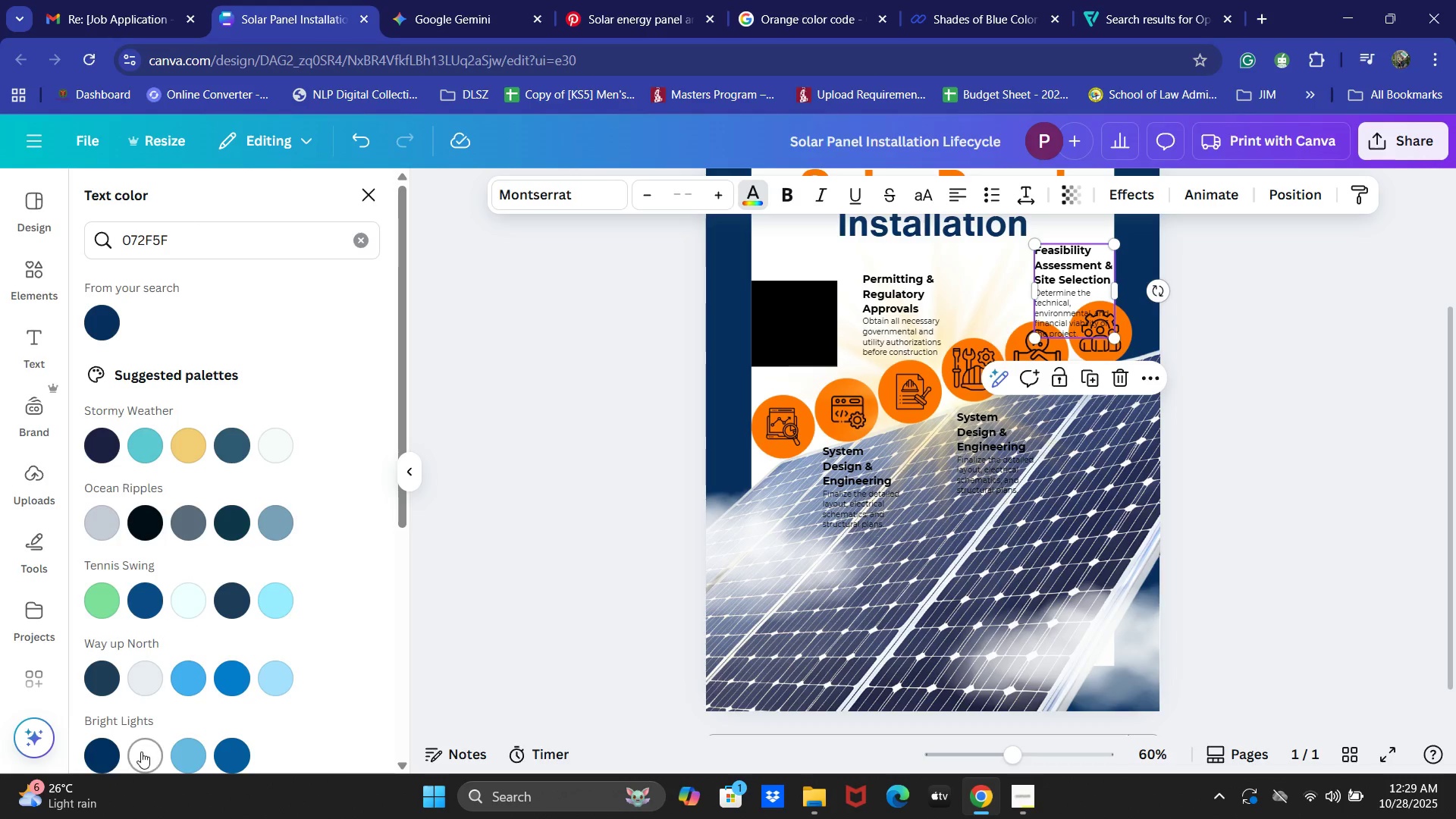 
left_click_drag(start_coordinate=[1056, 287], to_coordinate=[785, 322])
 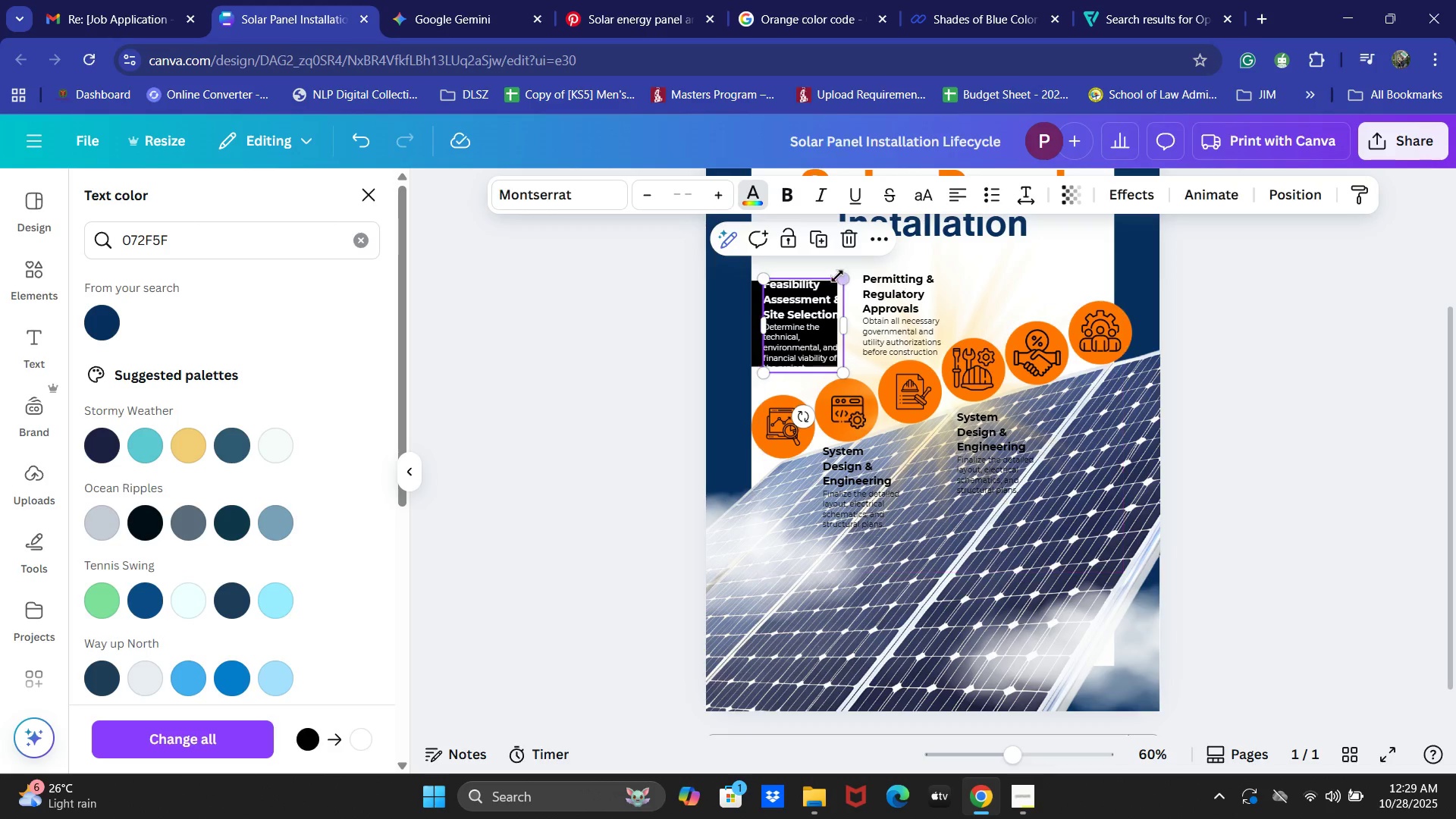 
left_click_drag(start_coordinate=[840, 278], to_coordinate=[821, 290])
 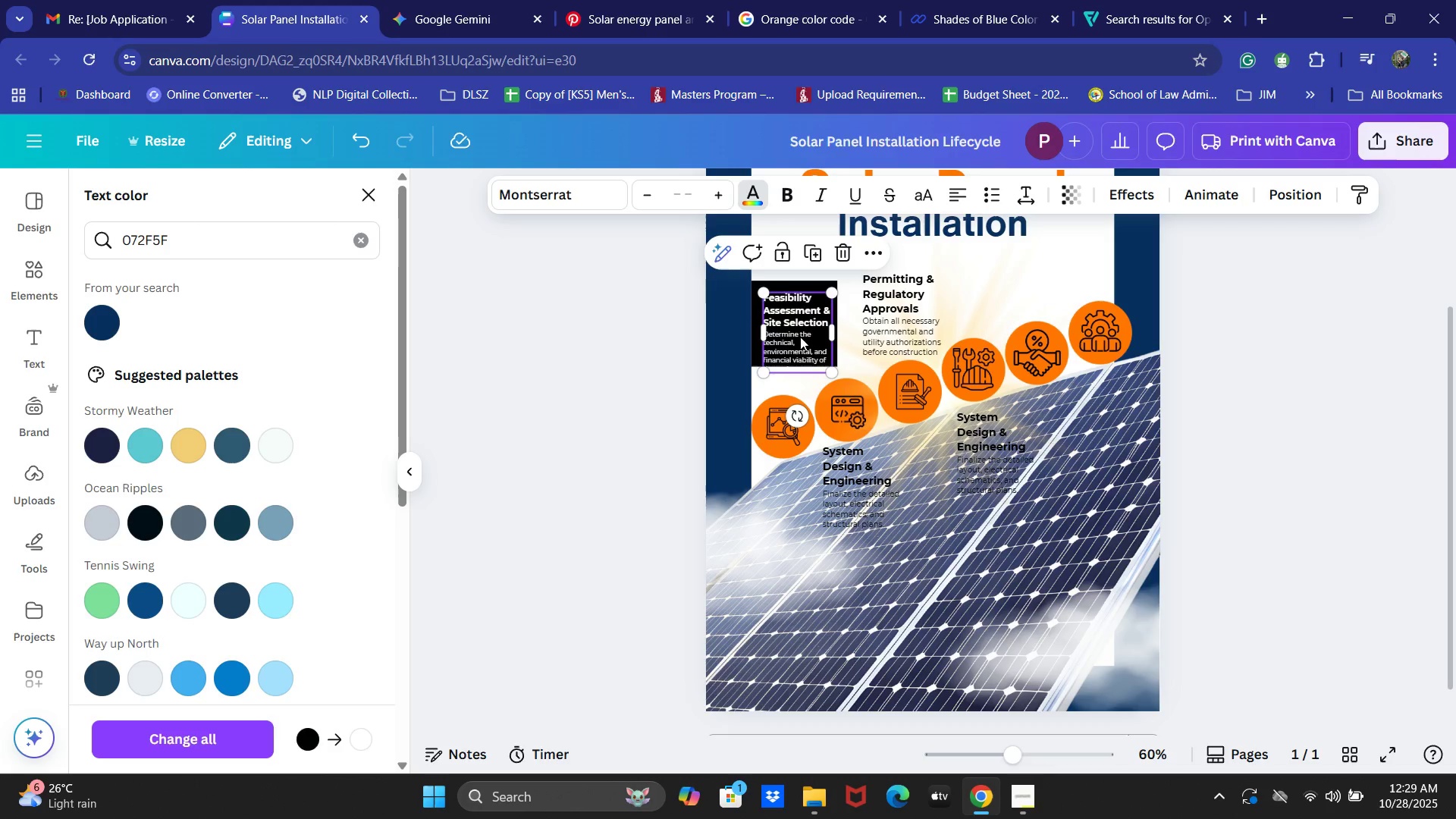 
left_click_drag(start_coordinate=[802, 334], to_coordinate=[800, 326])
 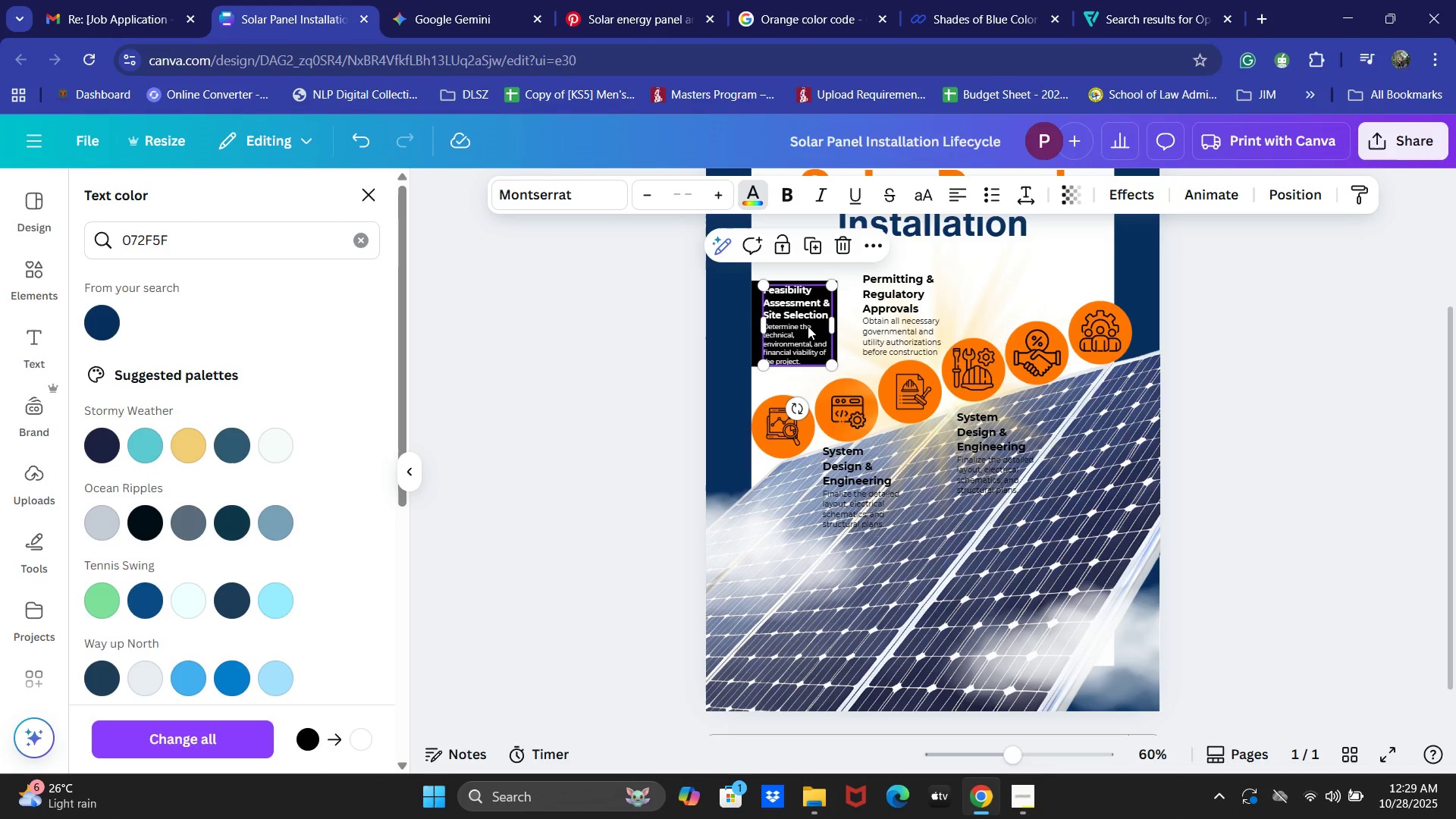 
left_click_drag(start_coordinate=[808, 326], to_coordinate=[951, 315])
 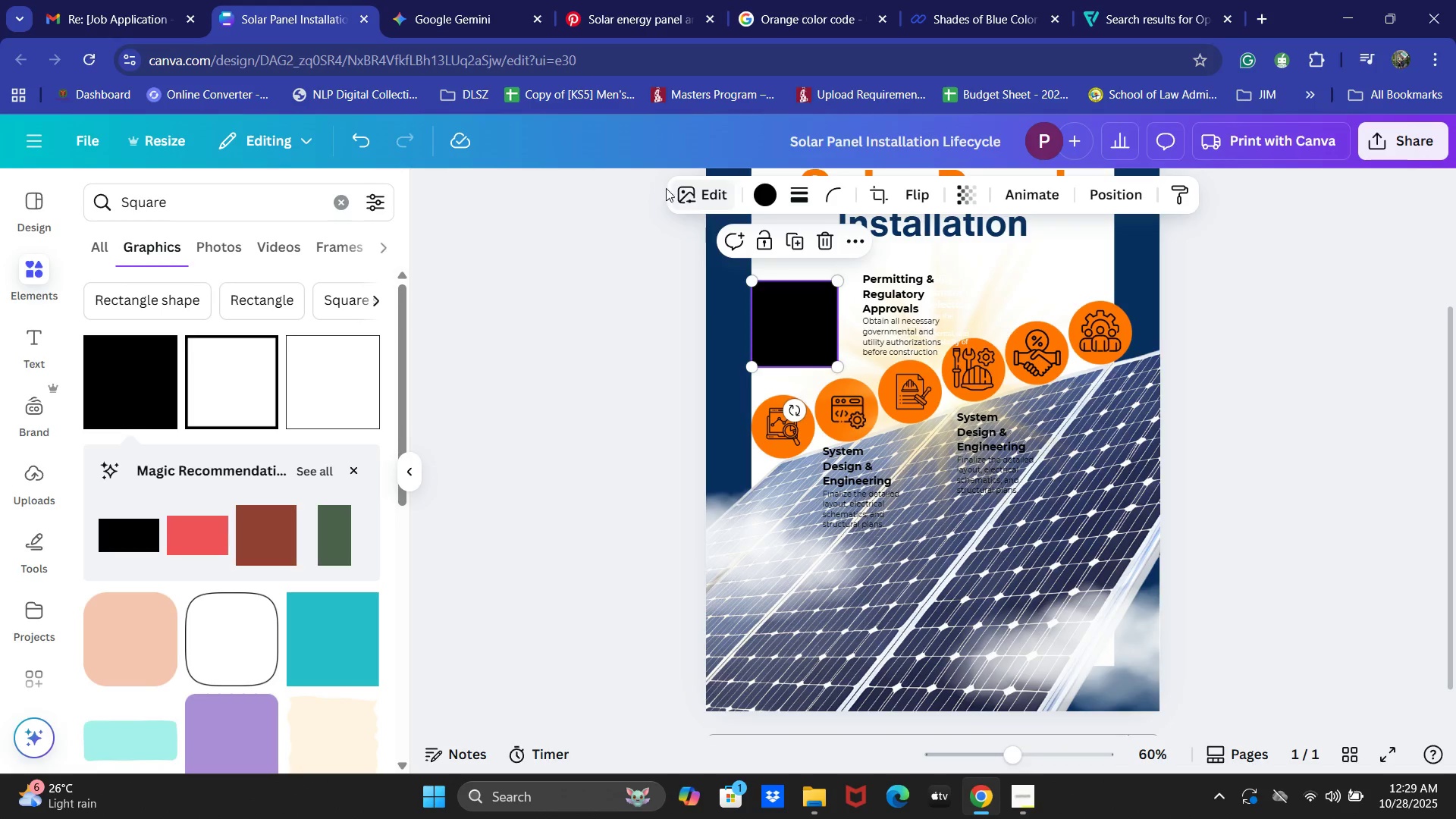 
left_click([770, 196])
 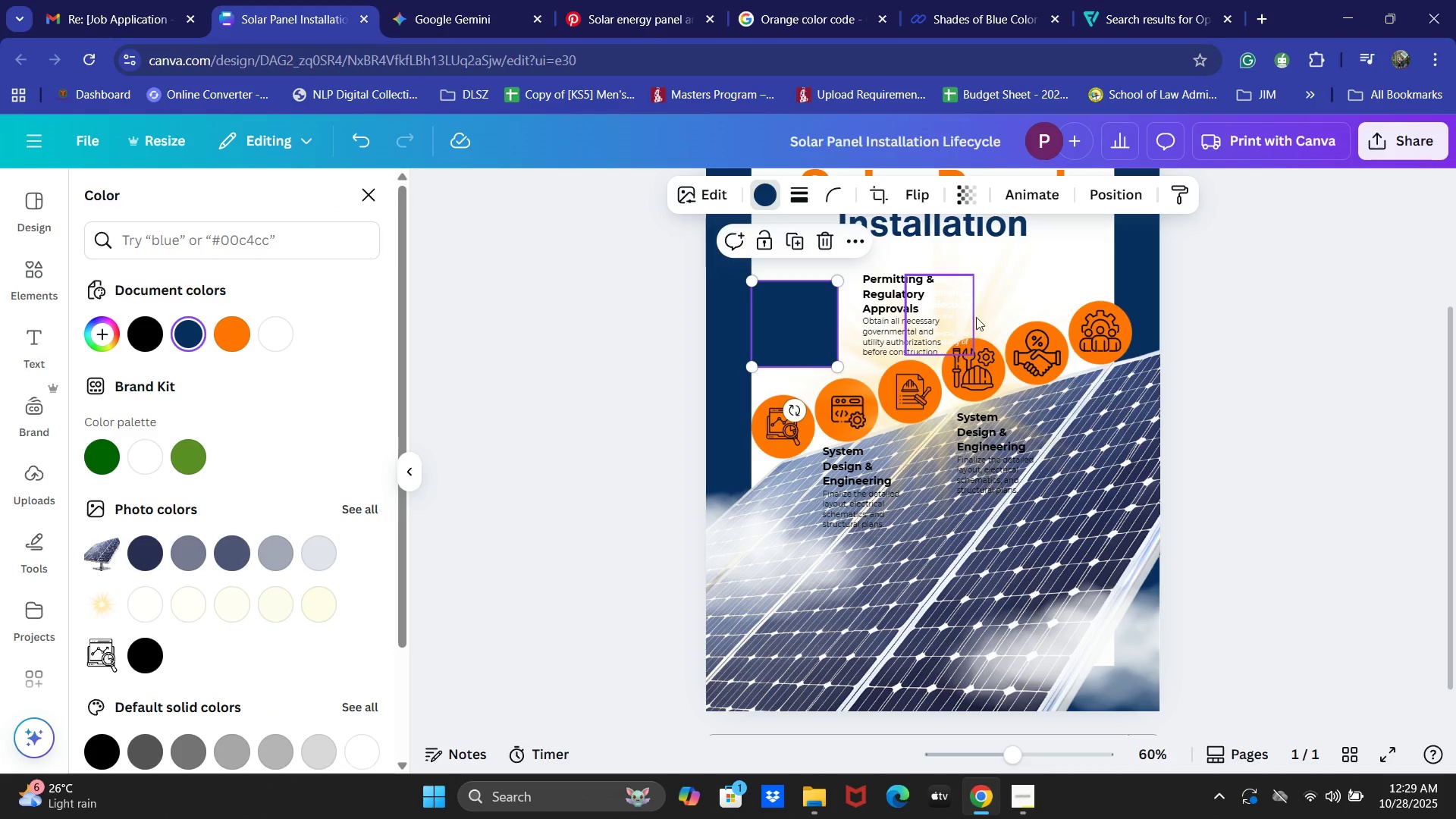 
left_click([927, 301])
 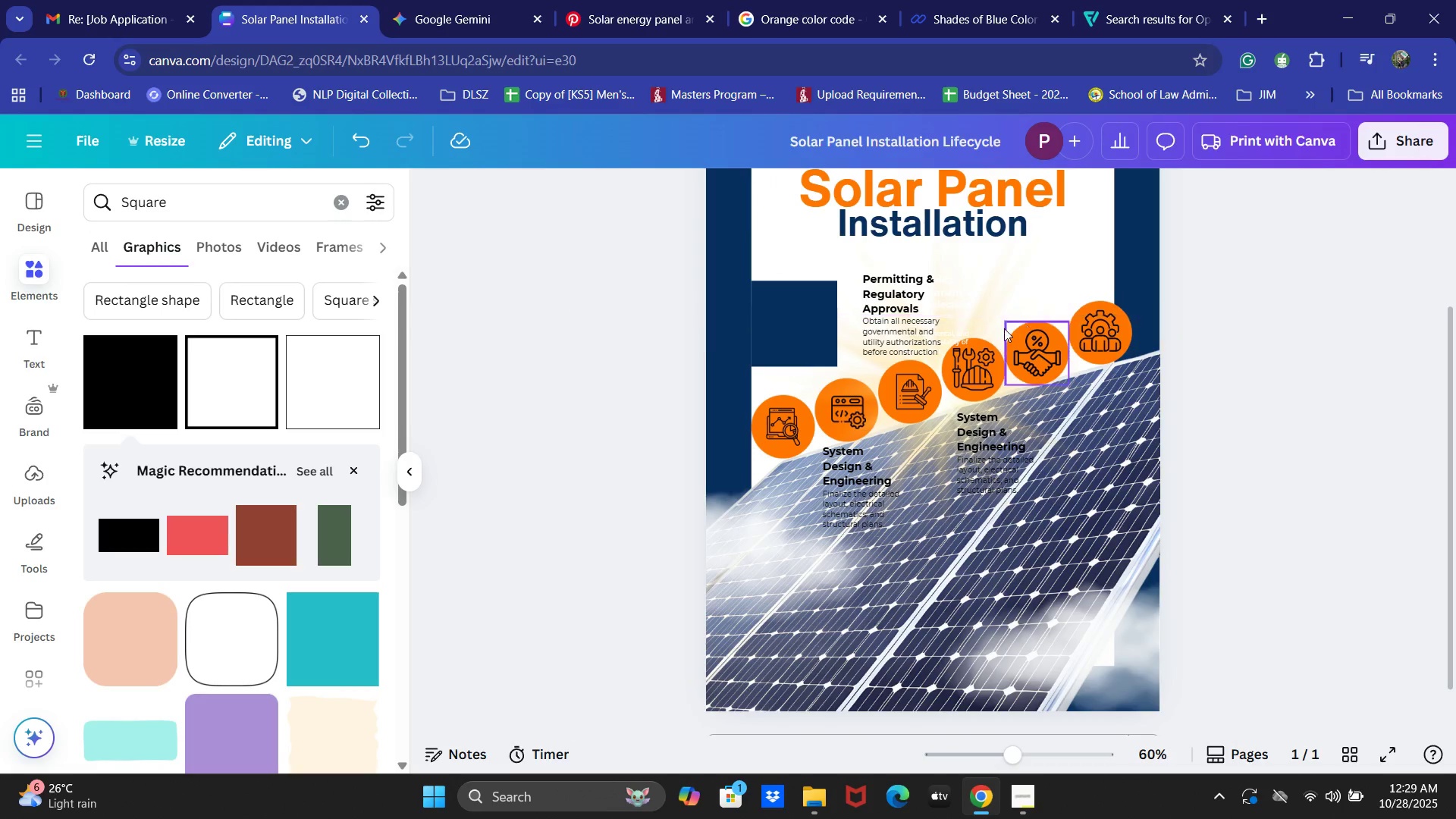 
left_click_drag(start_coordinate=[958, 314], to_coordinate=[808, 325])
 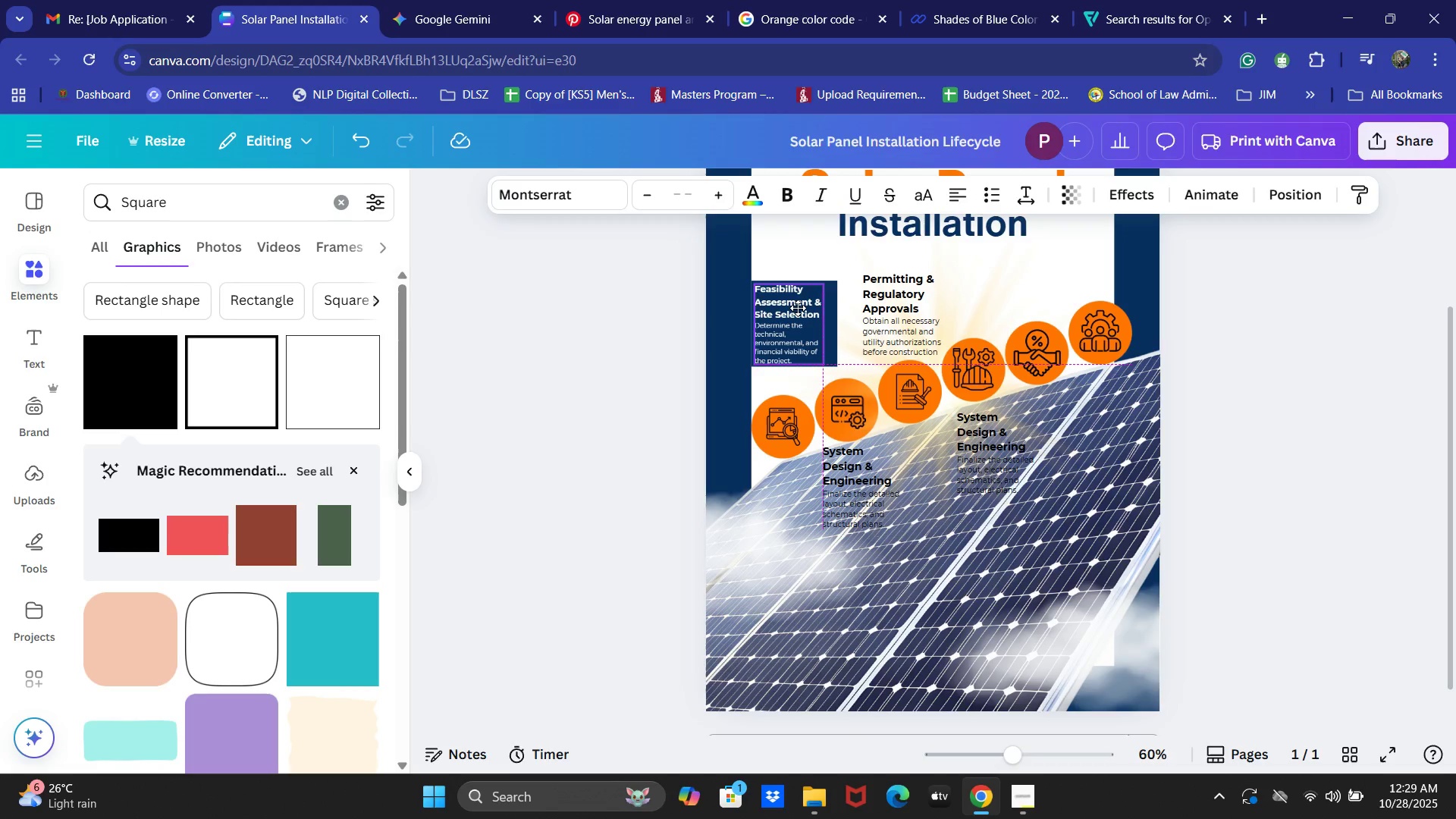 
left_click([597, 326])
 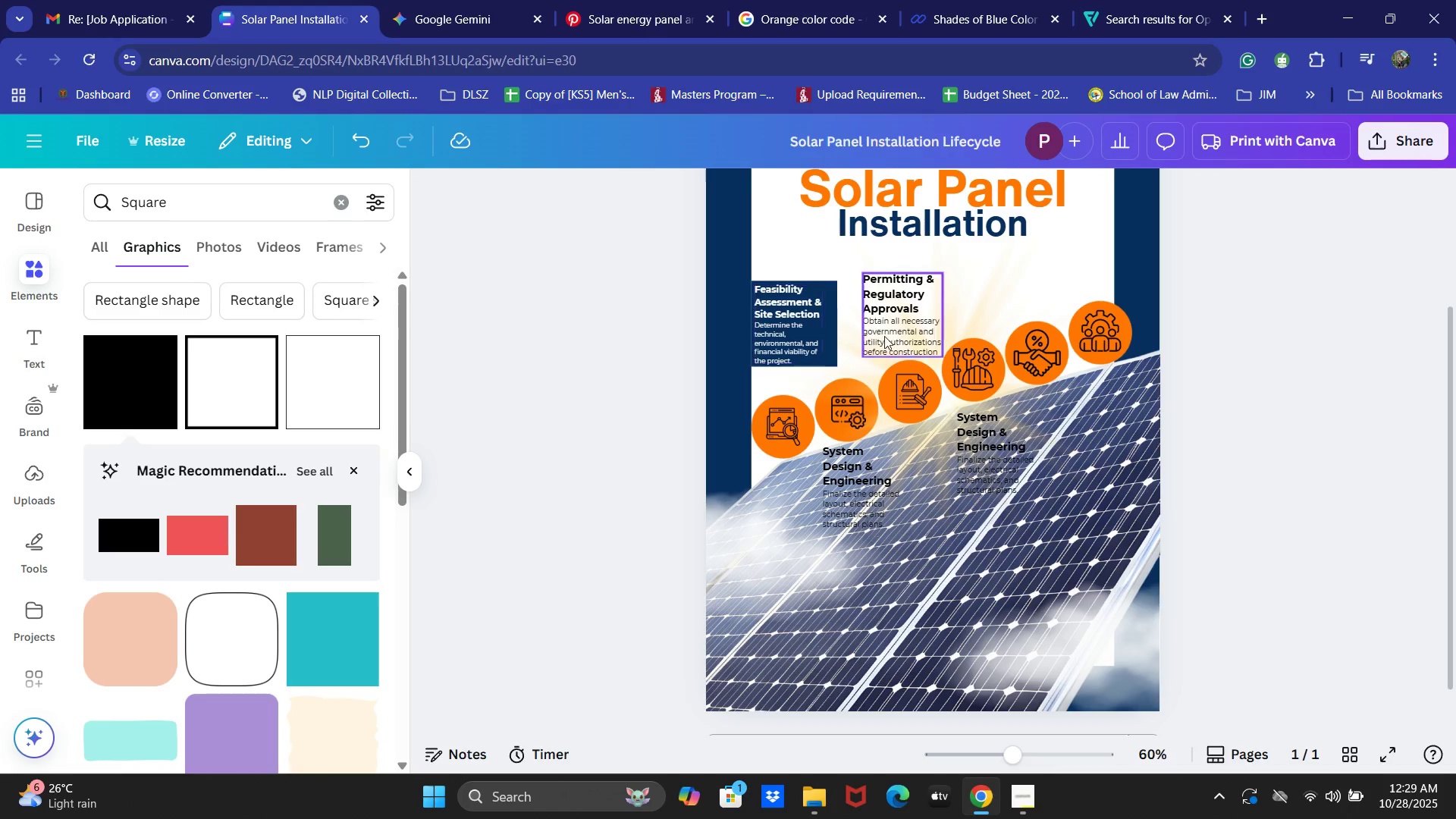 
left_click([832, 287])
 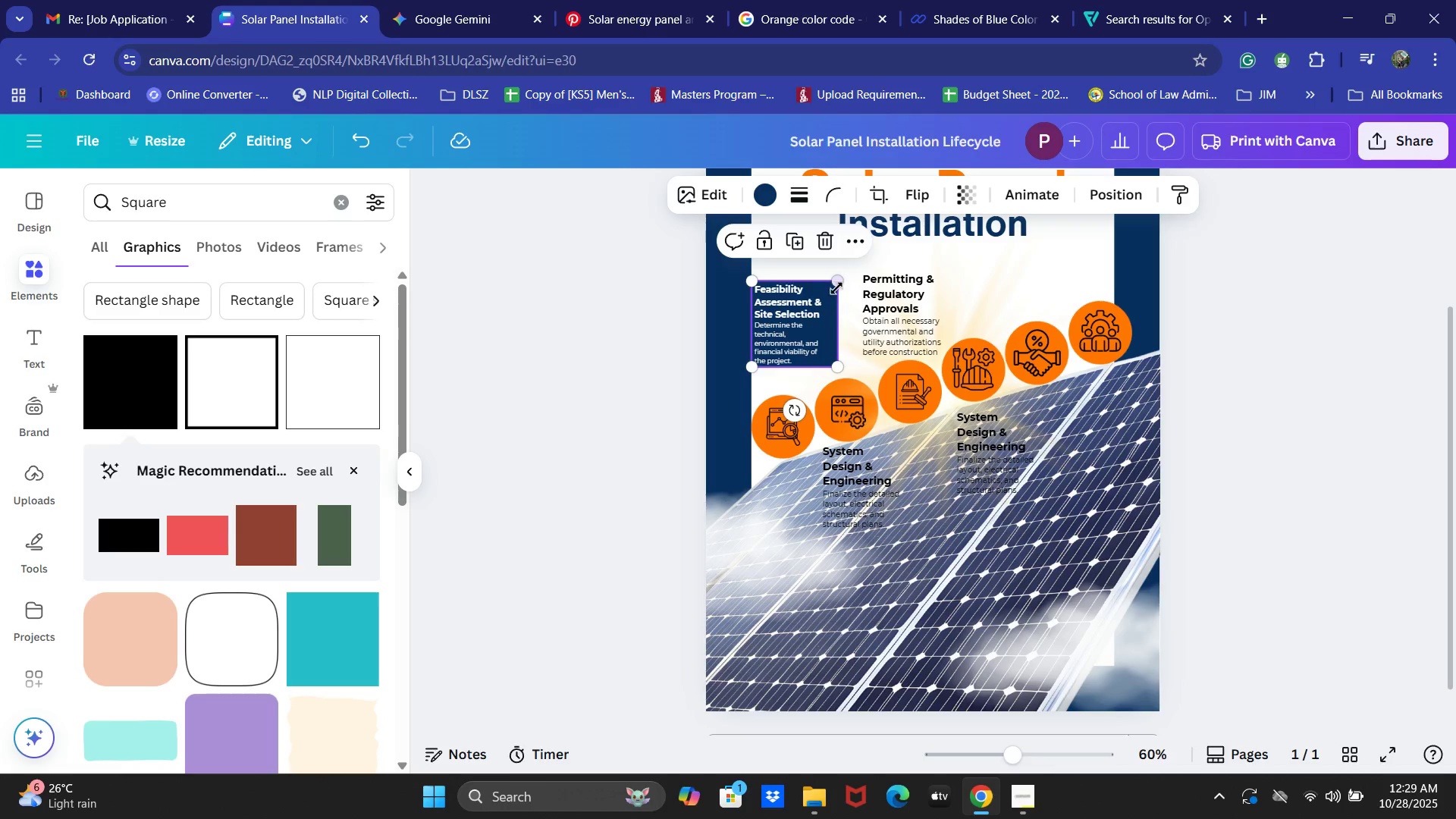 
key(Control+C)
 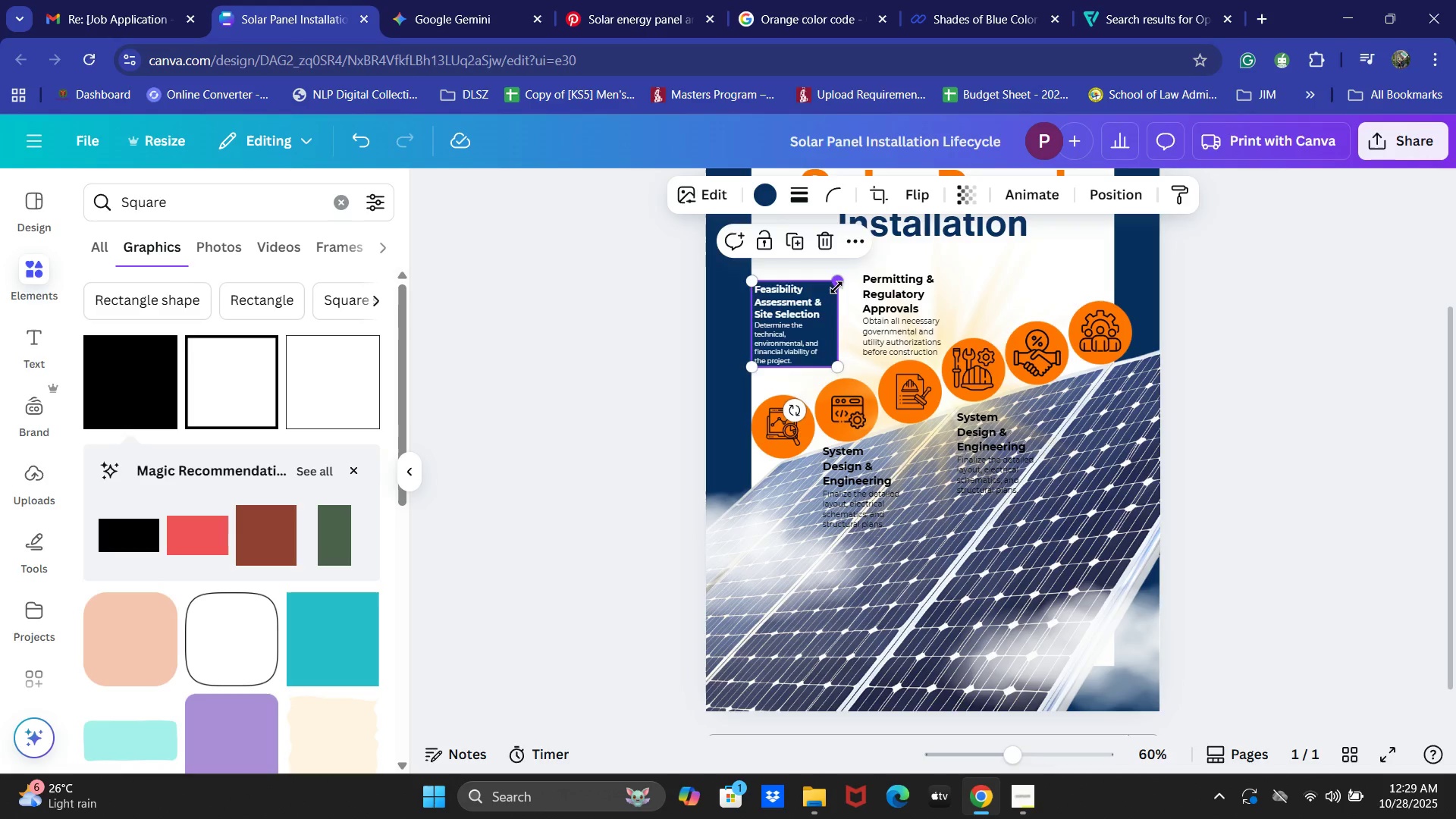 
key(Control+V)
 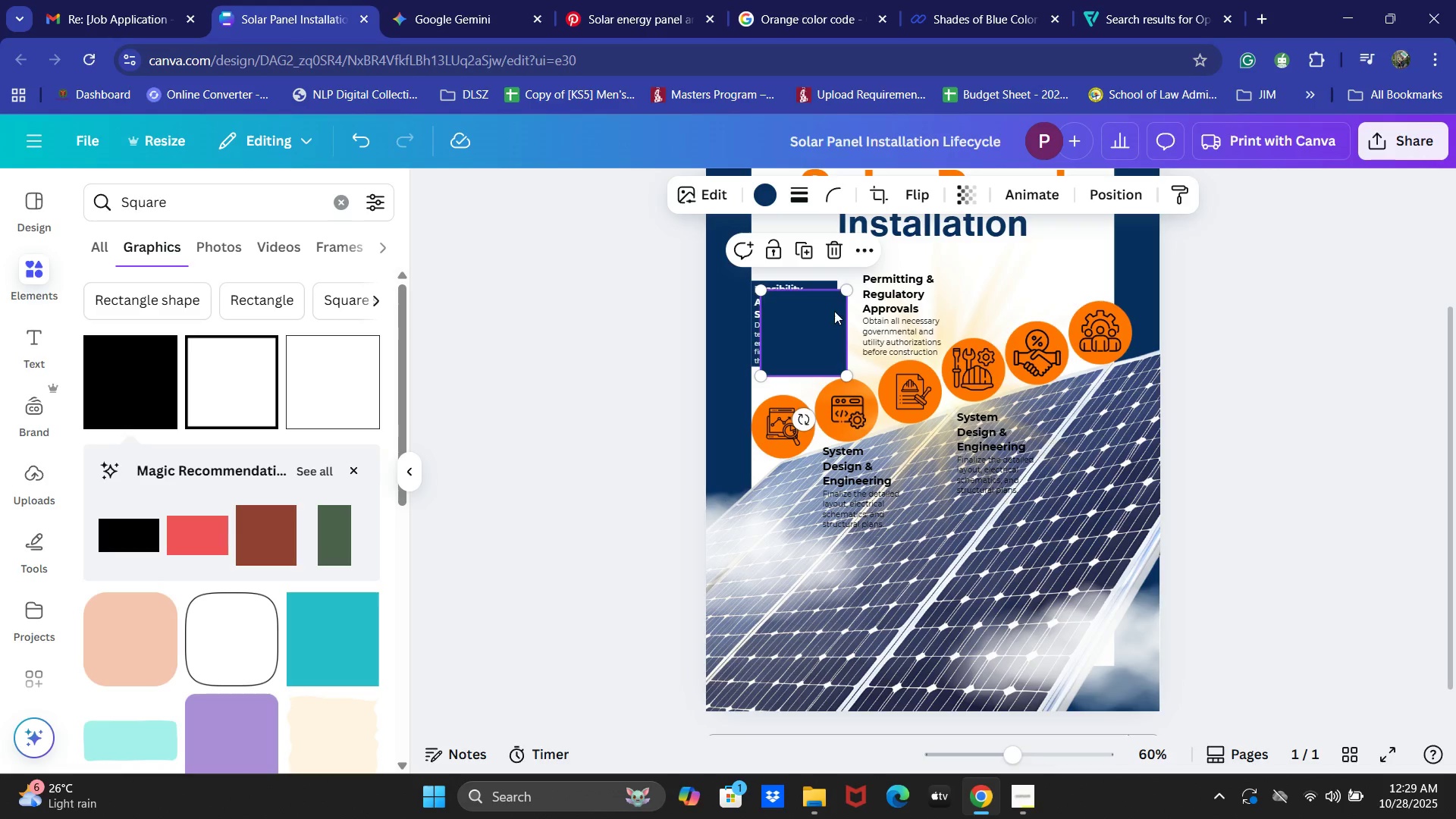 
left_click_drag(start_coordinate=[836, 312], to_coordinate=[684, 537])
 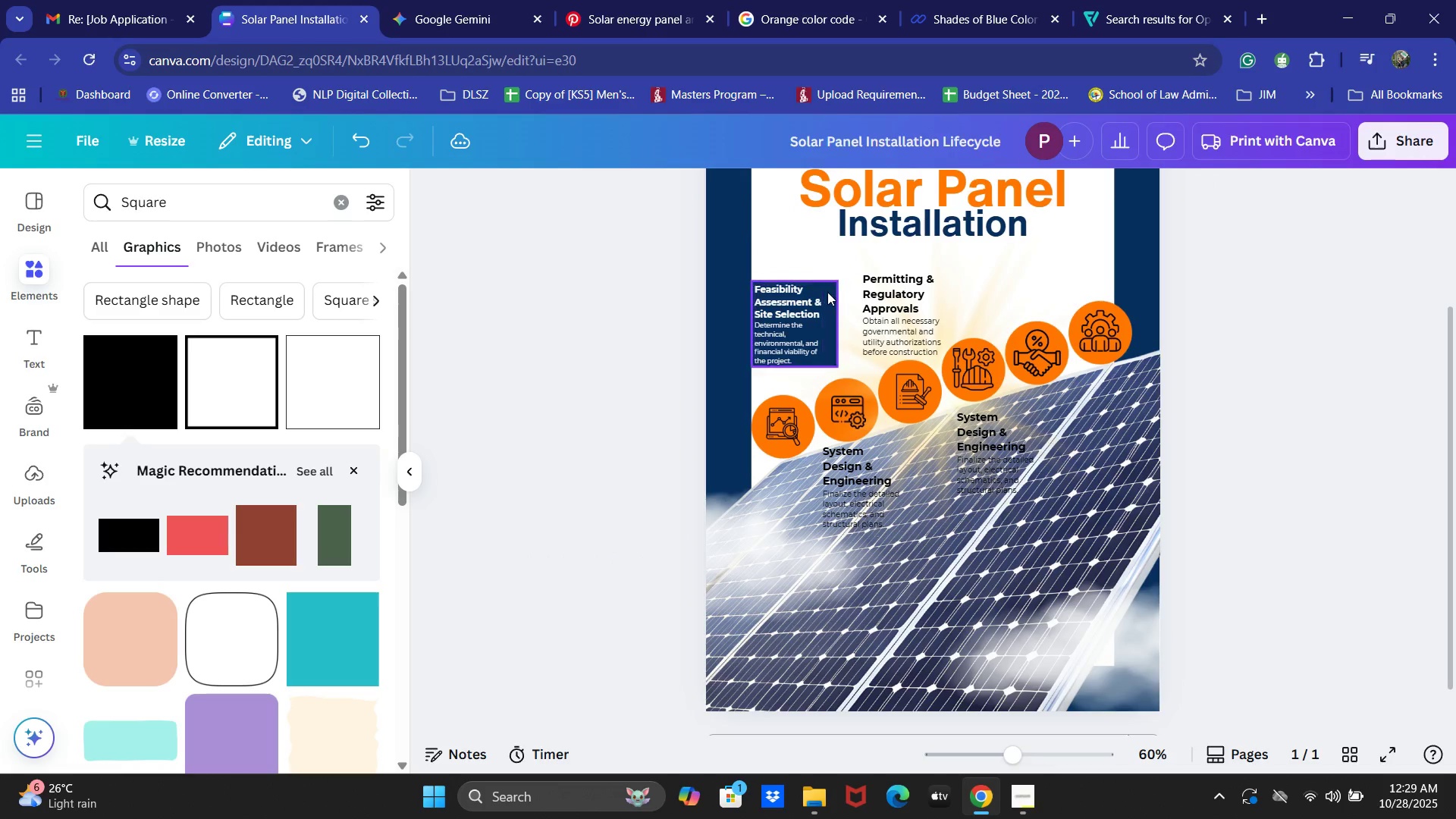 
left_click_drag(start_coordinate=[829, 290], to_coordinate=[855, 306])
 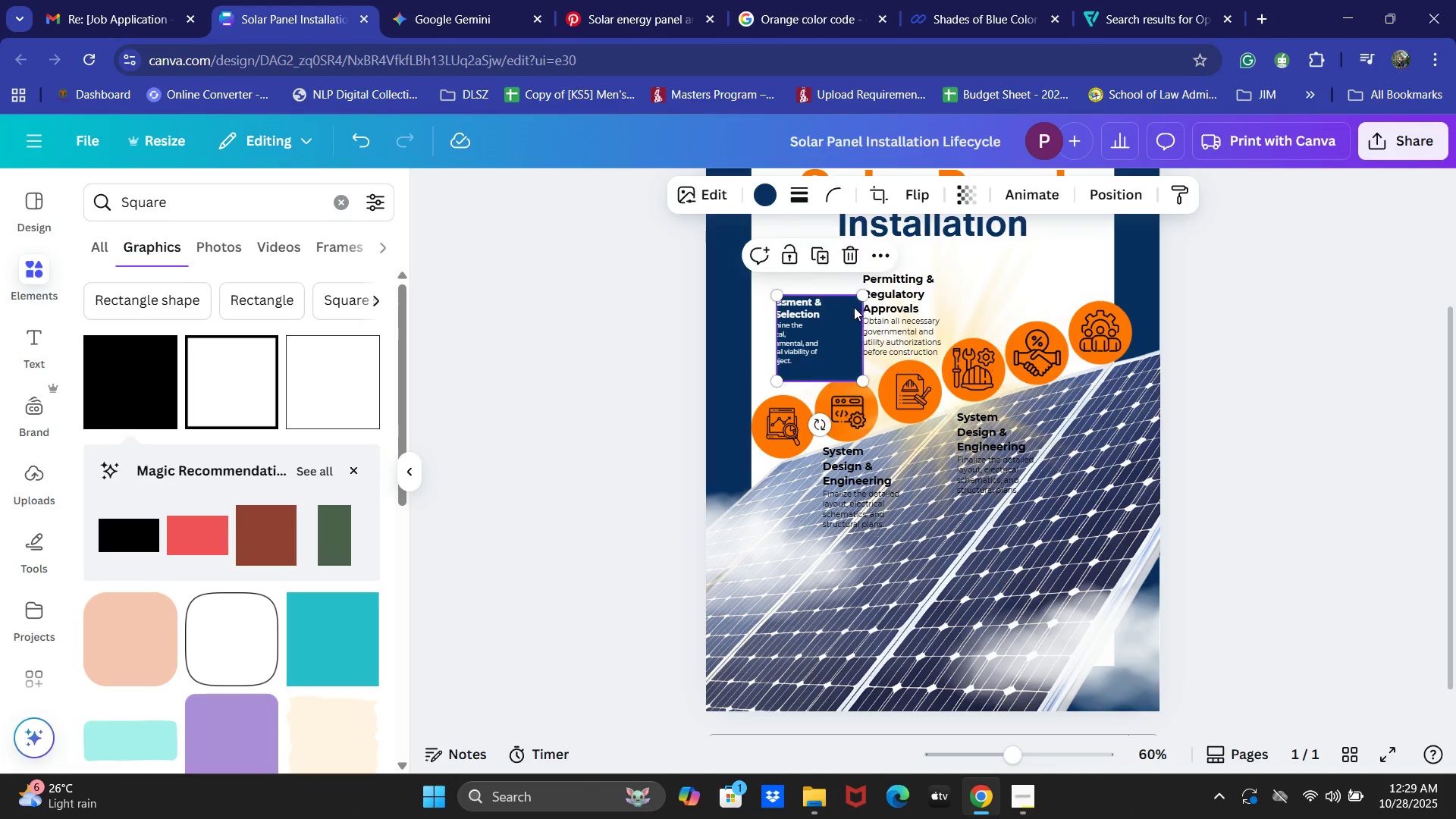 
key(Control+Z)
 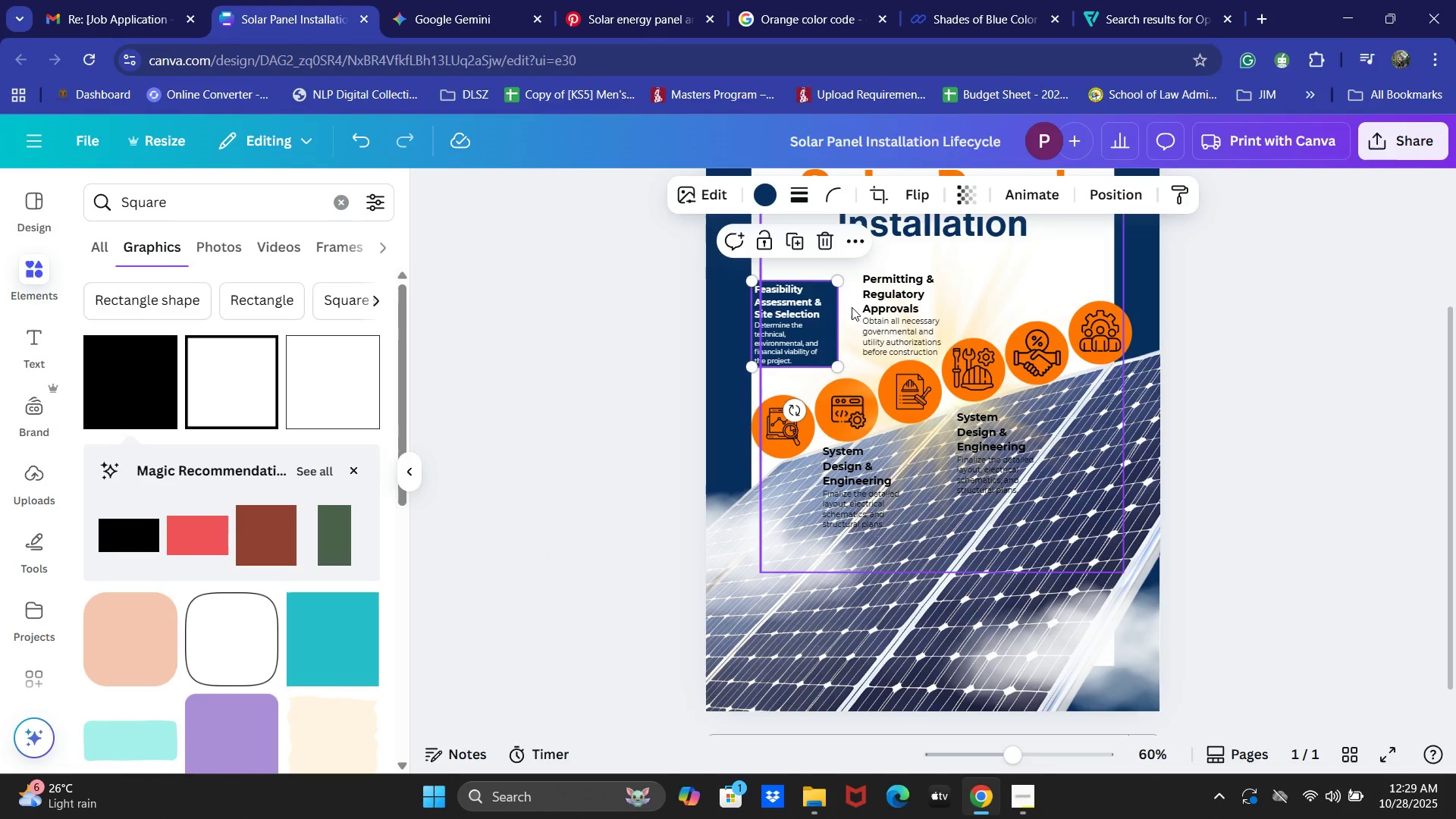 
key(Control+Z)
 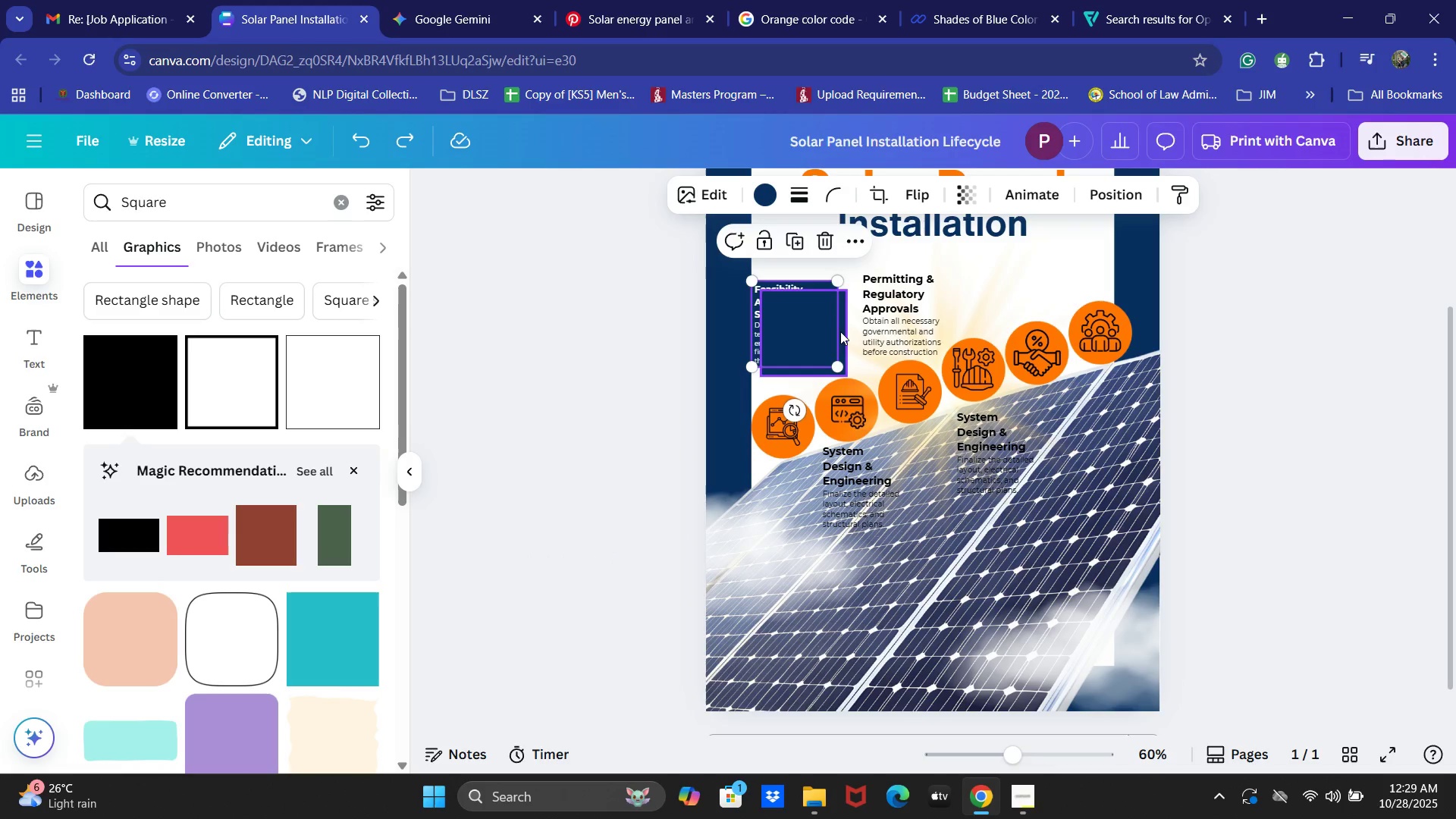 
left_click_drag(start_coordinate=[817, 326], to_coordinate=[994, 413])
 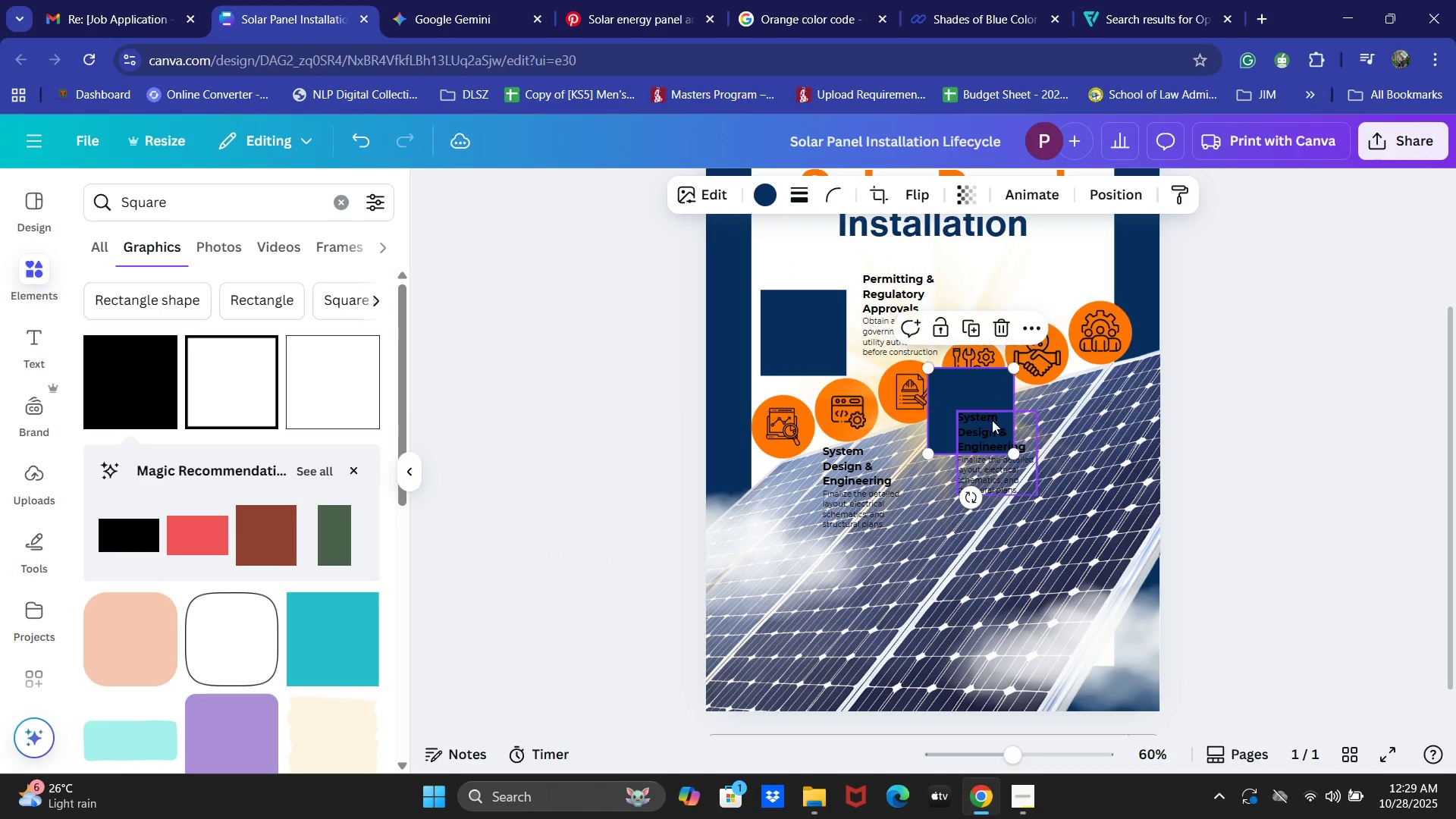 
key(Control+Z)
 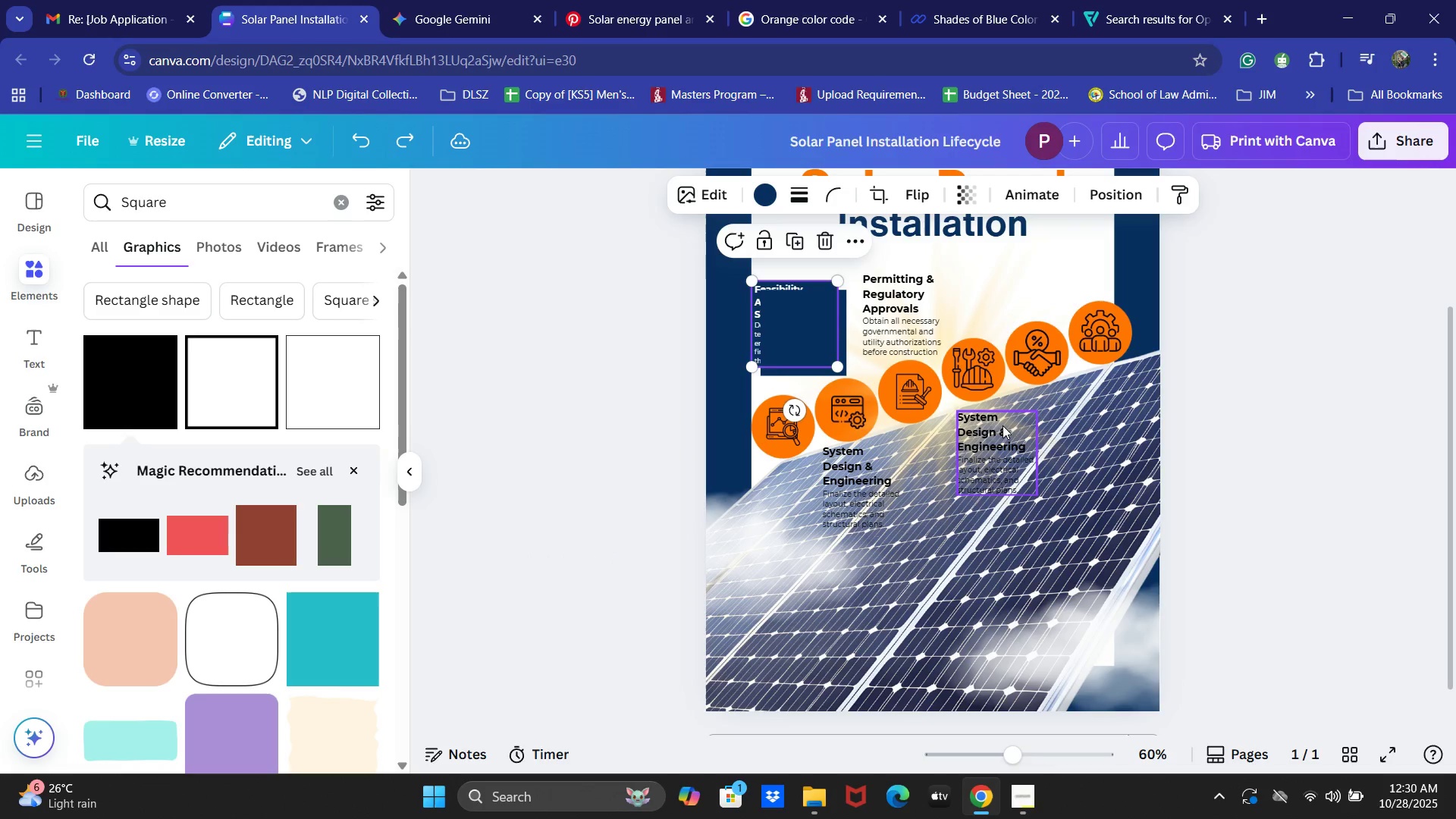 
key(Control+Z)
 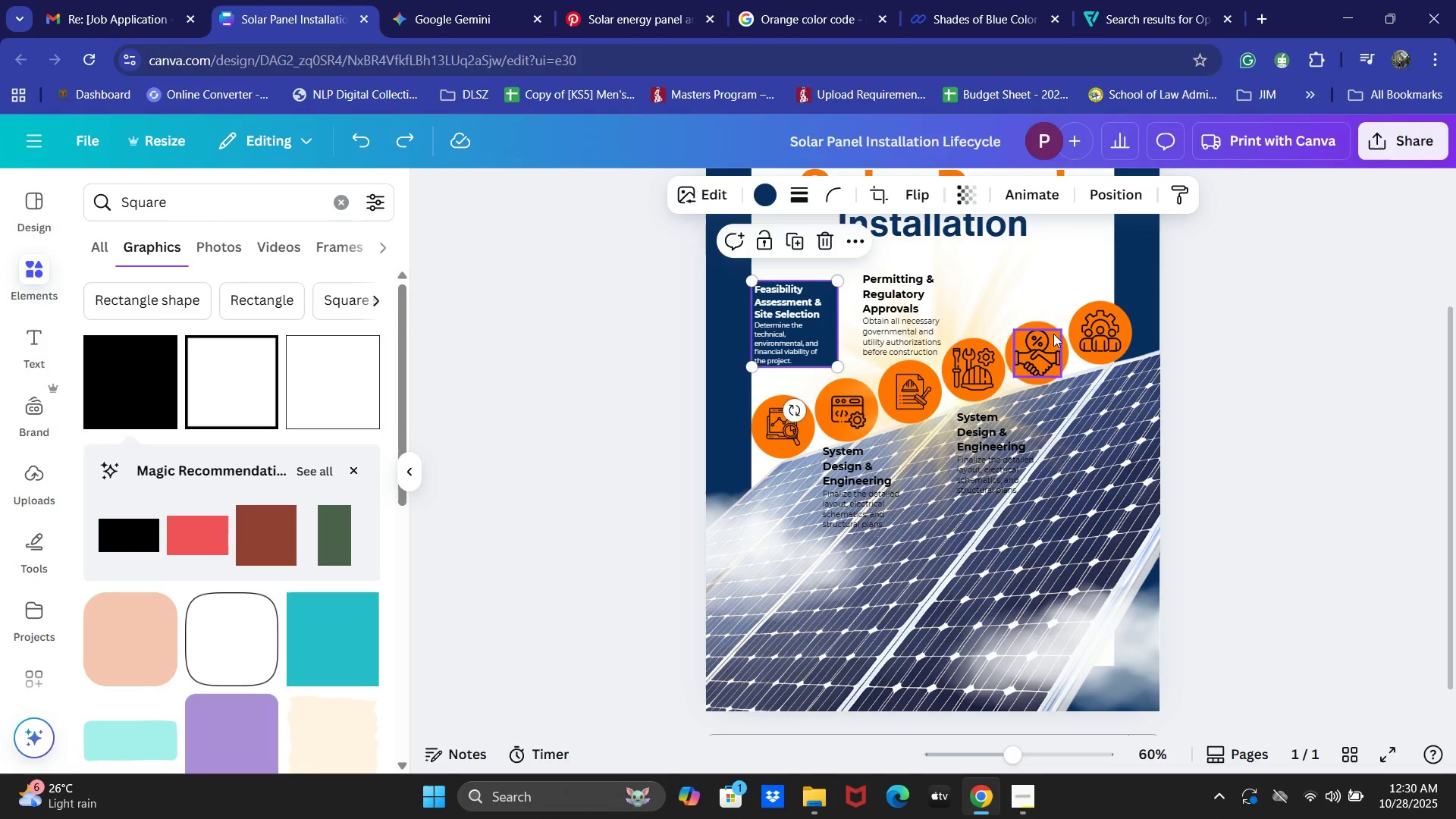 
key(Control+C)
 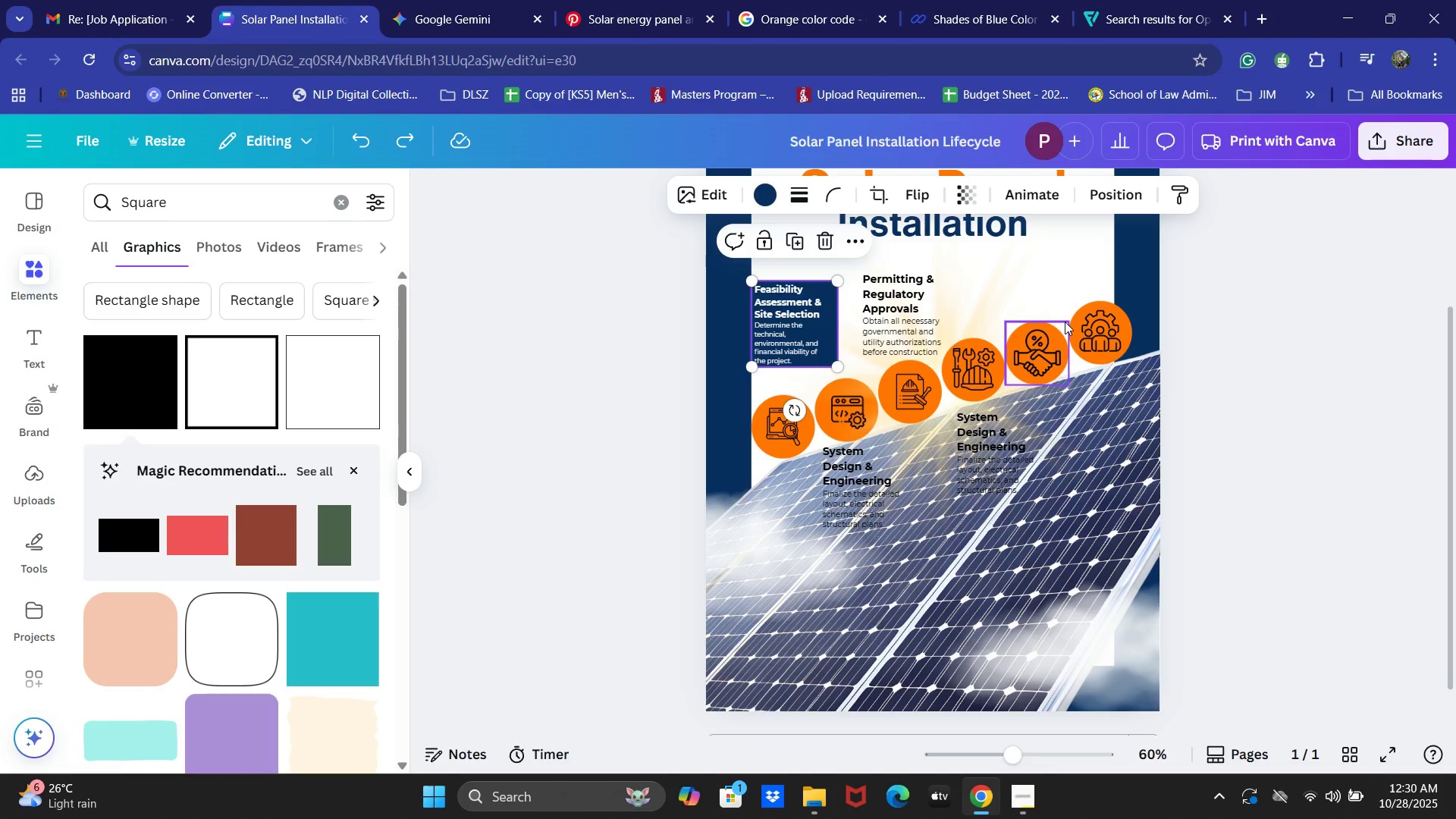 
key(Control+V)
 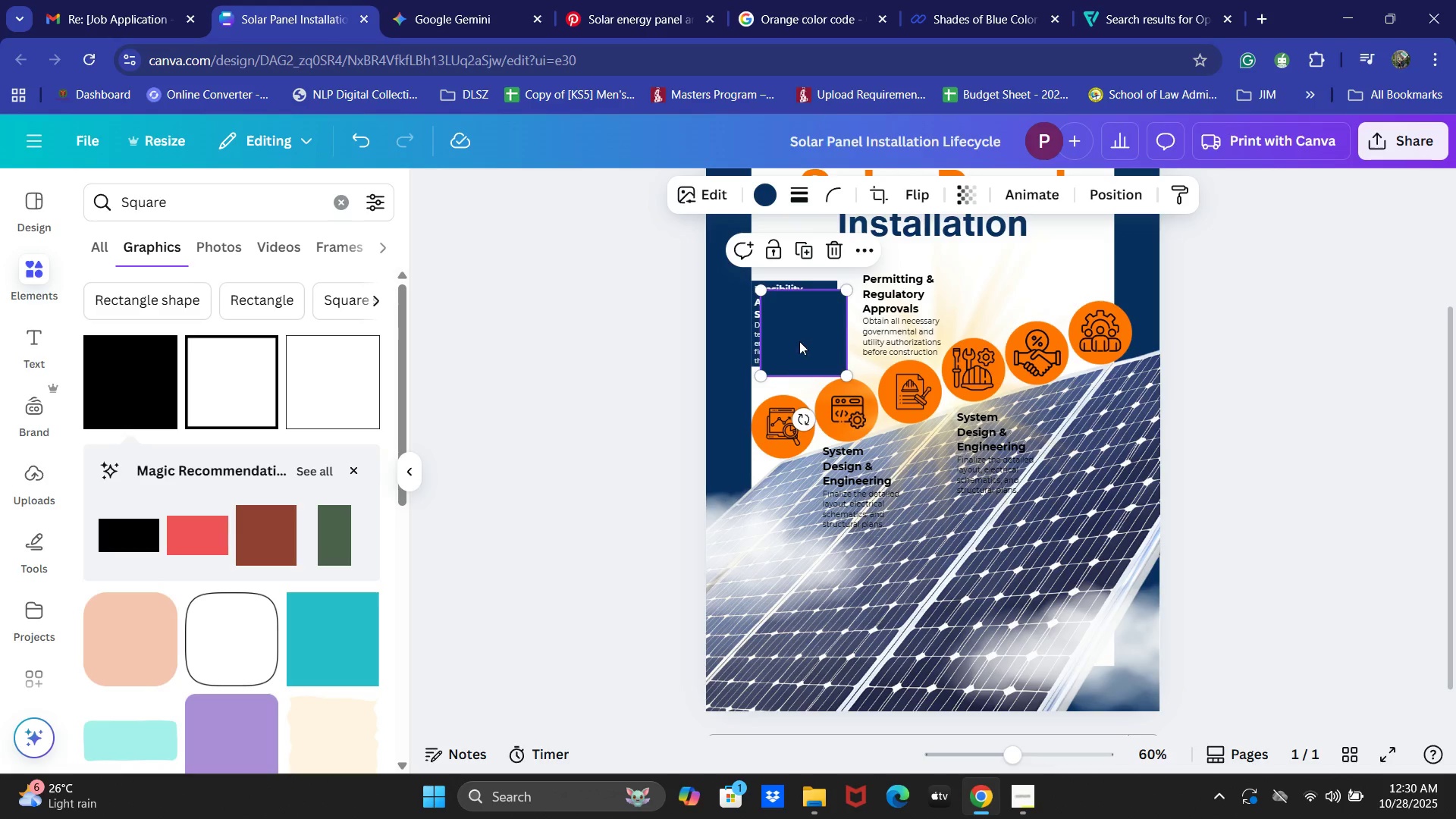 
left_click_drag(start_coordinate=[799, 340], to_coordinate=[872, 329])
 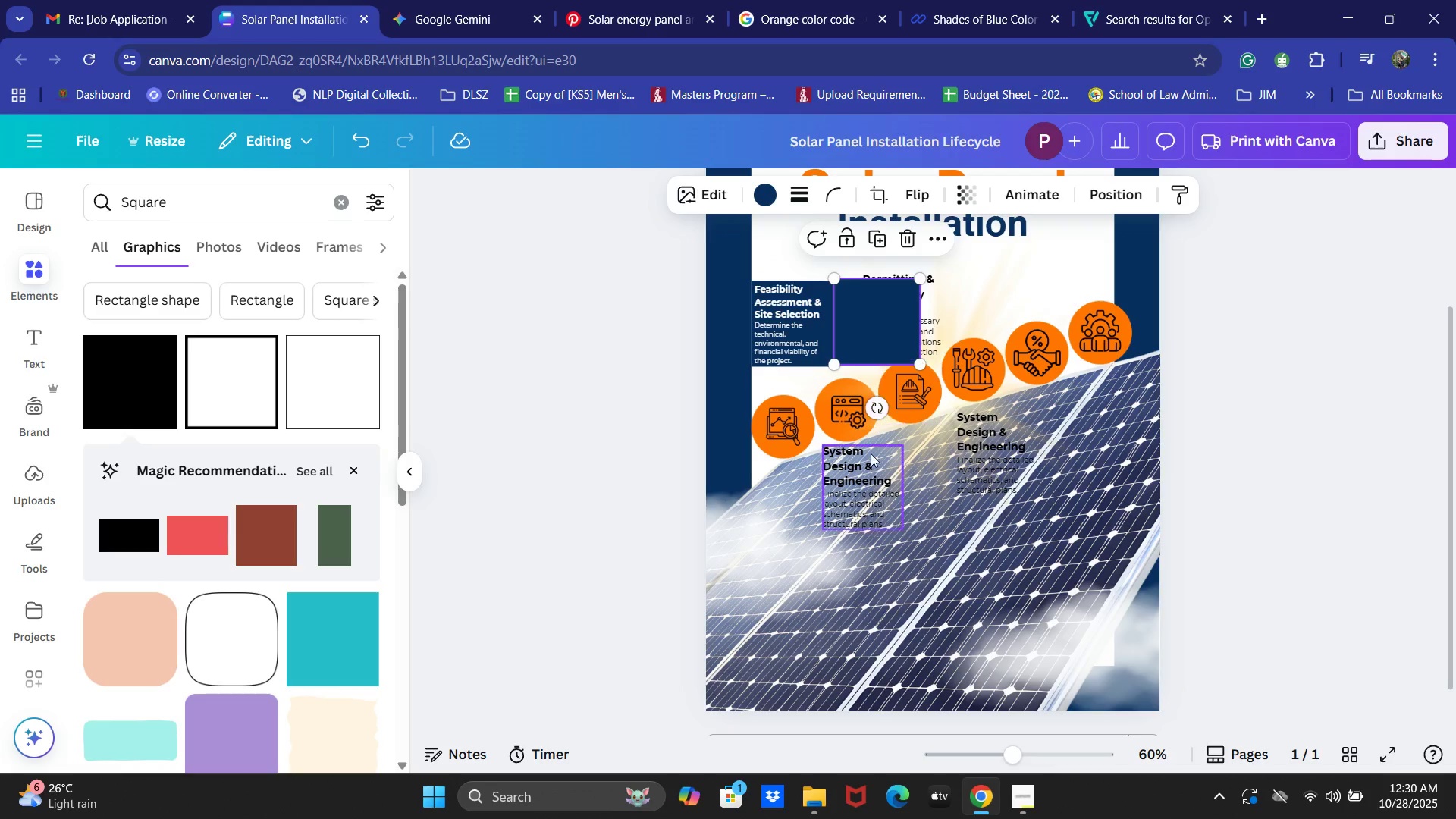 
left_click([852, 487])
 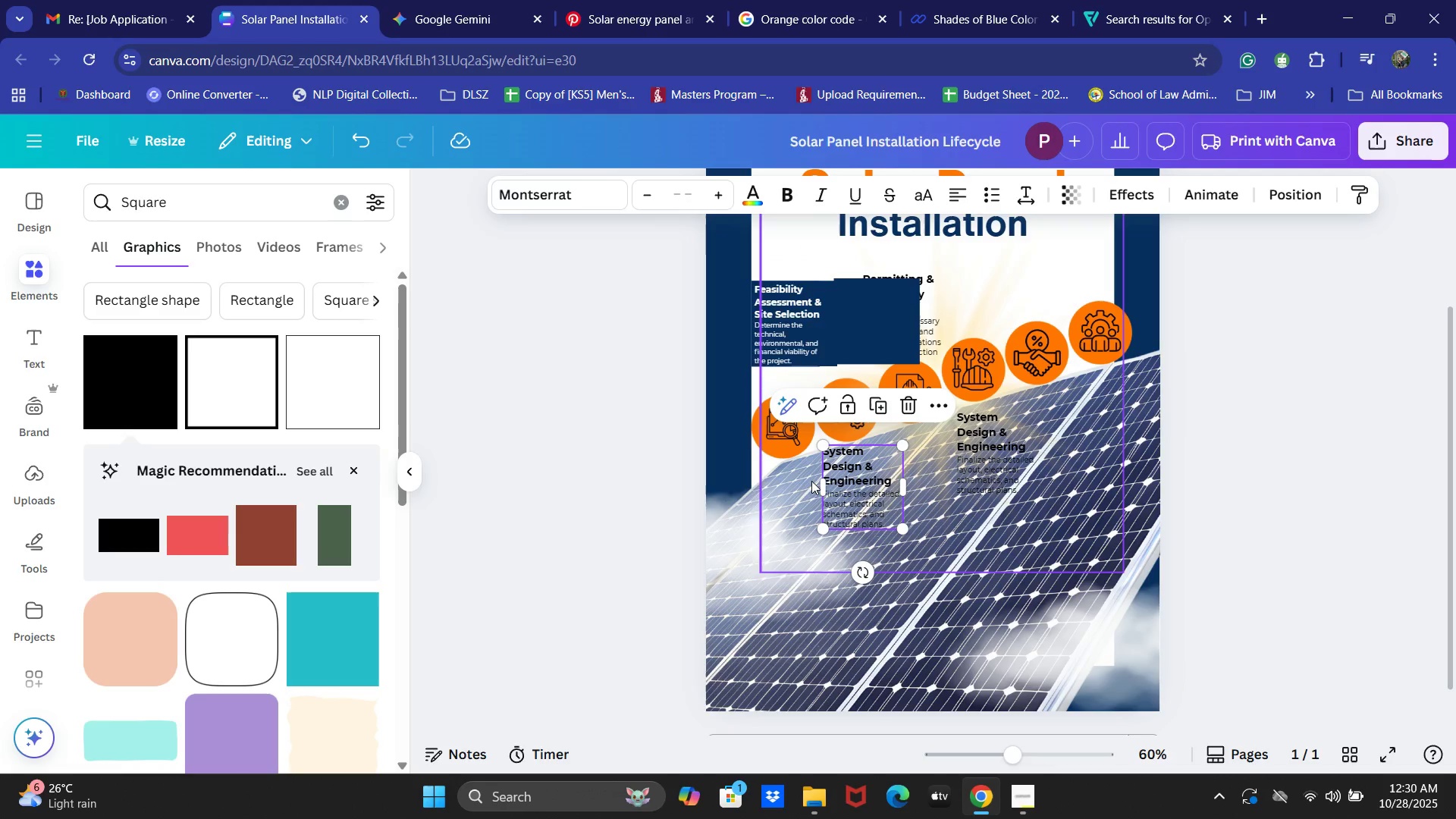 
left_click_drag(start_coordinate=[854, 500], to_coordinate=[780, 594])
 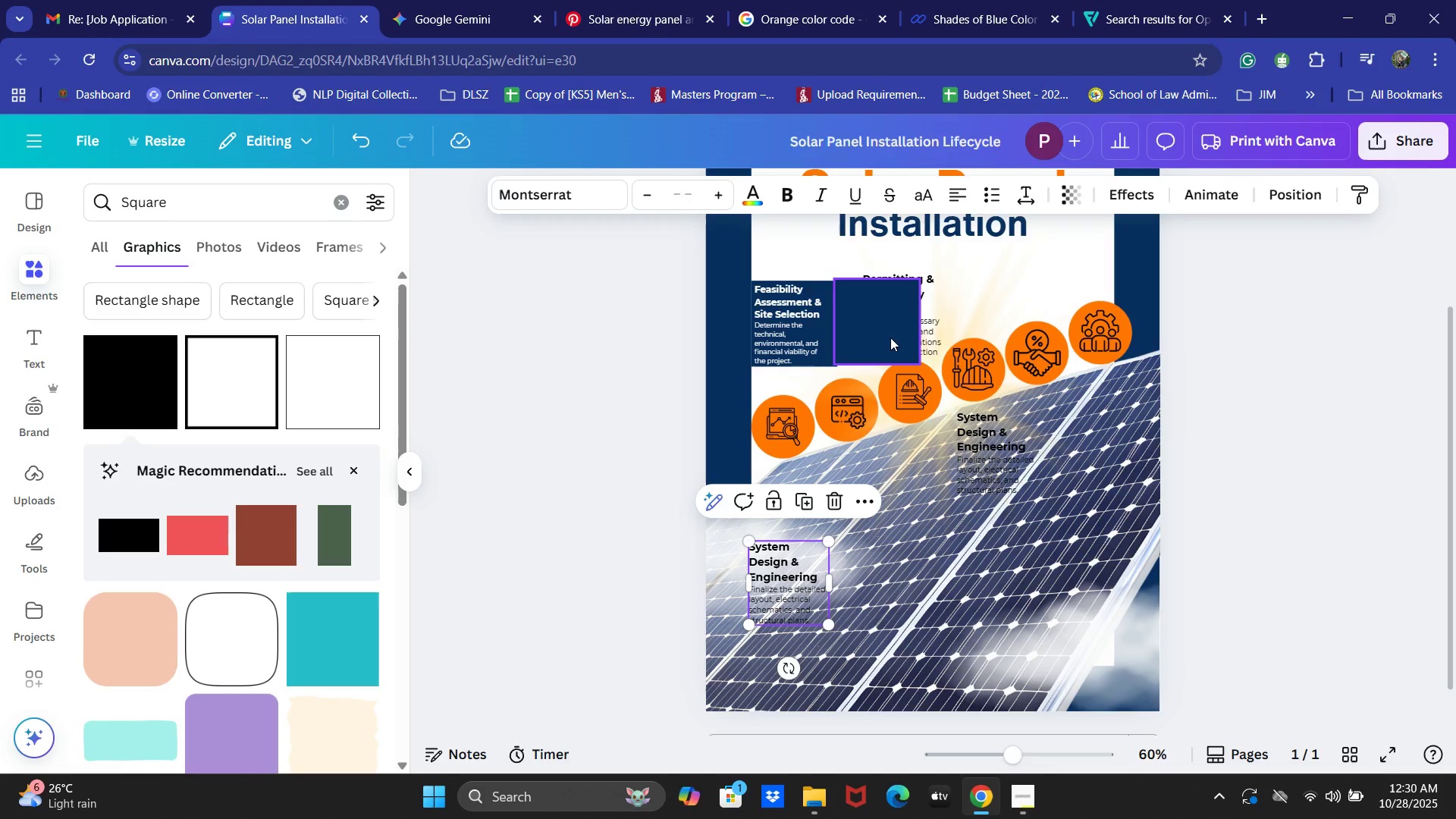 
left_click_drag(start_coordinate=[883, 330], to_coordinate=[865, 502])
 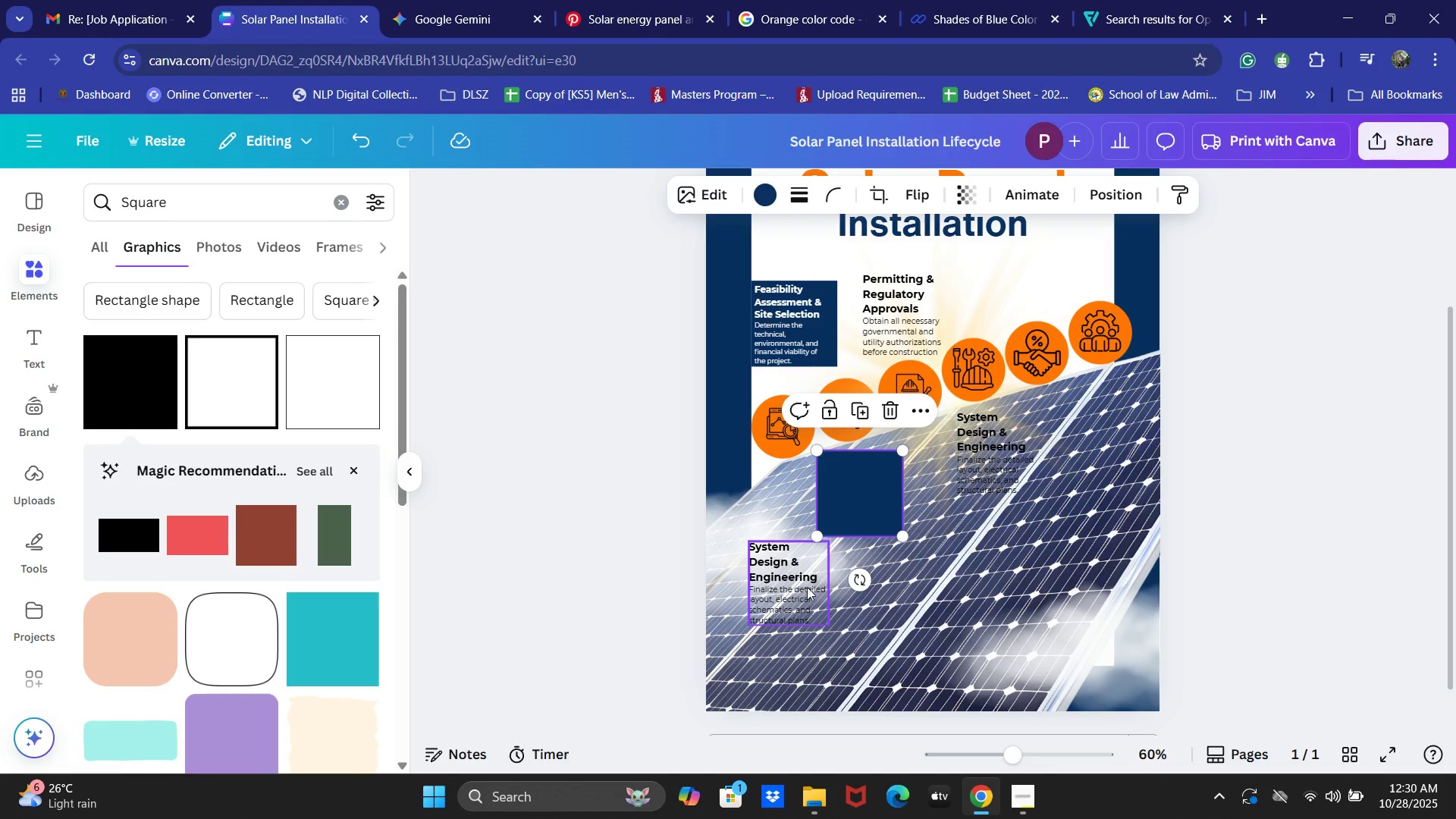 
left_click([801, 592])
 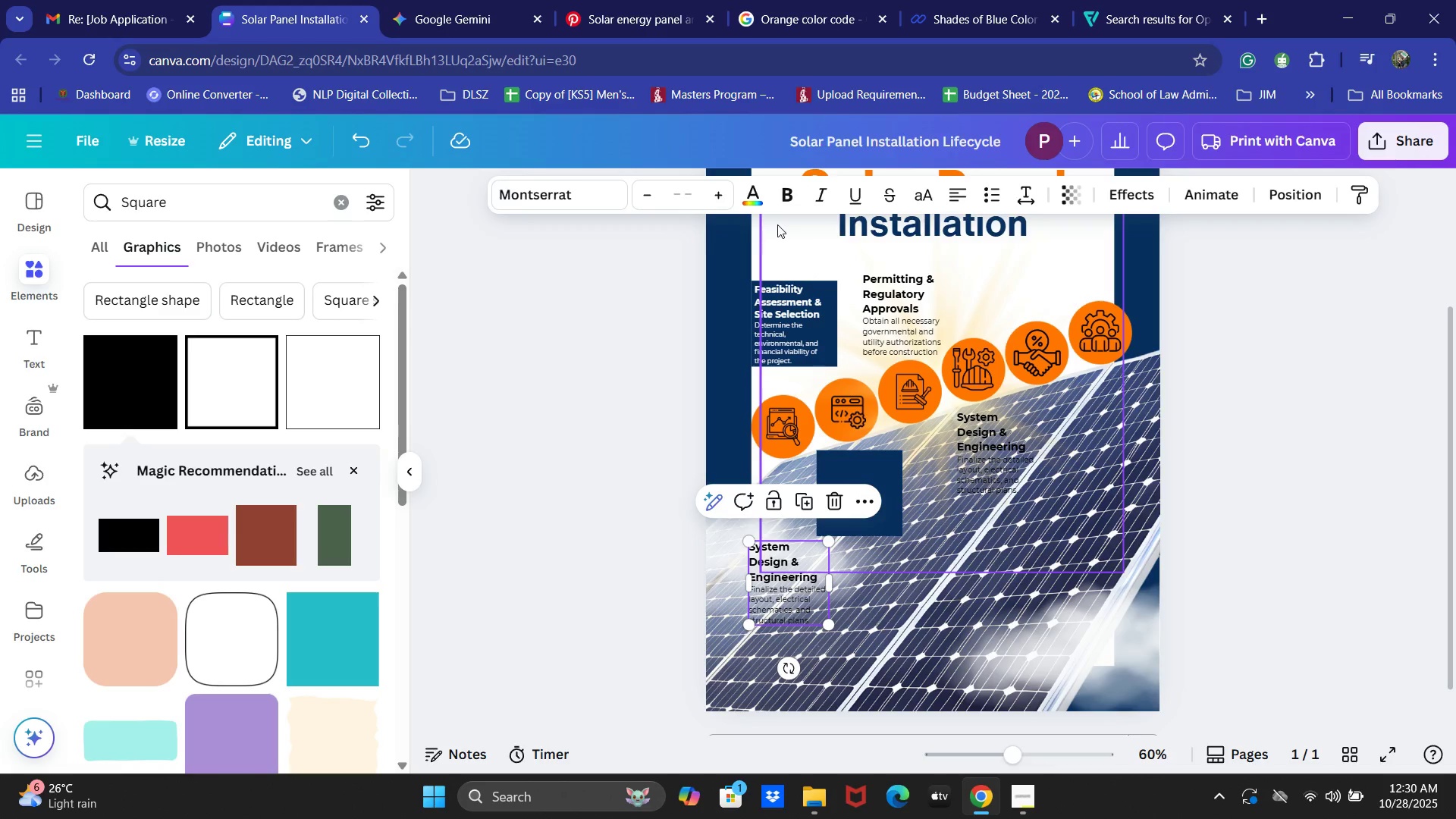 
left_click([756, 197])
 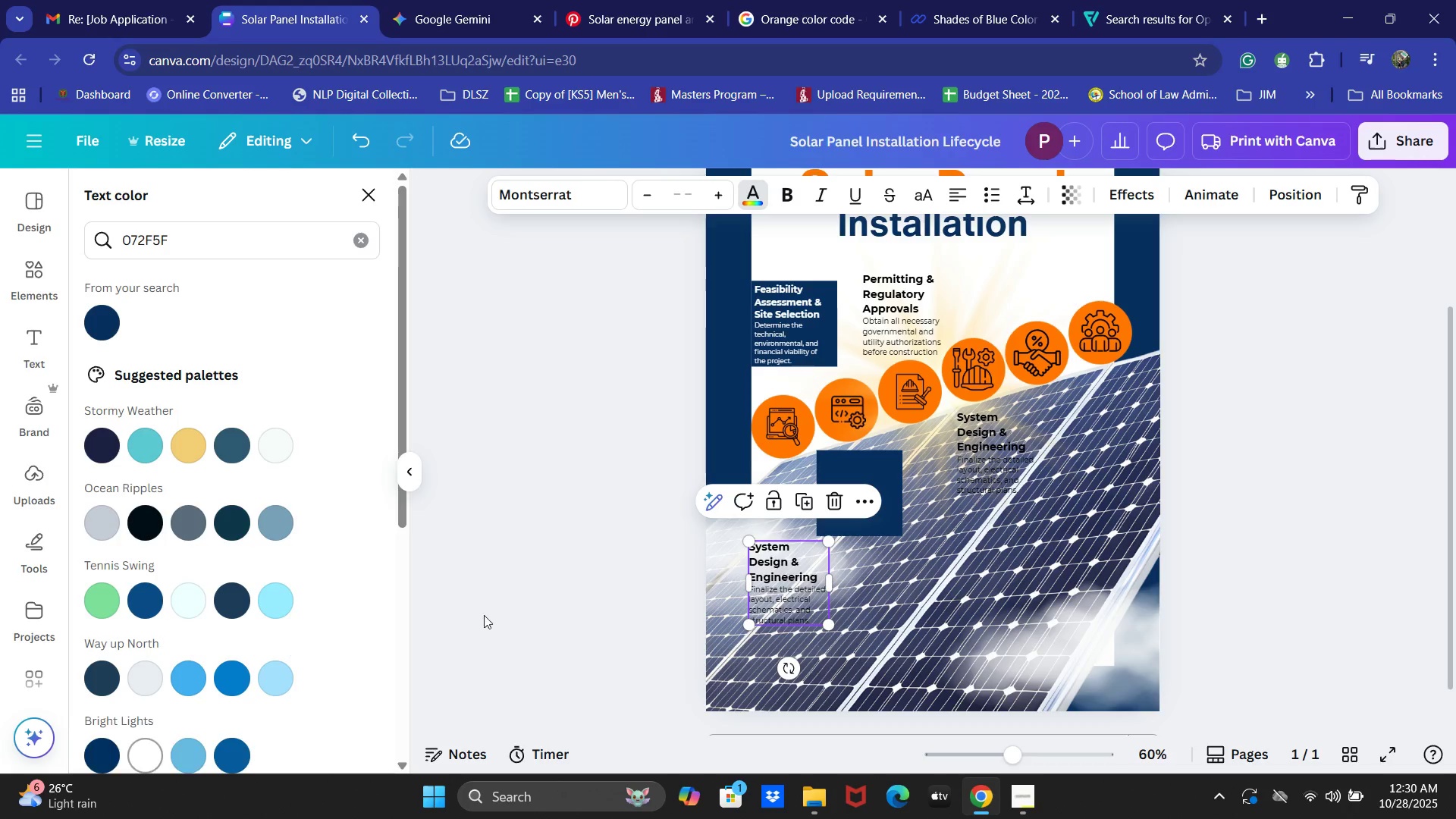 
left_click_drag(start_coordinate=[790, 605], to_coordinate=[826, 584])
 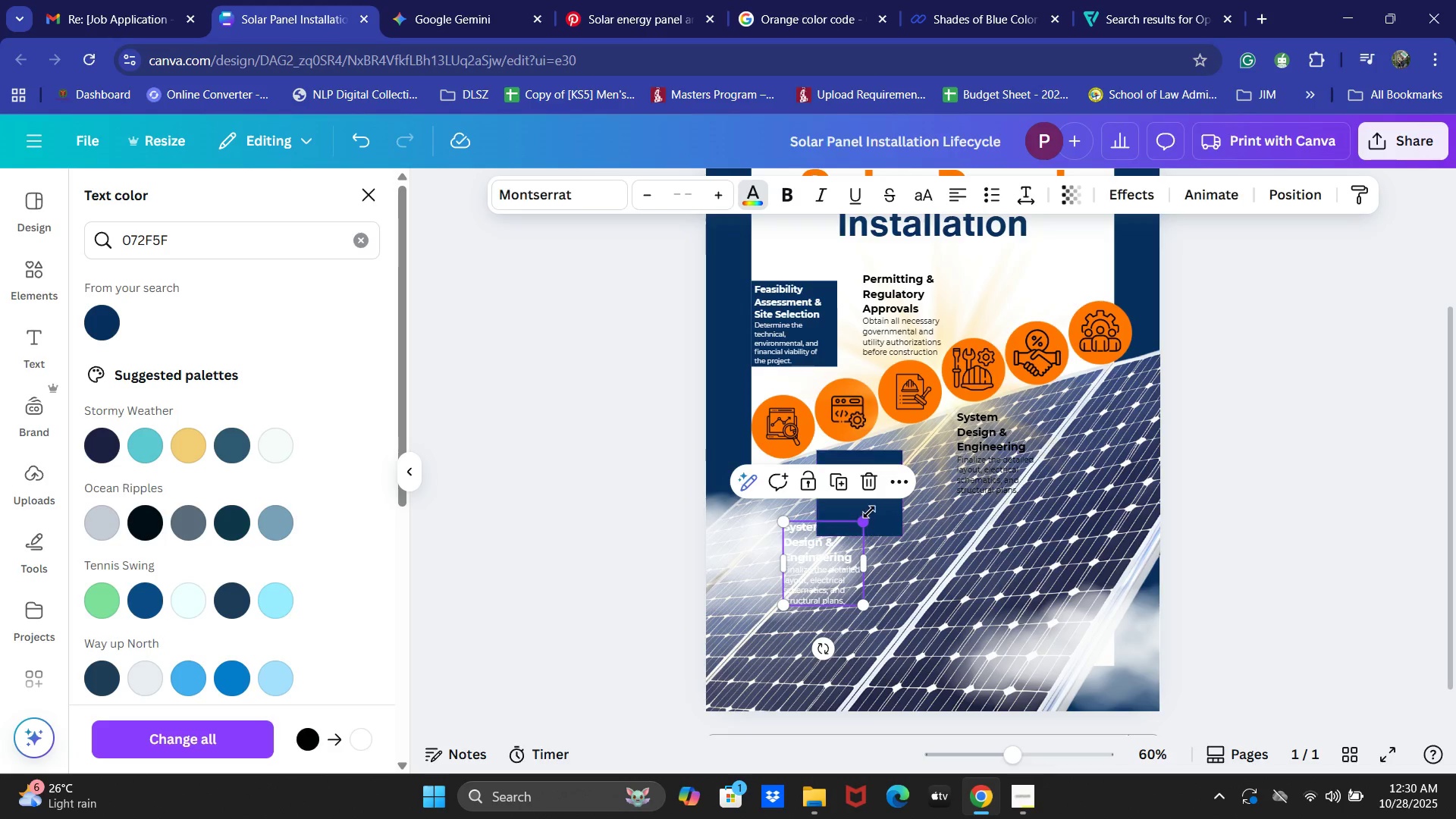 
left_click_drag(start_coordinate=[869, 512], to_coordinate=[868, 506])
 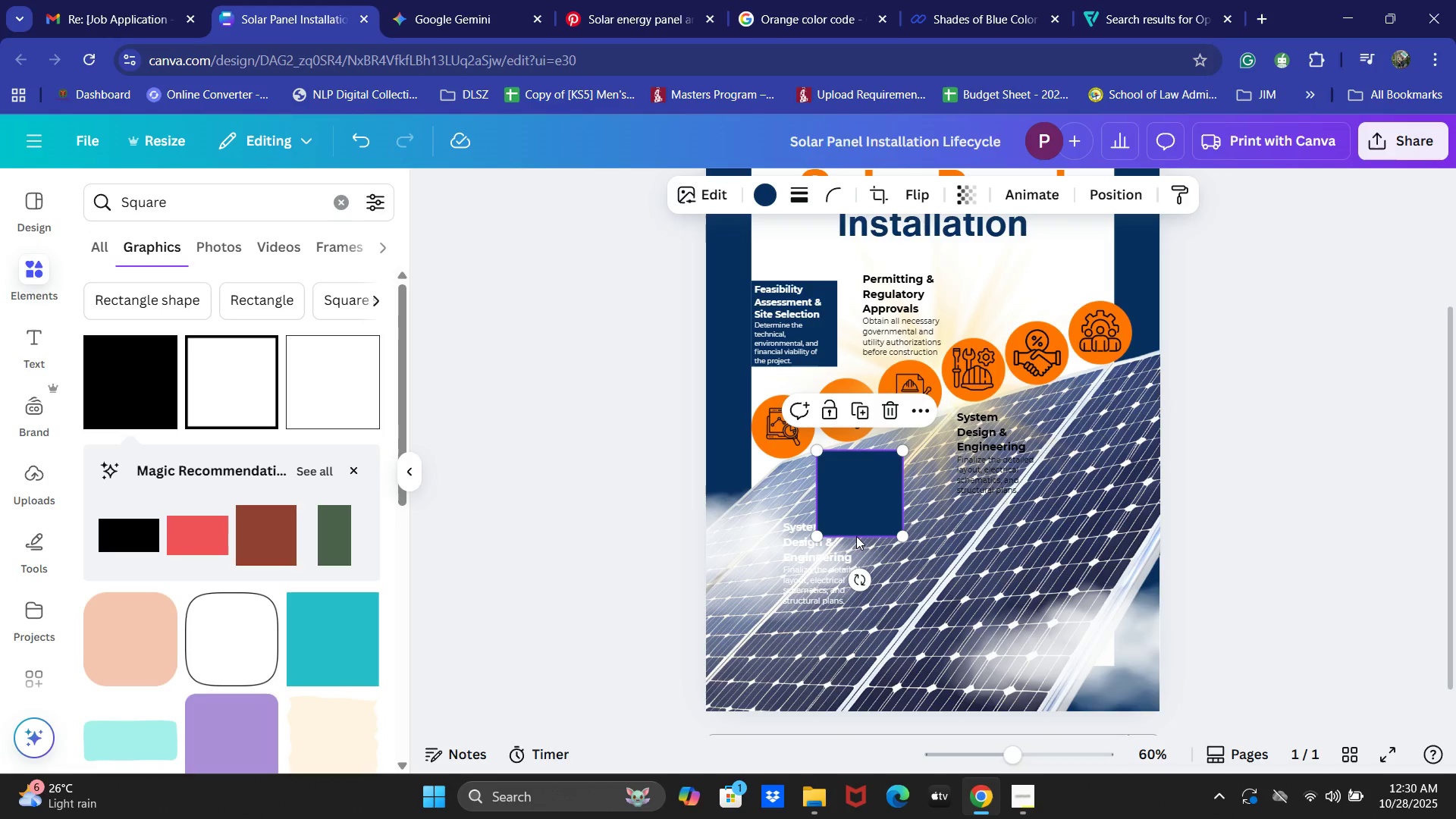 
key(Control+Z)
 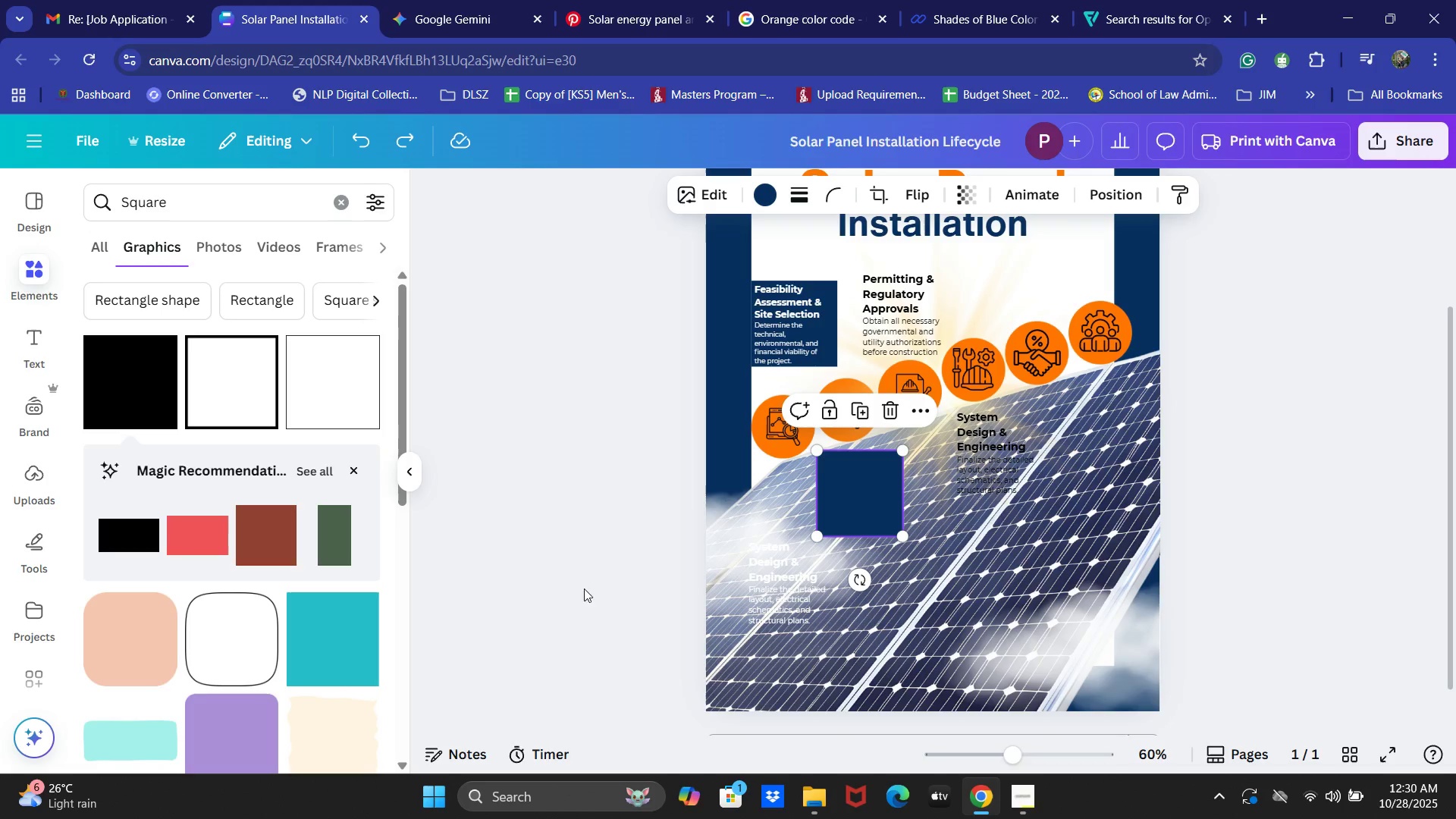 
scroll: coordinate [1070, 564], scroll_direction: down, amount: 1.0
 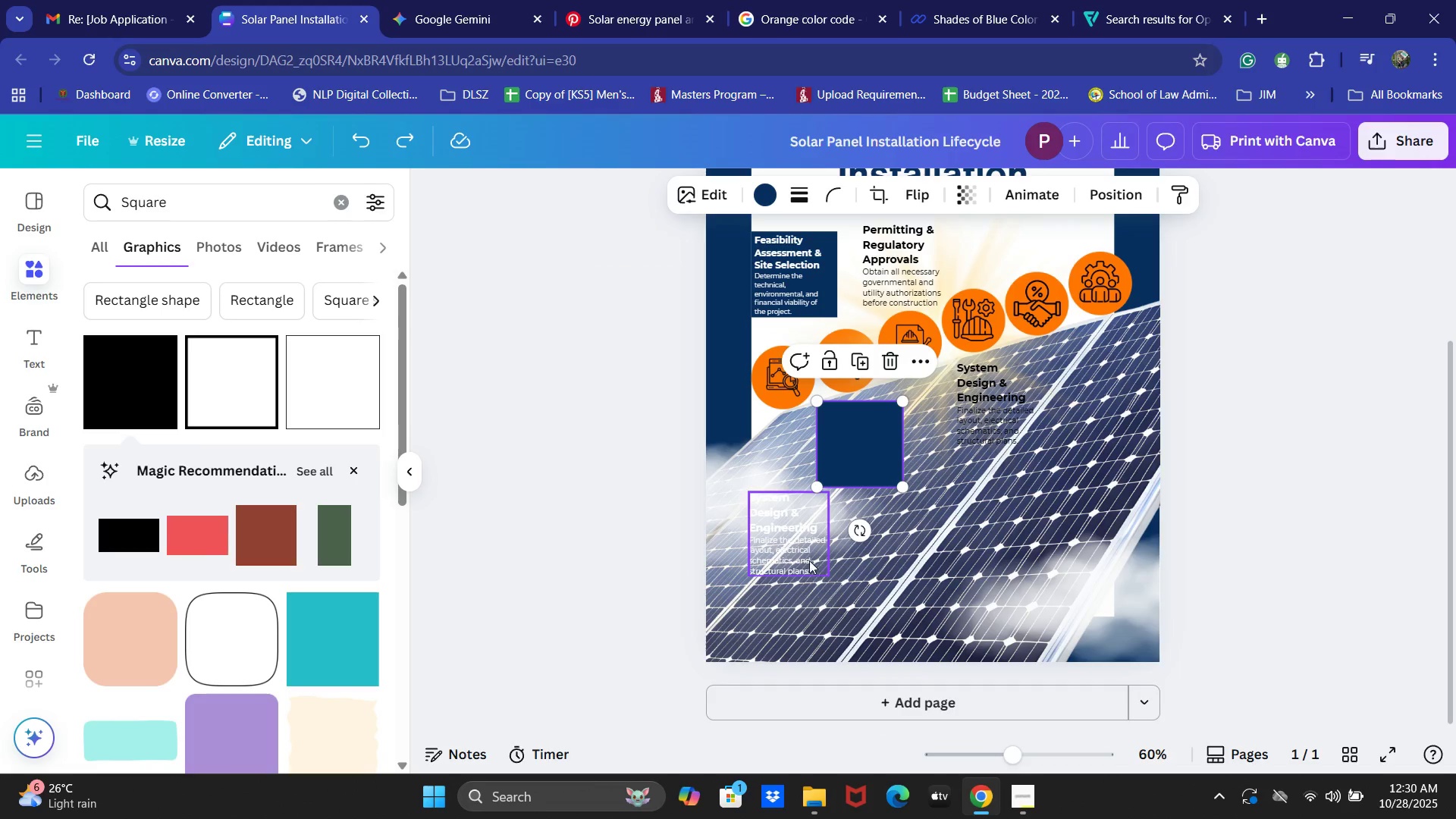 
left_click_drag(start_coordinate=[795, 557], to_coordinate=[831, 492])
 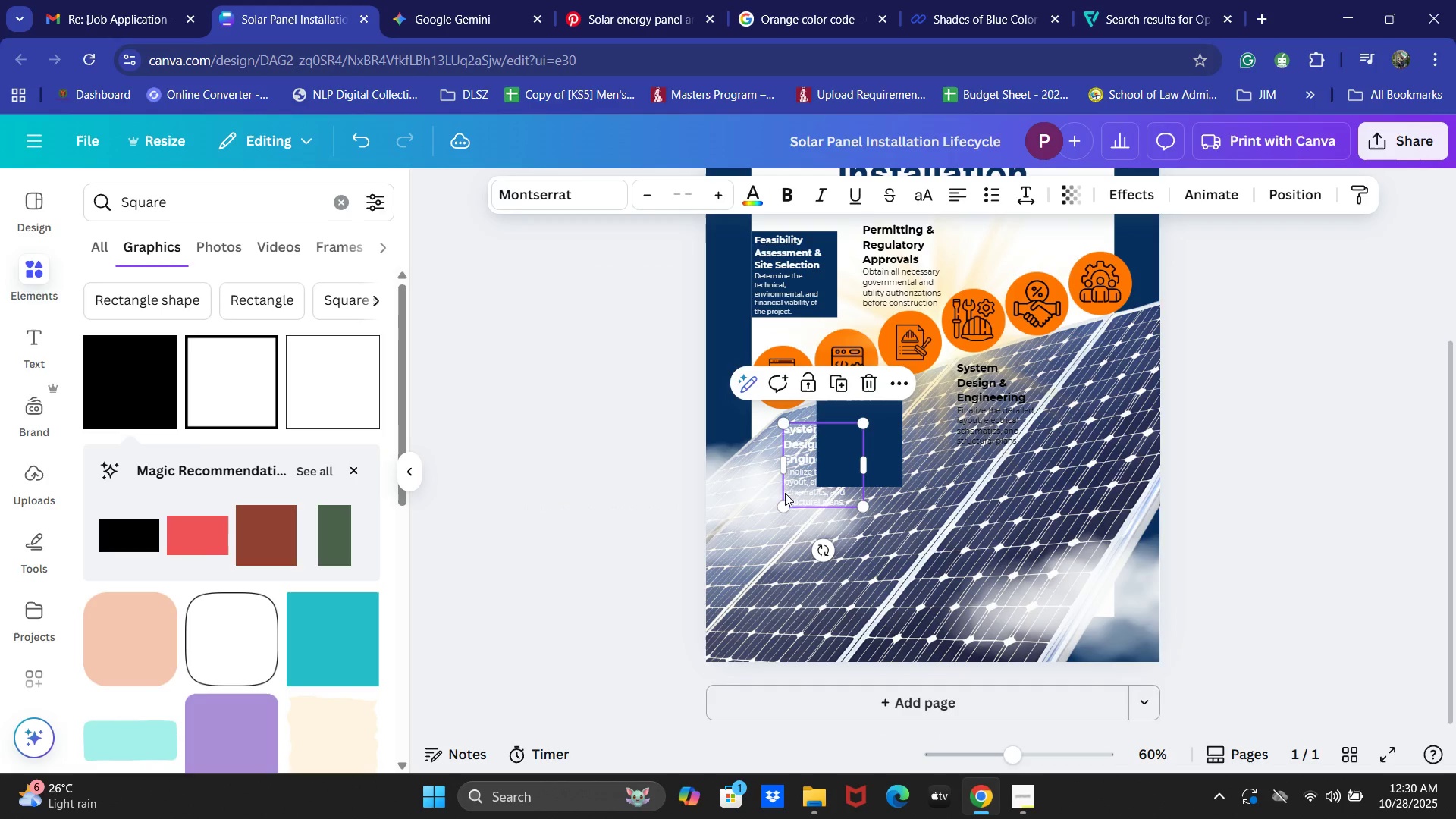 
right_click([785, 493])
 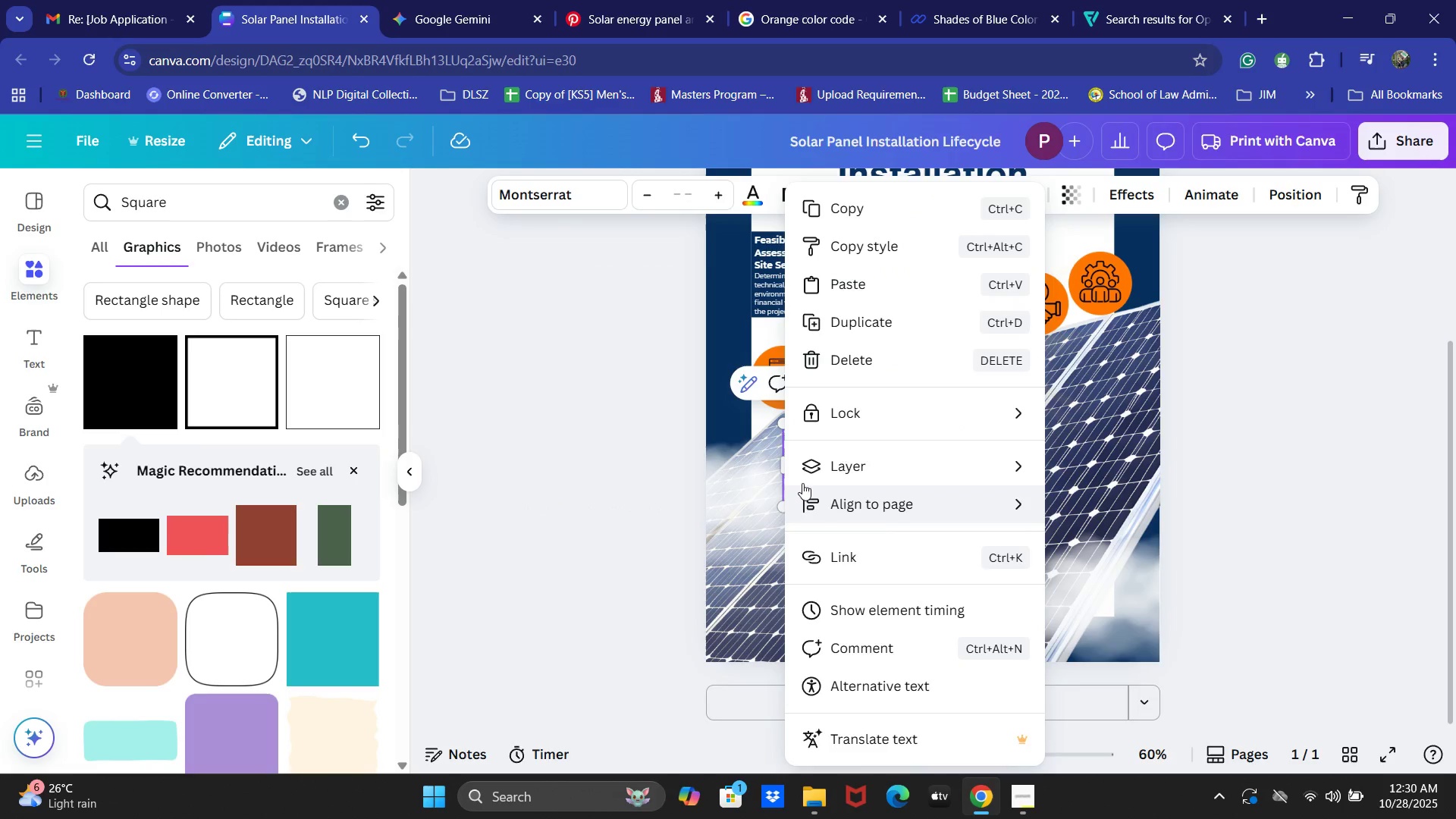 
left_click([836, 460])
 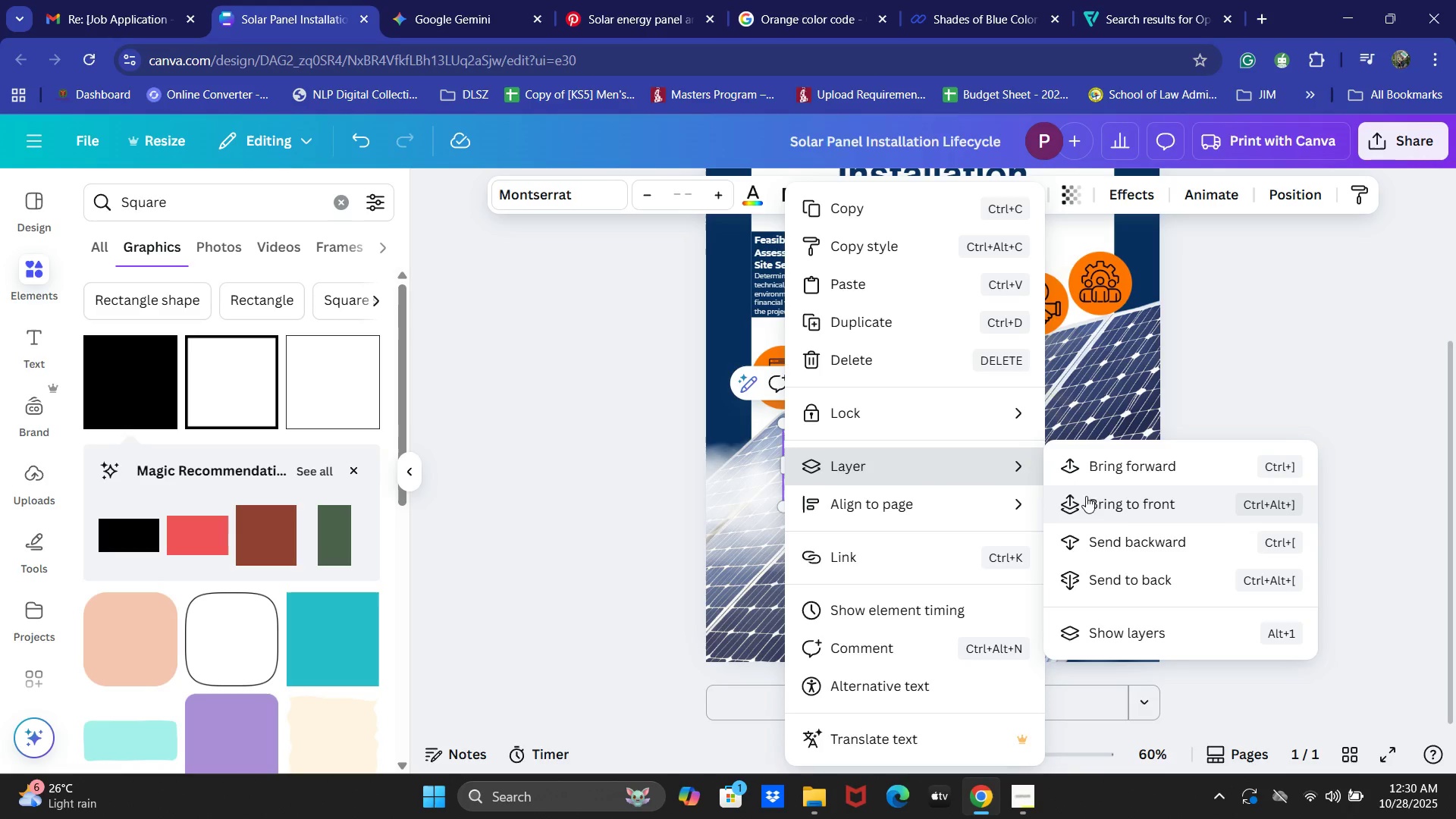 
left_click([1111, 471])
 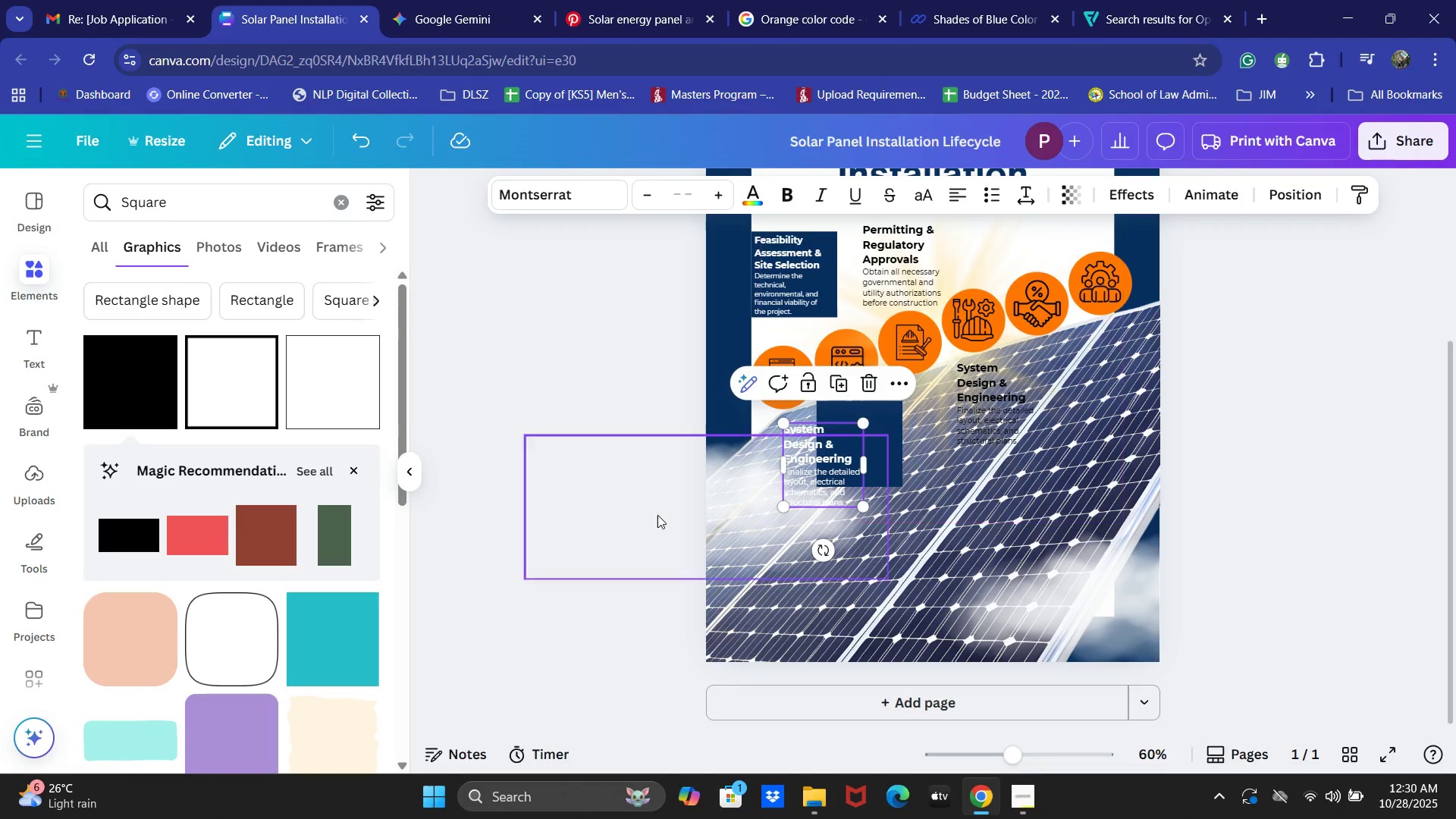 
left_click([573, 515])
 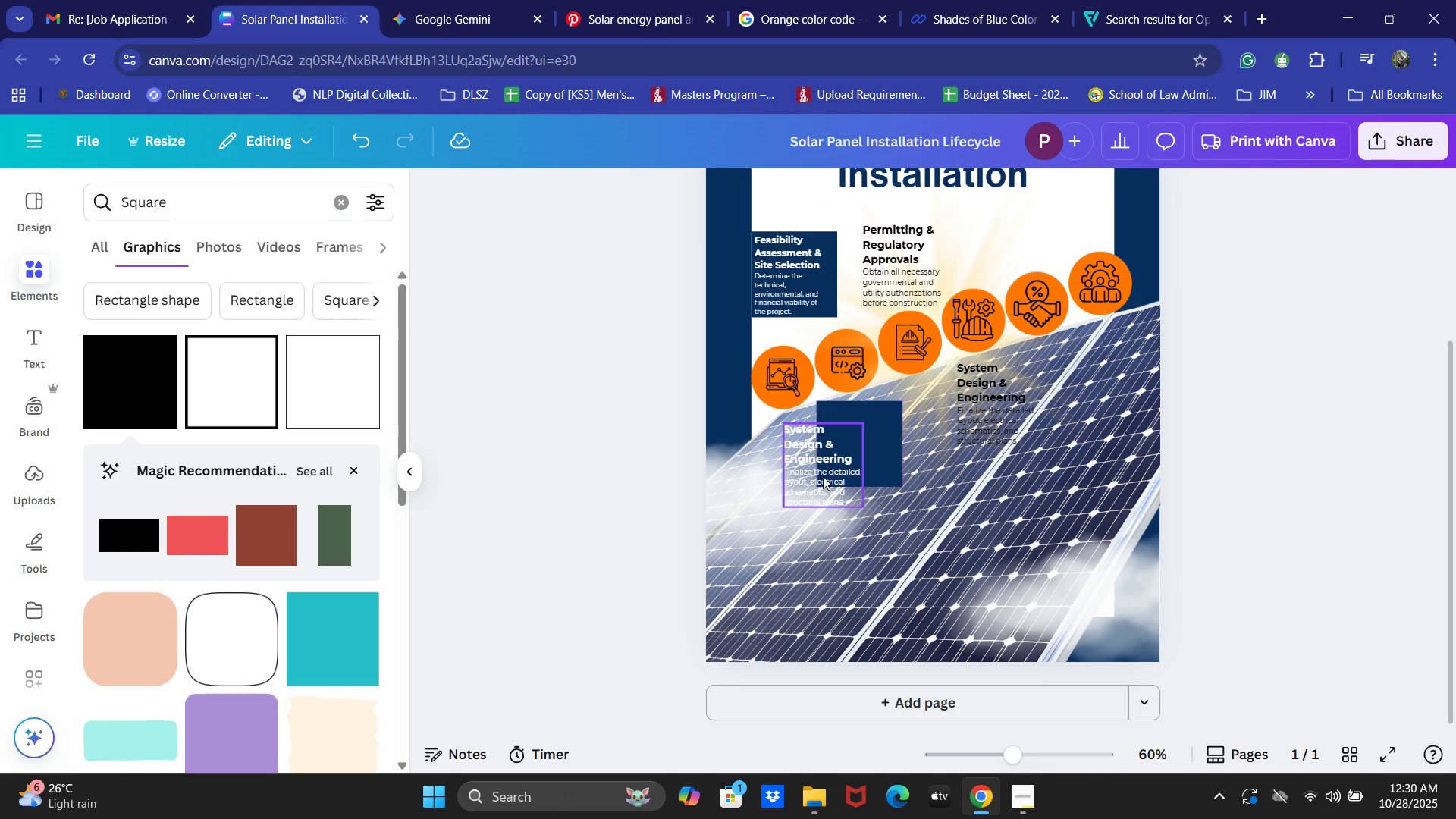 
left_click_drag(start_coordinate=[802, 474], to_coordinate=[840, 454])
 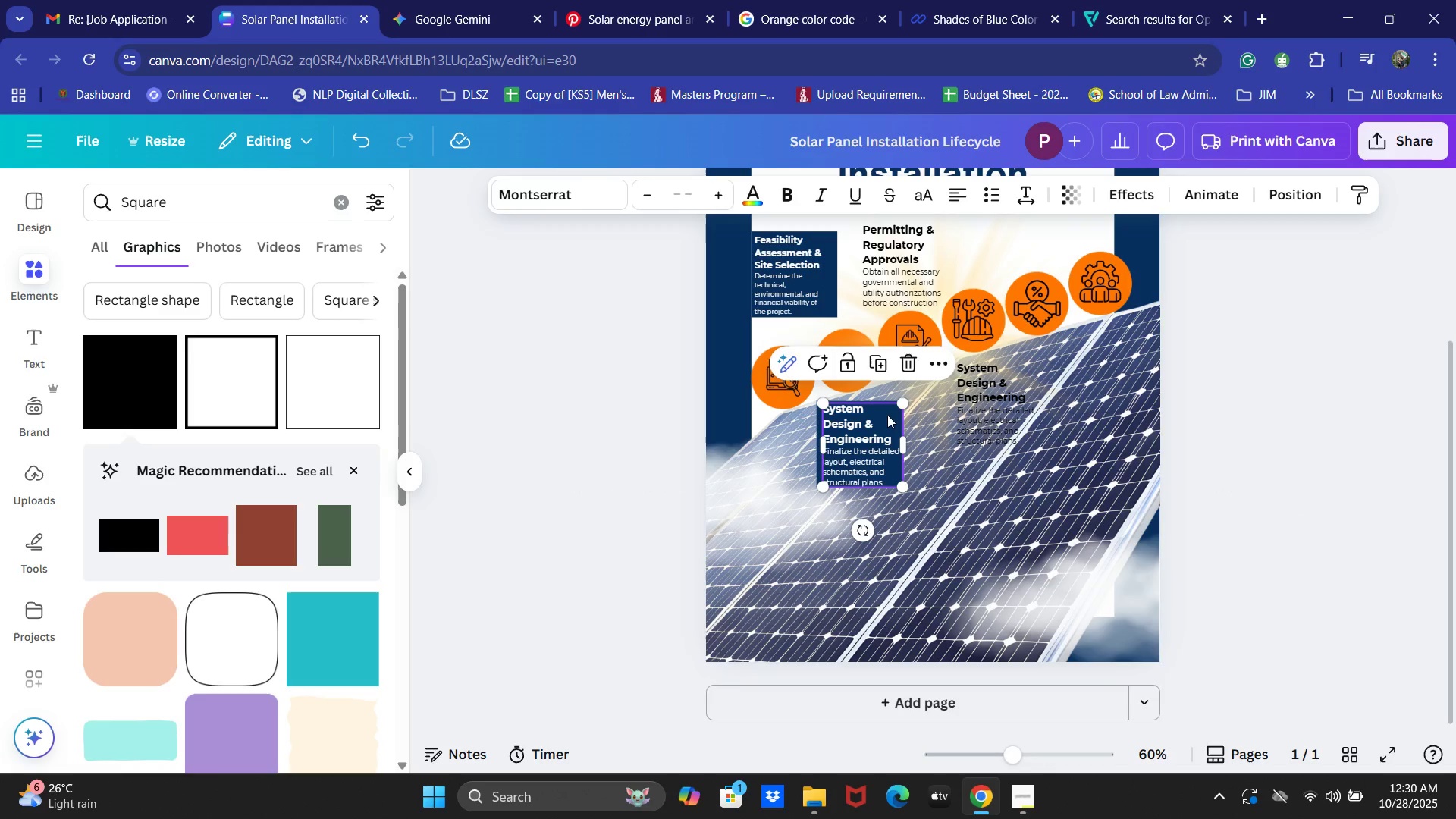 
left_click_drag(start_coordinate=[901, 405], to_coordinate=[890, 411])
 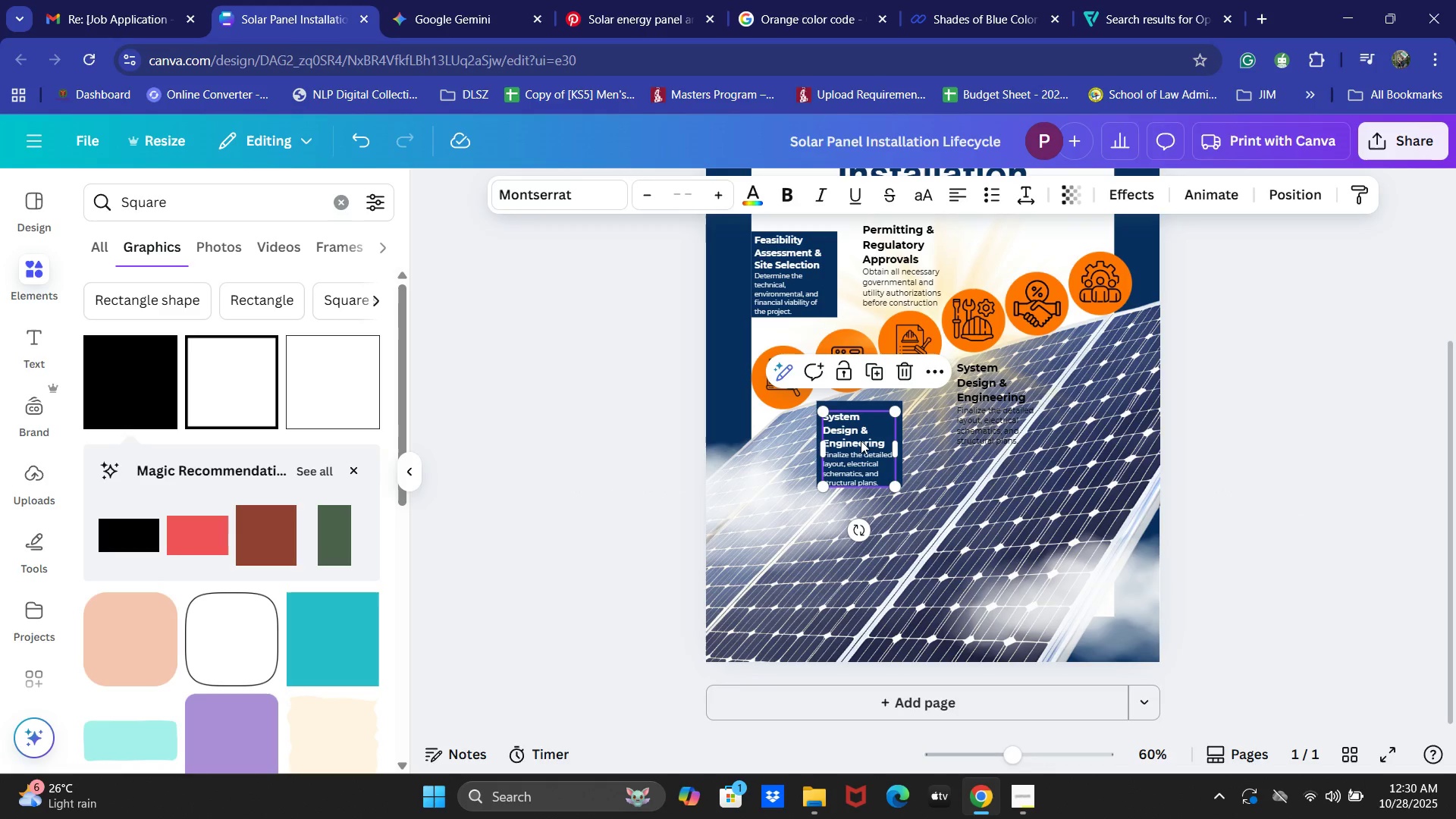 
left_click_drag(start_coordinate=[861, 441], to_coordinate=[859, 435])
 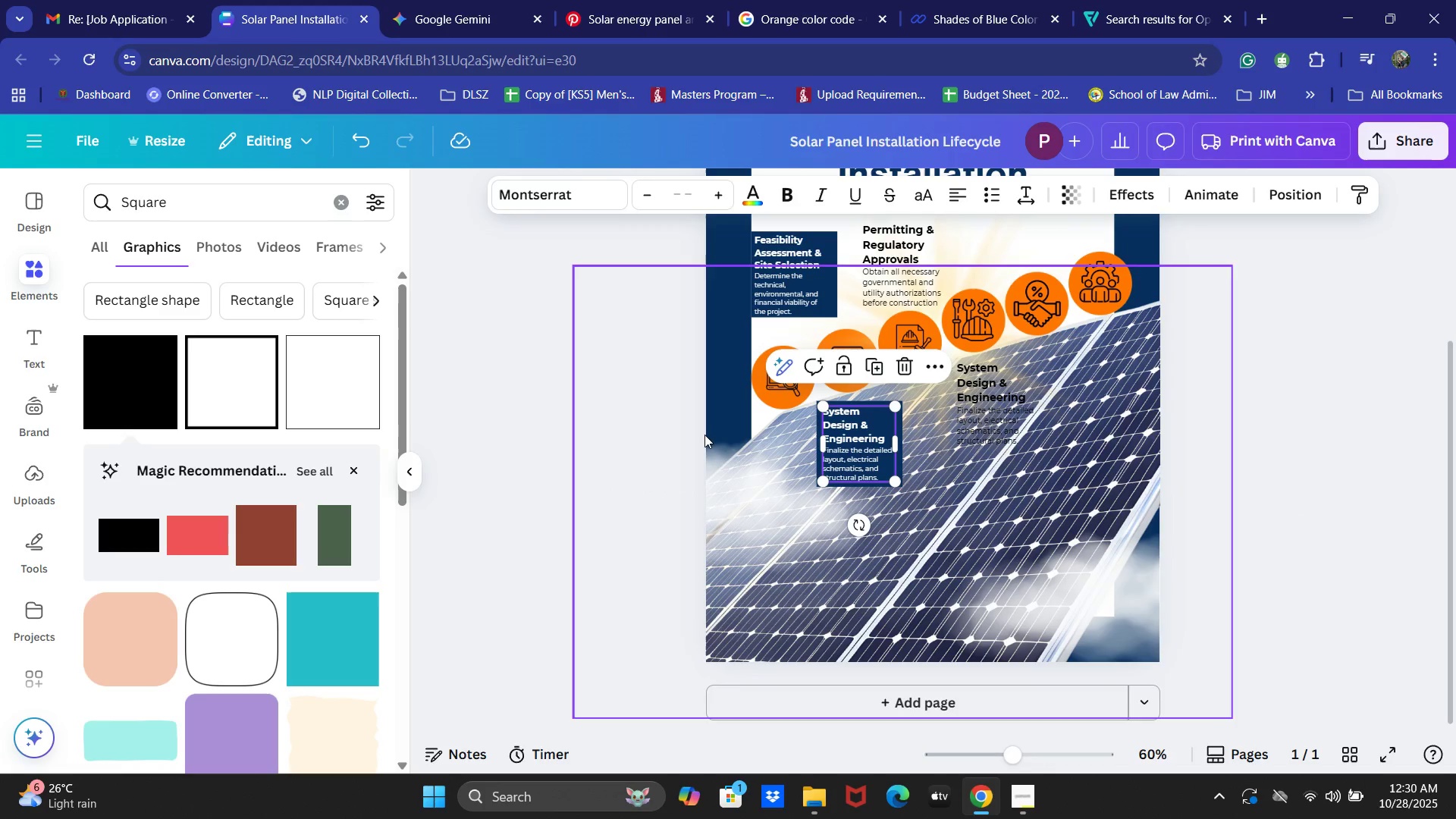 
left_click([603, 426])
 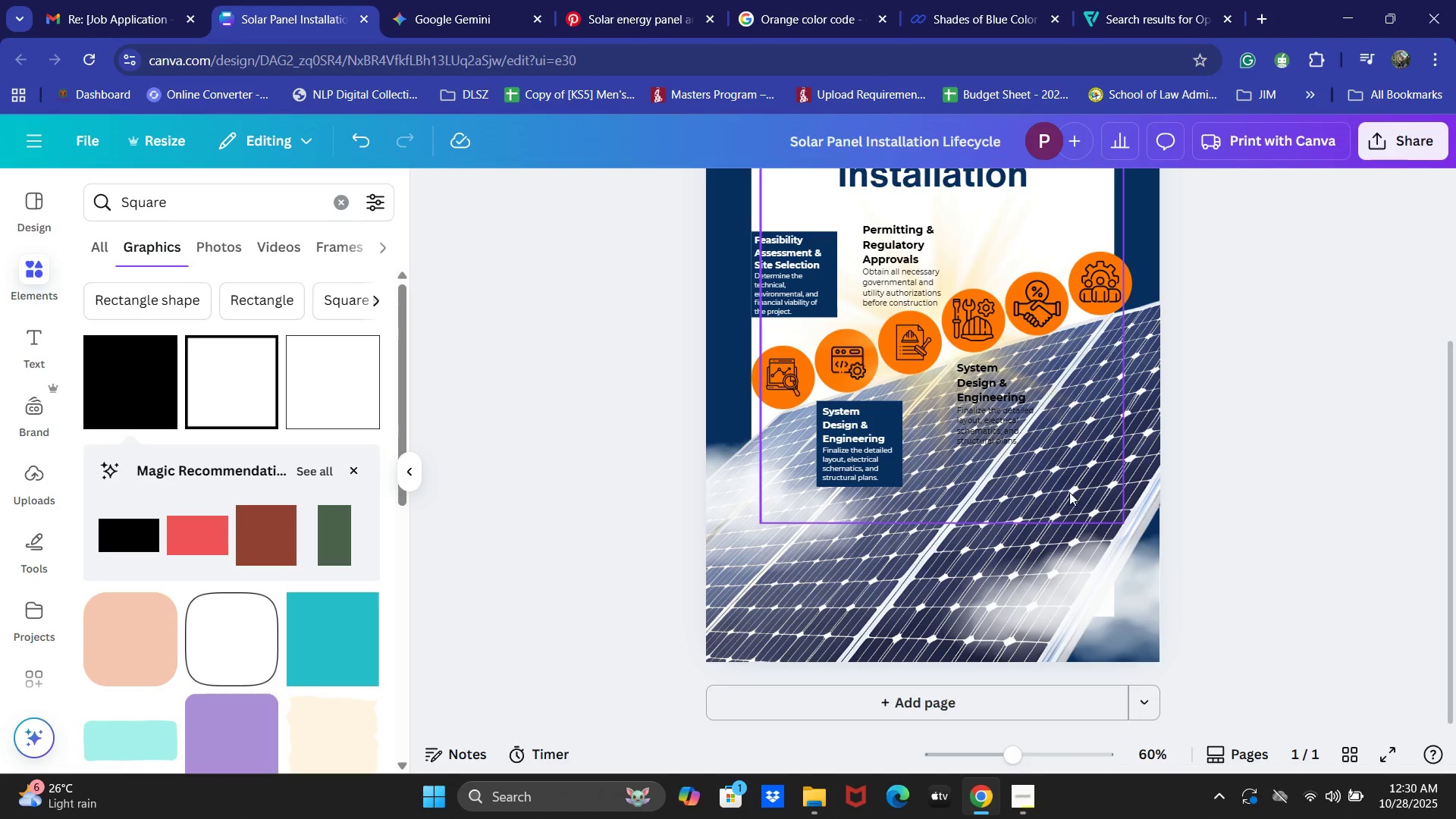 
wait(5.81)
 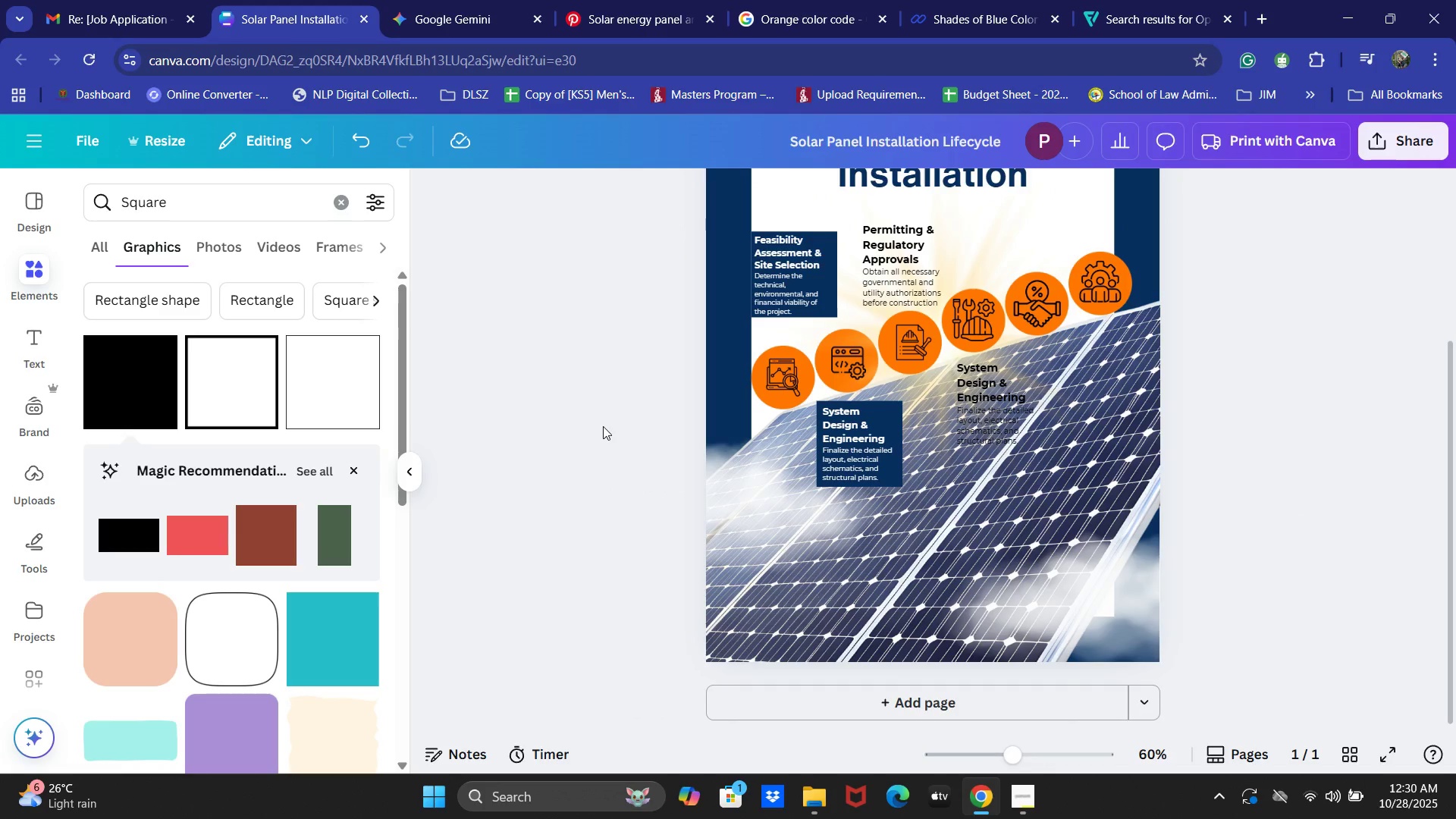 
left_click_drag(start_coordinate=[895, 256], to_coordinate=[1060, 232])
 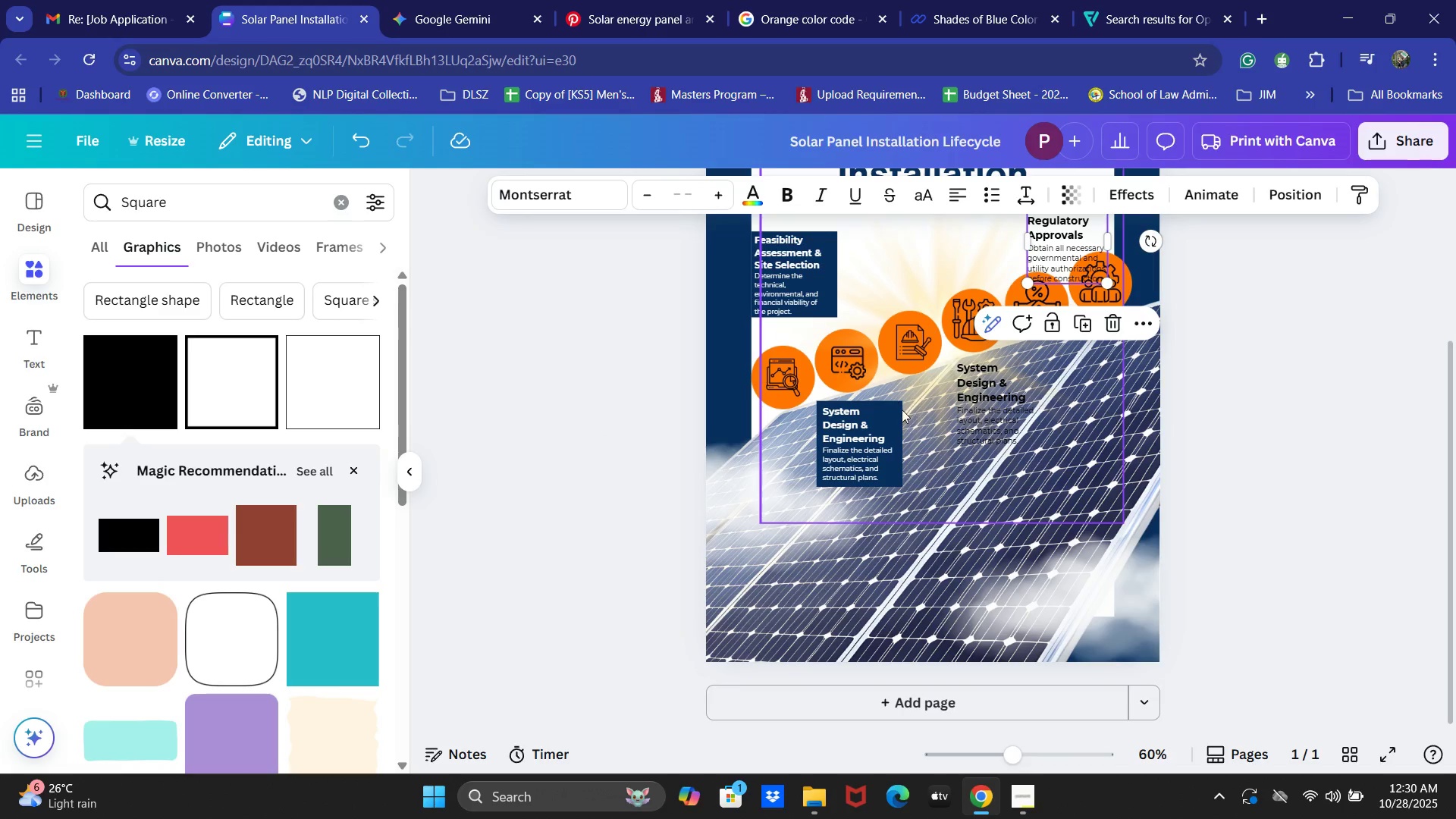 
left_click([902, 411])
 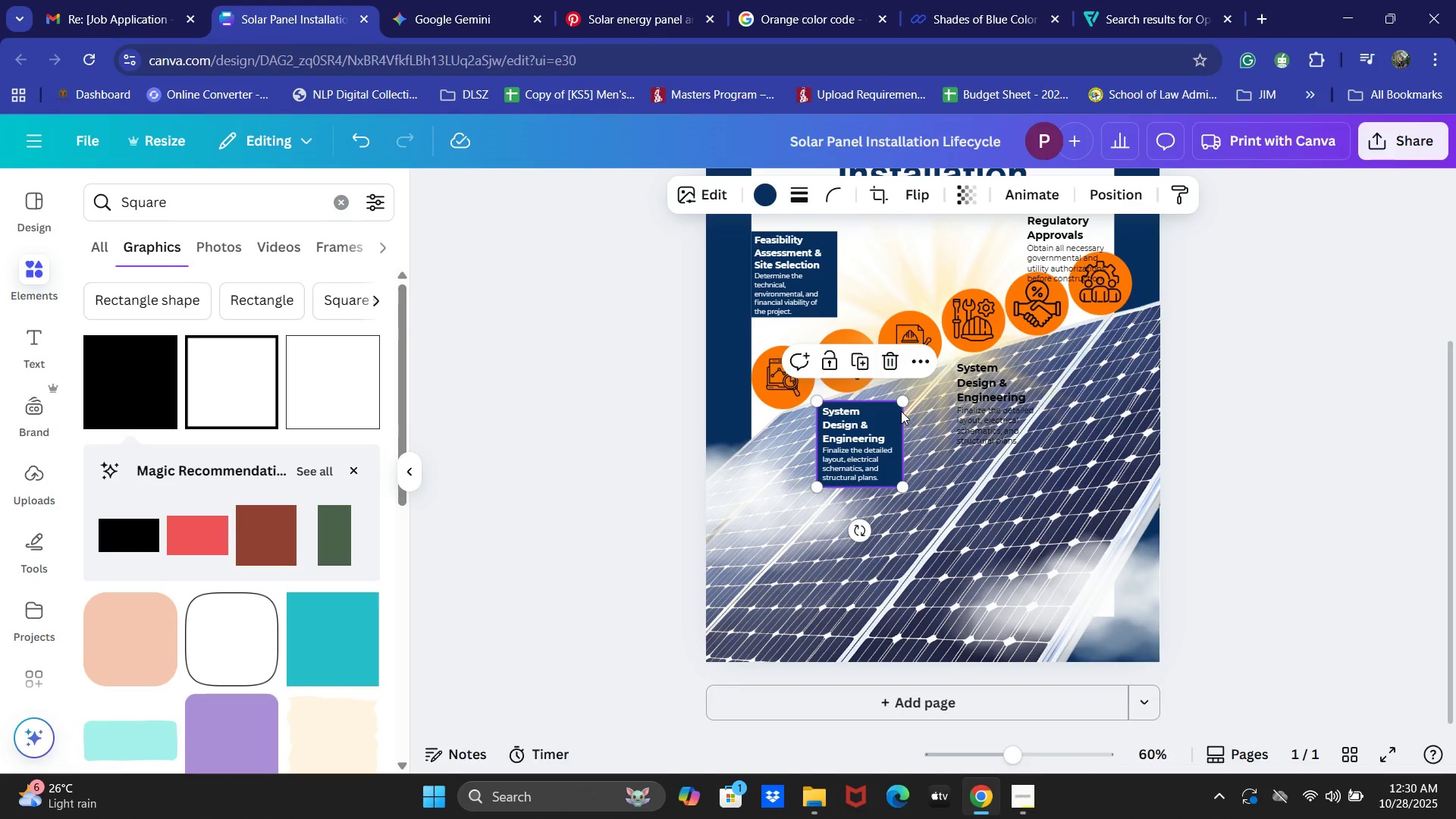 
key(Control+C)
 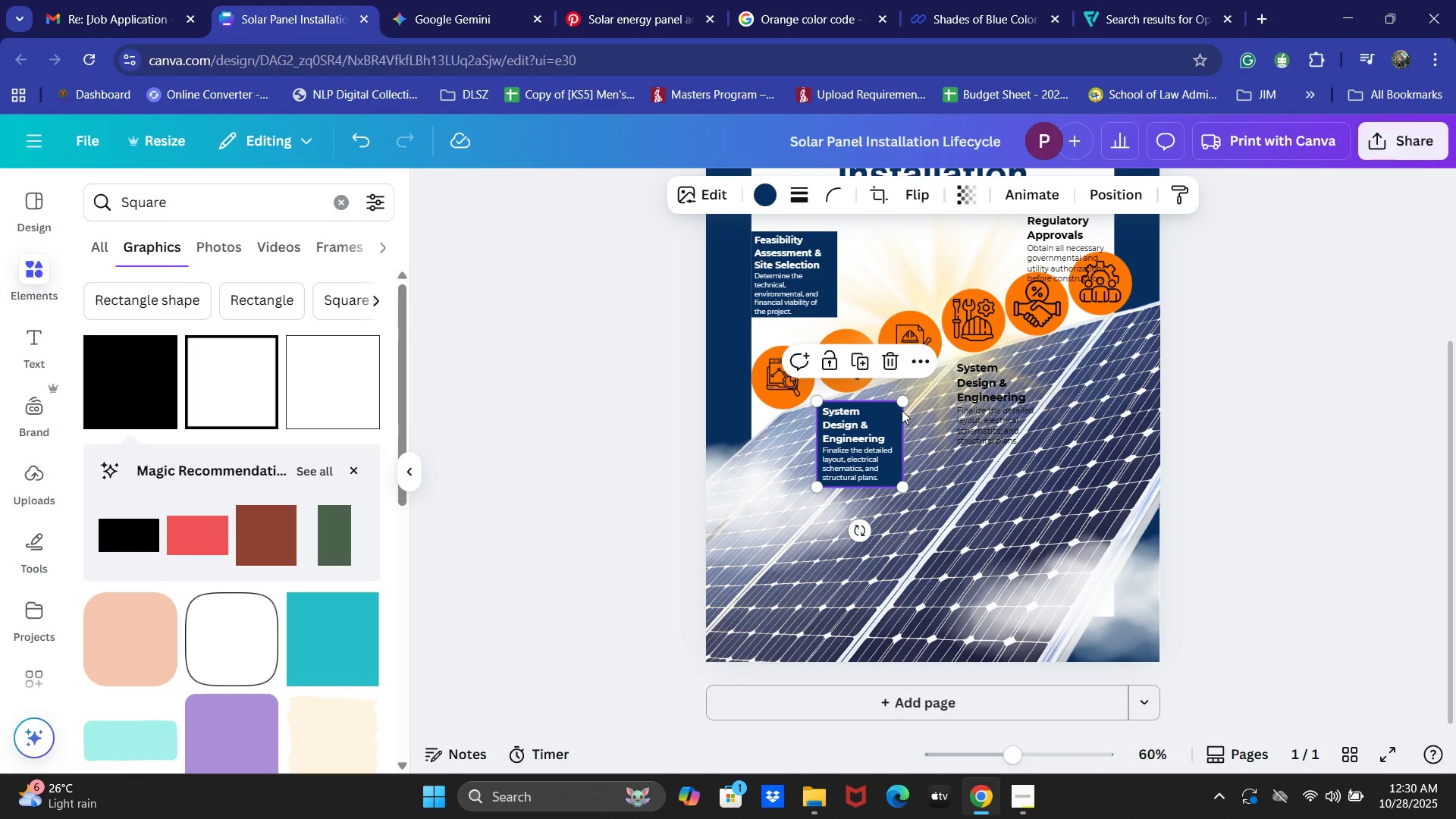 
key(Control+V)
 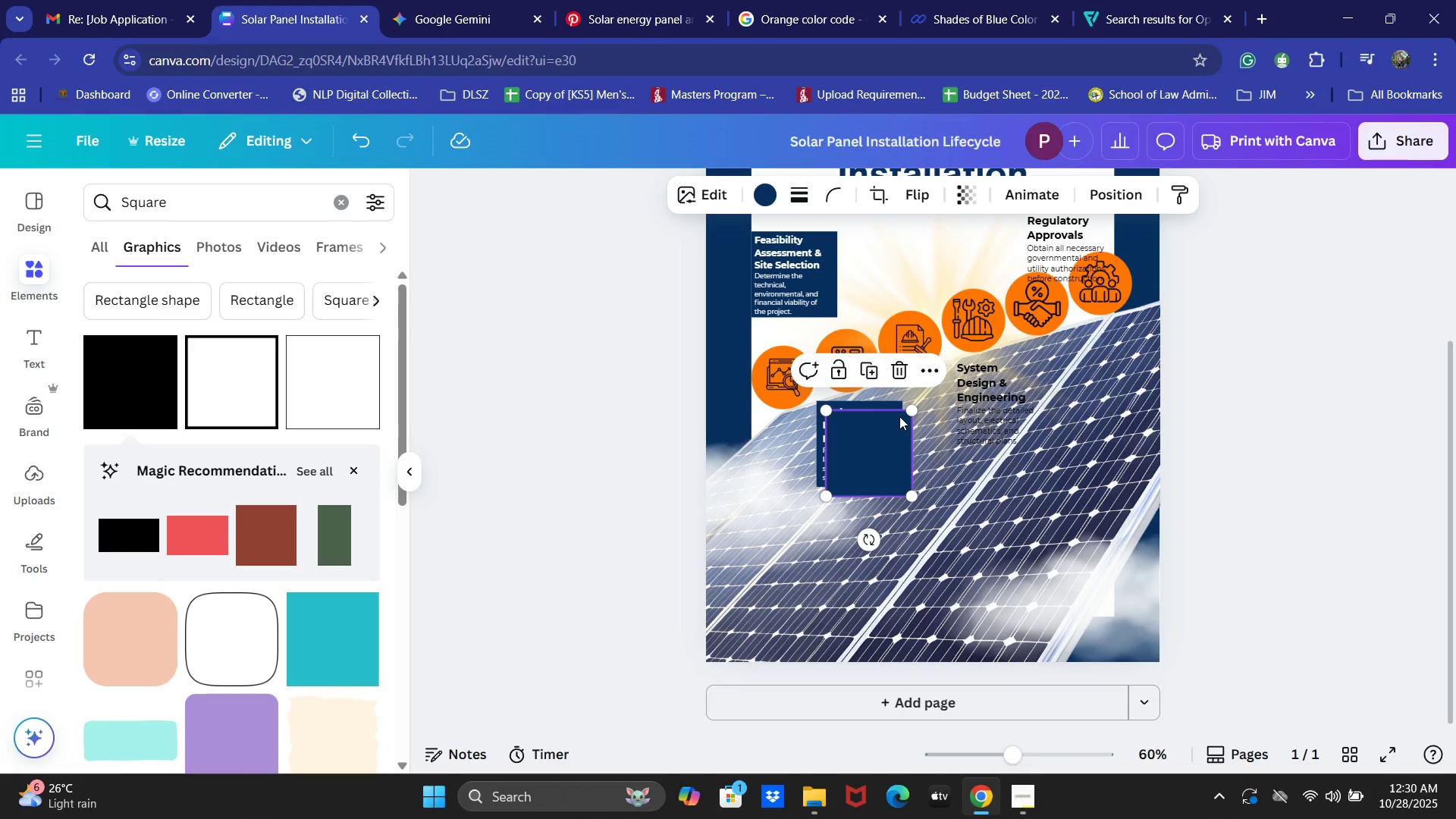 
left_click_drag(start_coordinate=[899, 416], to_coordinate=[932, 224])
 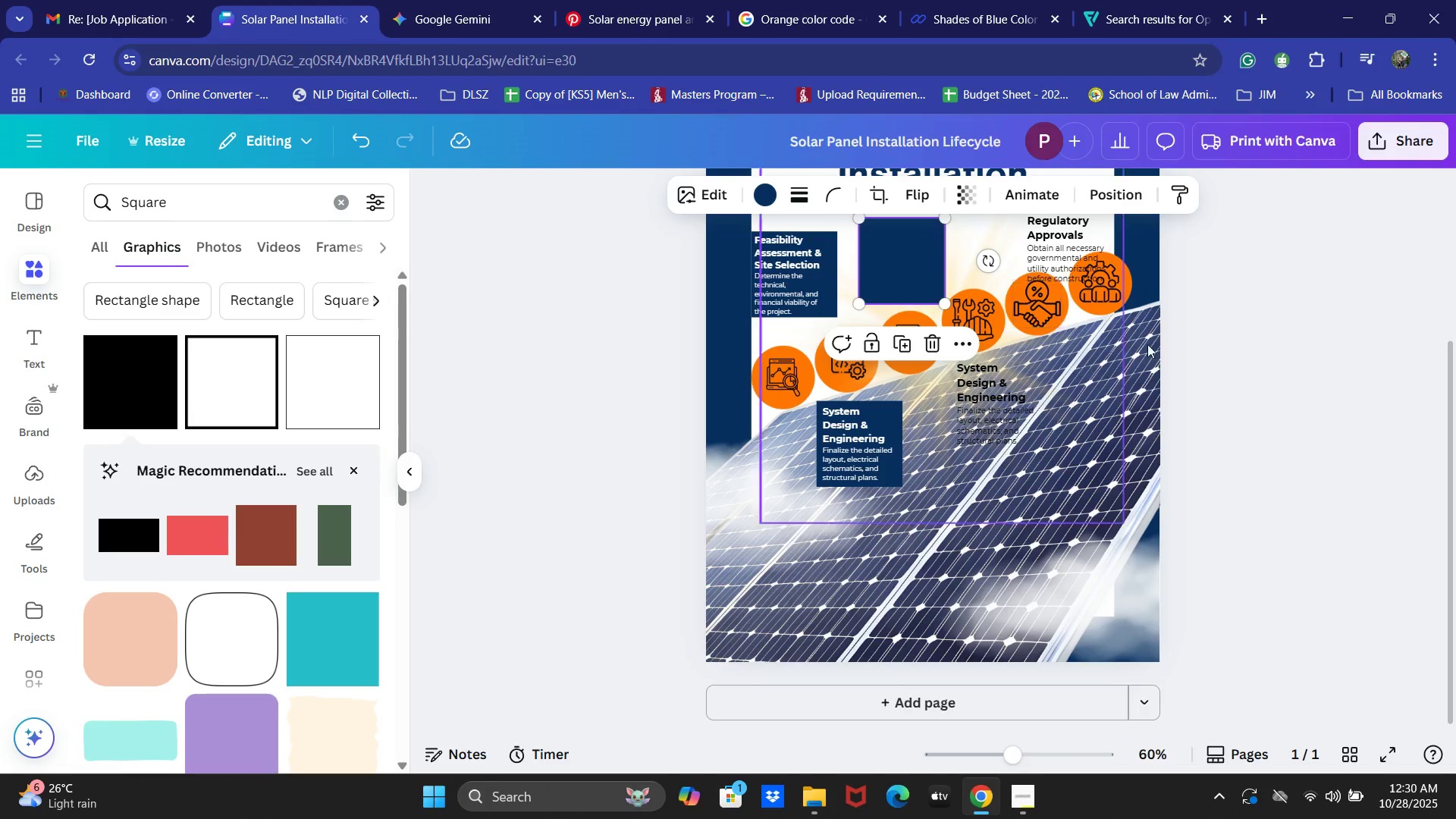 
scroll: coordinate [1104, 332], scroll_direction: up, amount: 1.0
 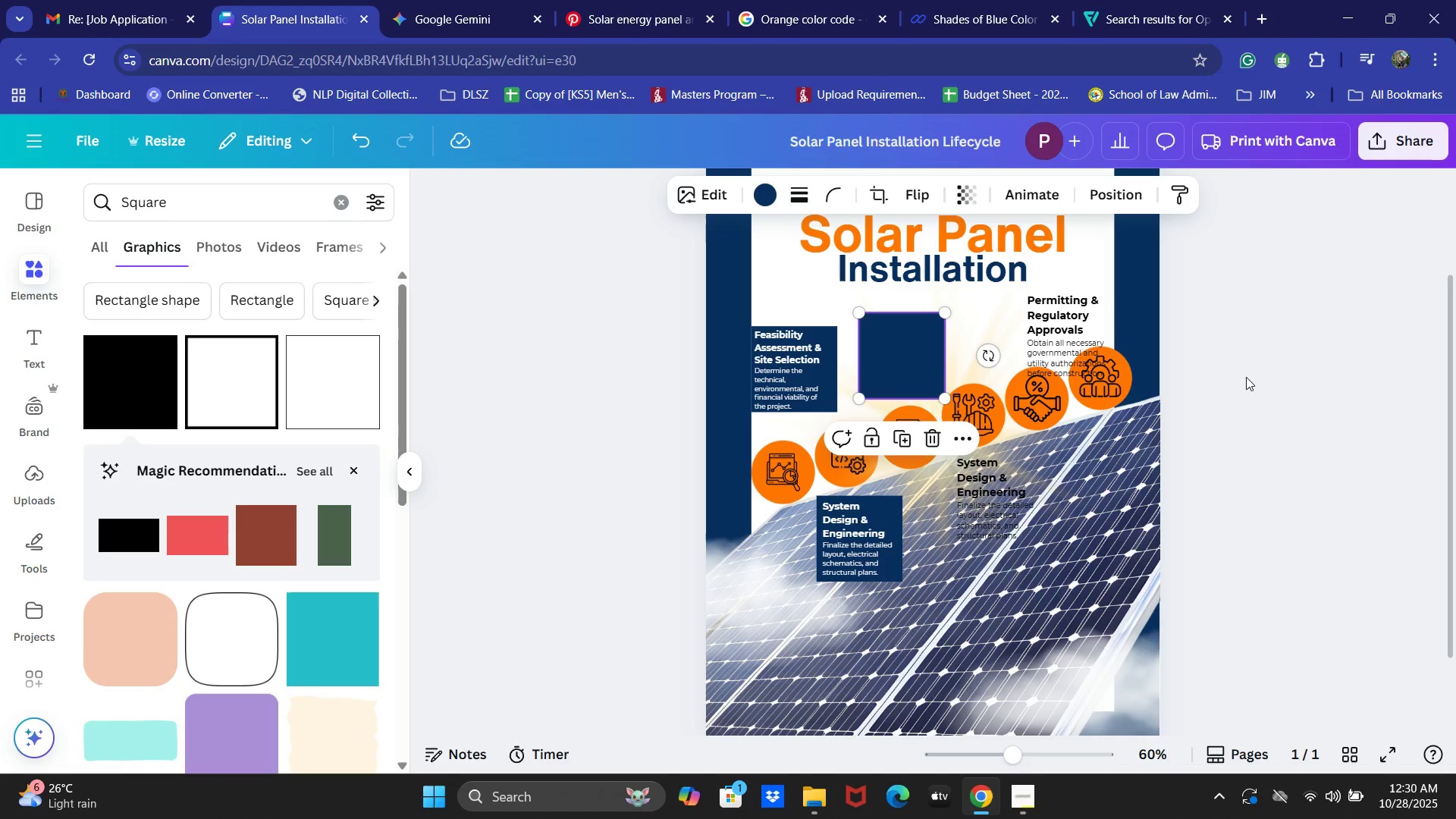 
key(ArrowLeft)
 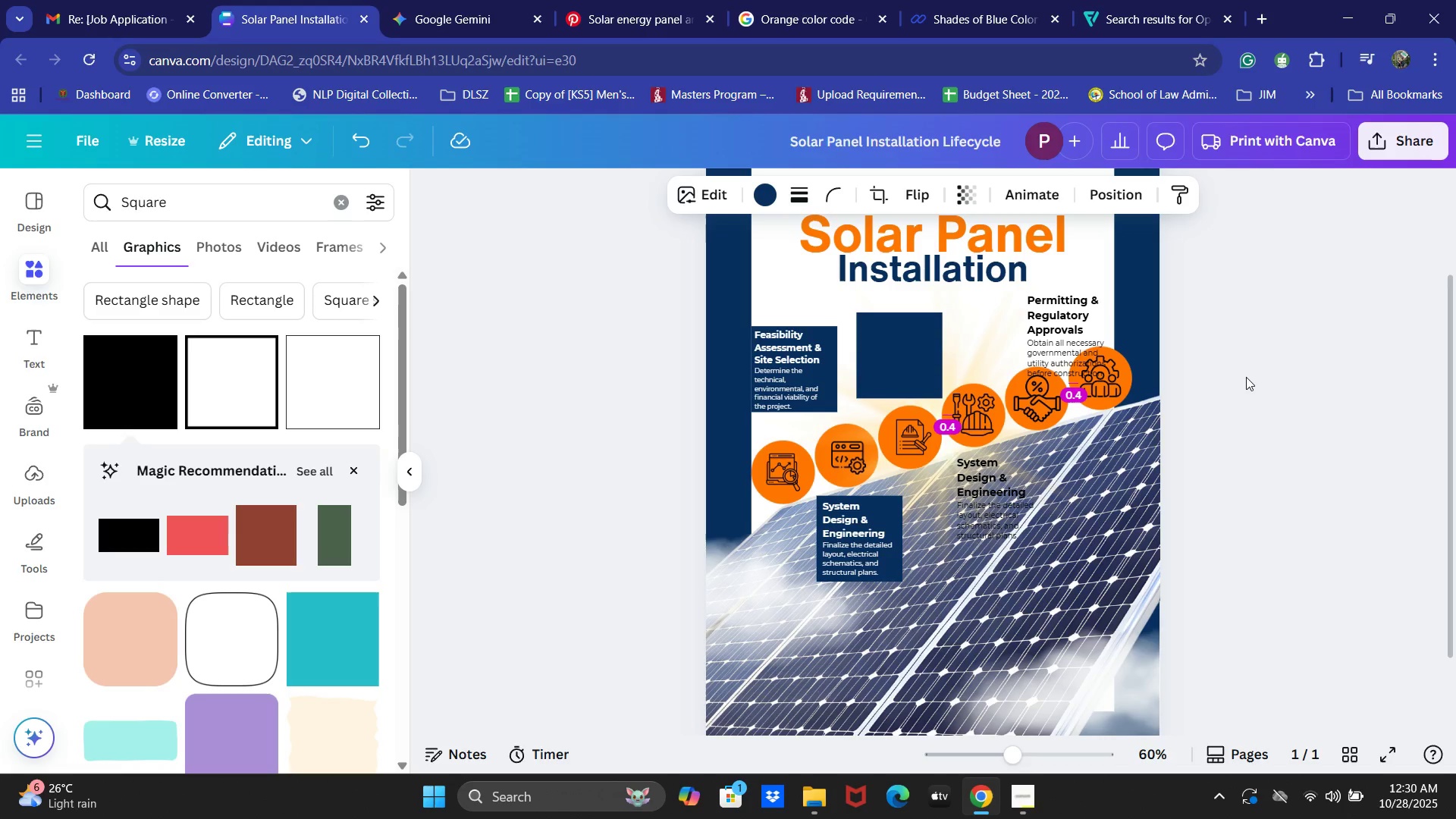 
key(ArrowLeft)
 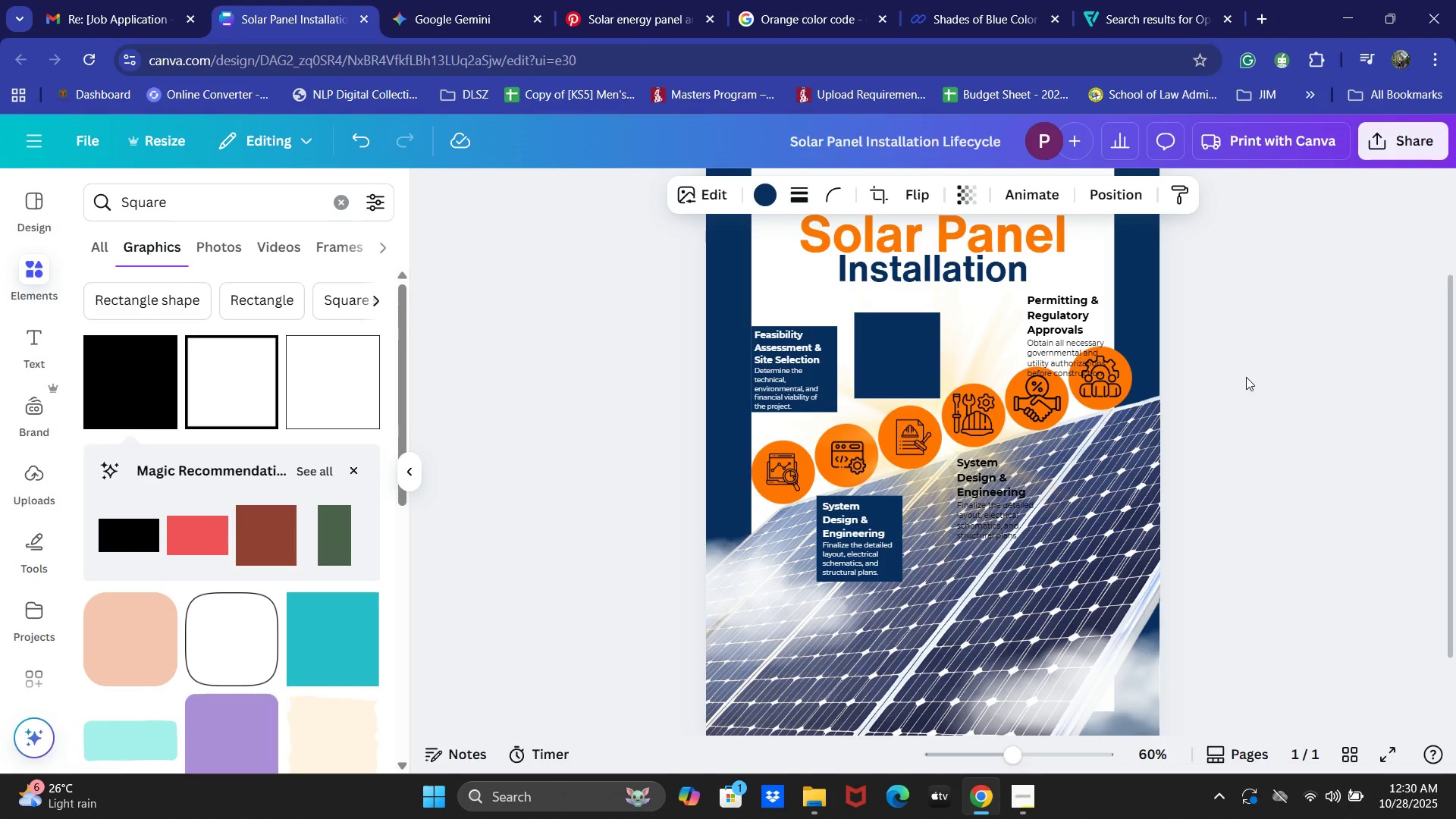 
key(ArrowLeft)
 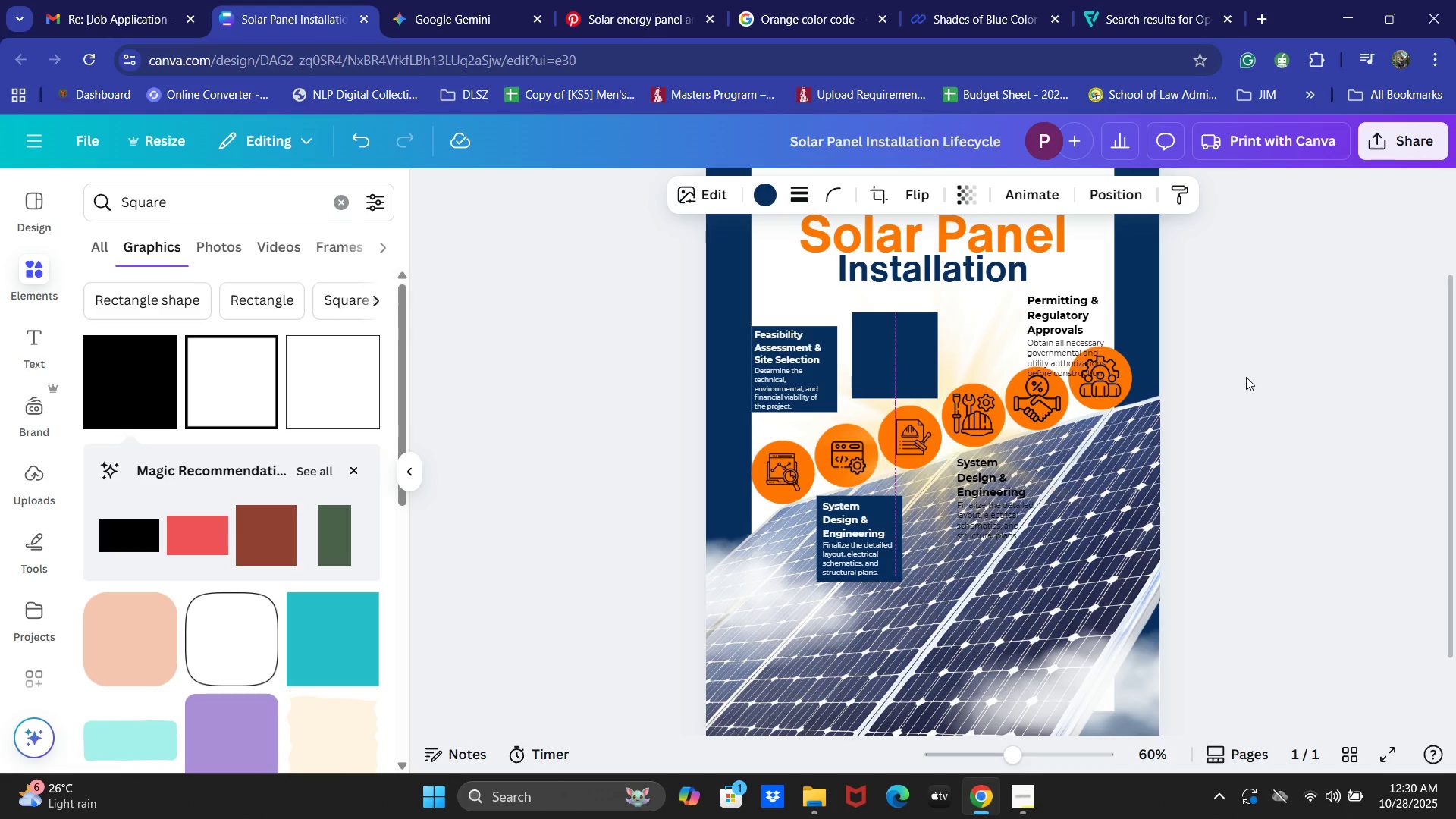 
key(ArrowLeft)
 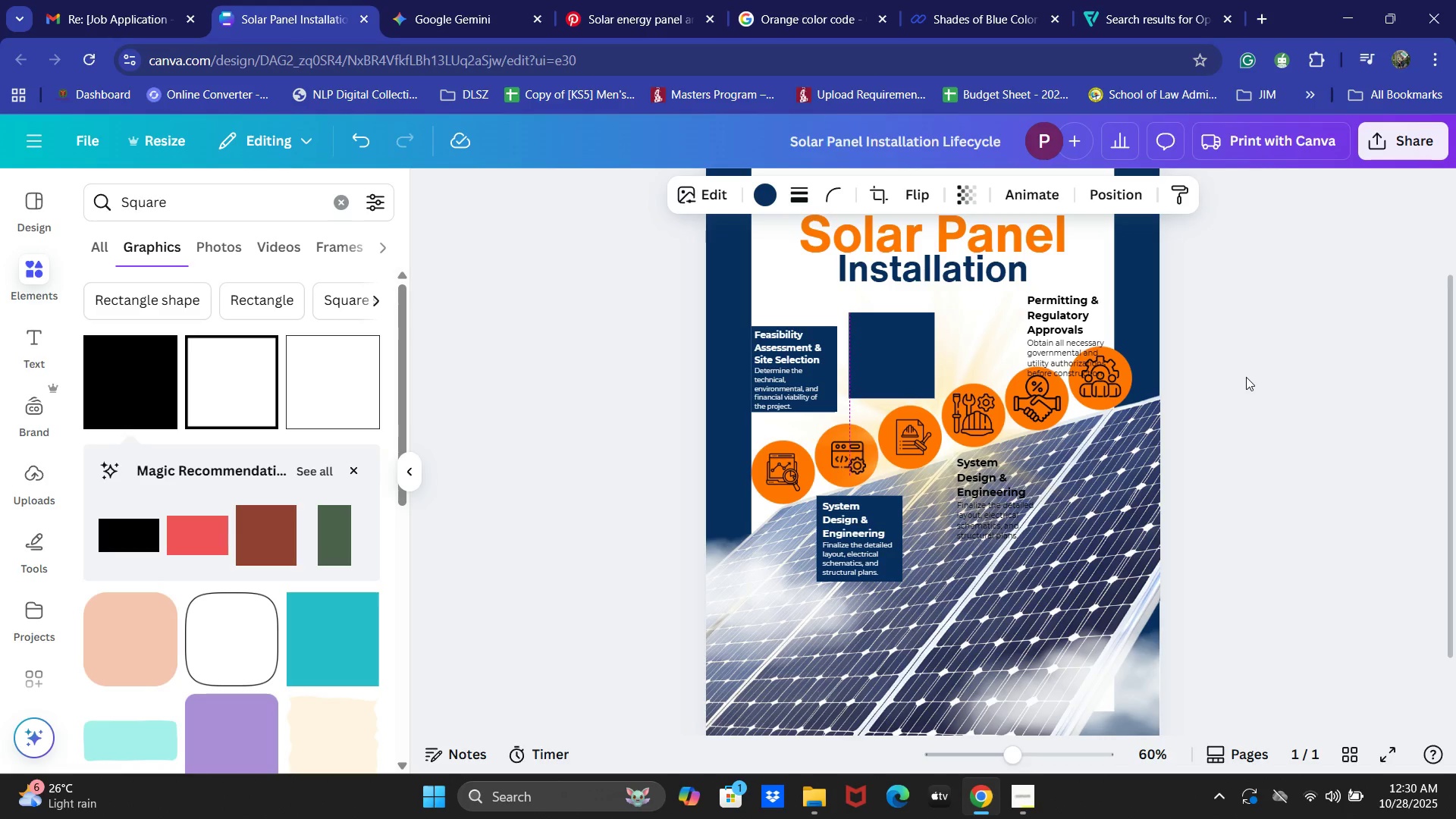 
key(ArrowLeft)
 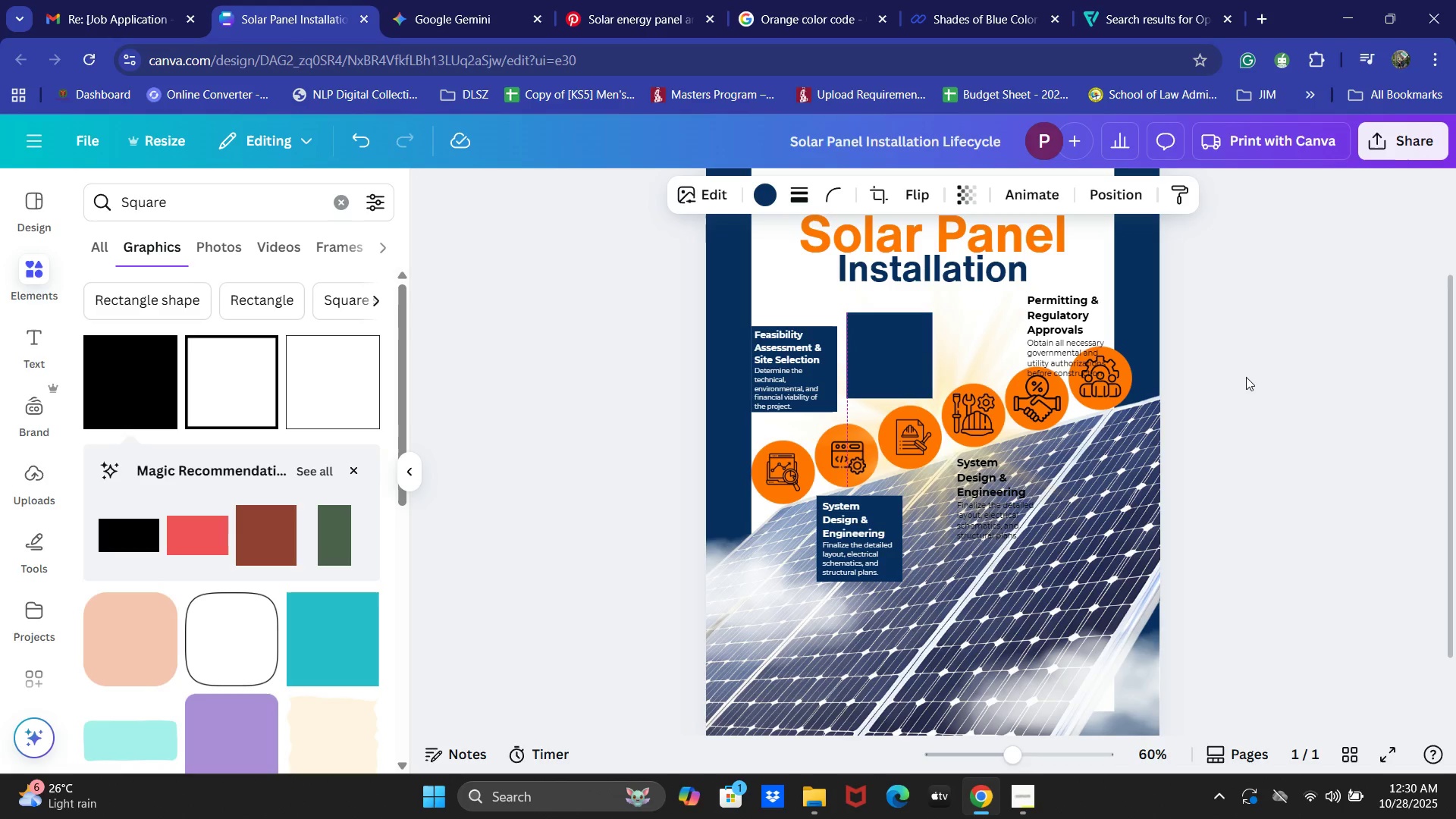 
key(ArrowRight)
 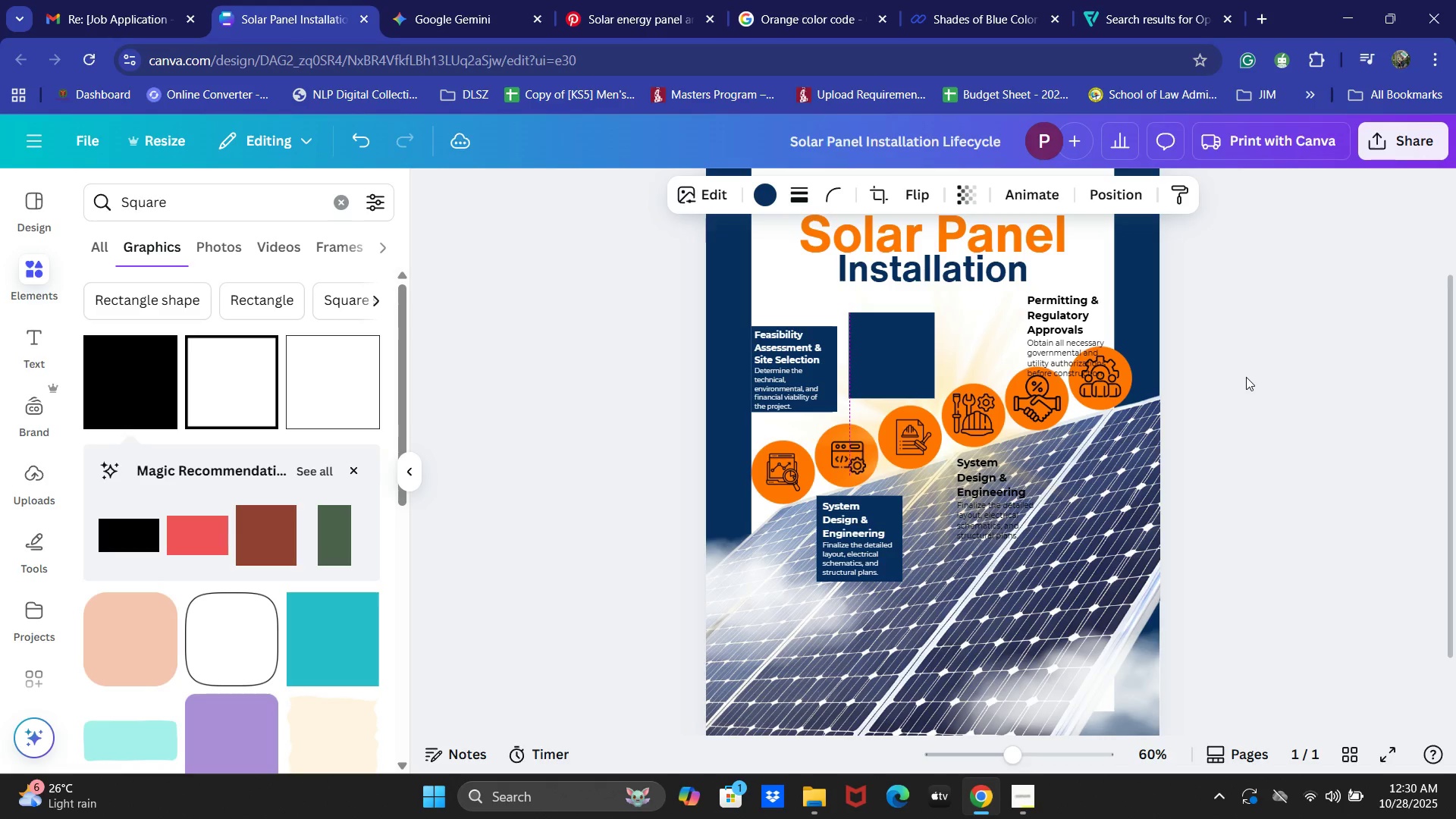 
key(ArrowRight)
 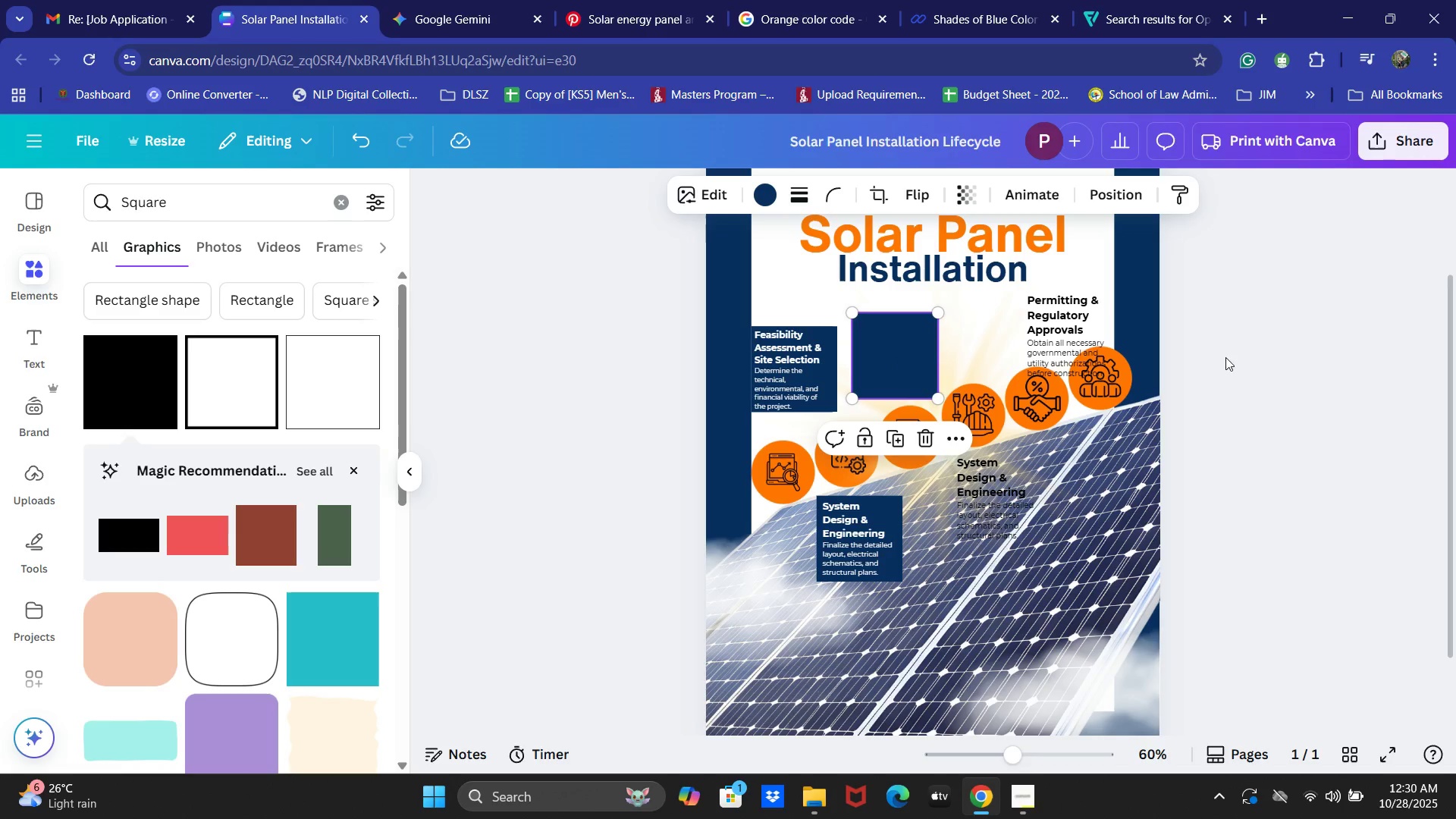 
left_click([1065, 311])
 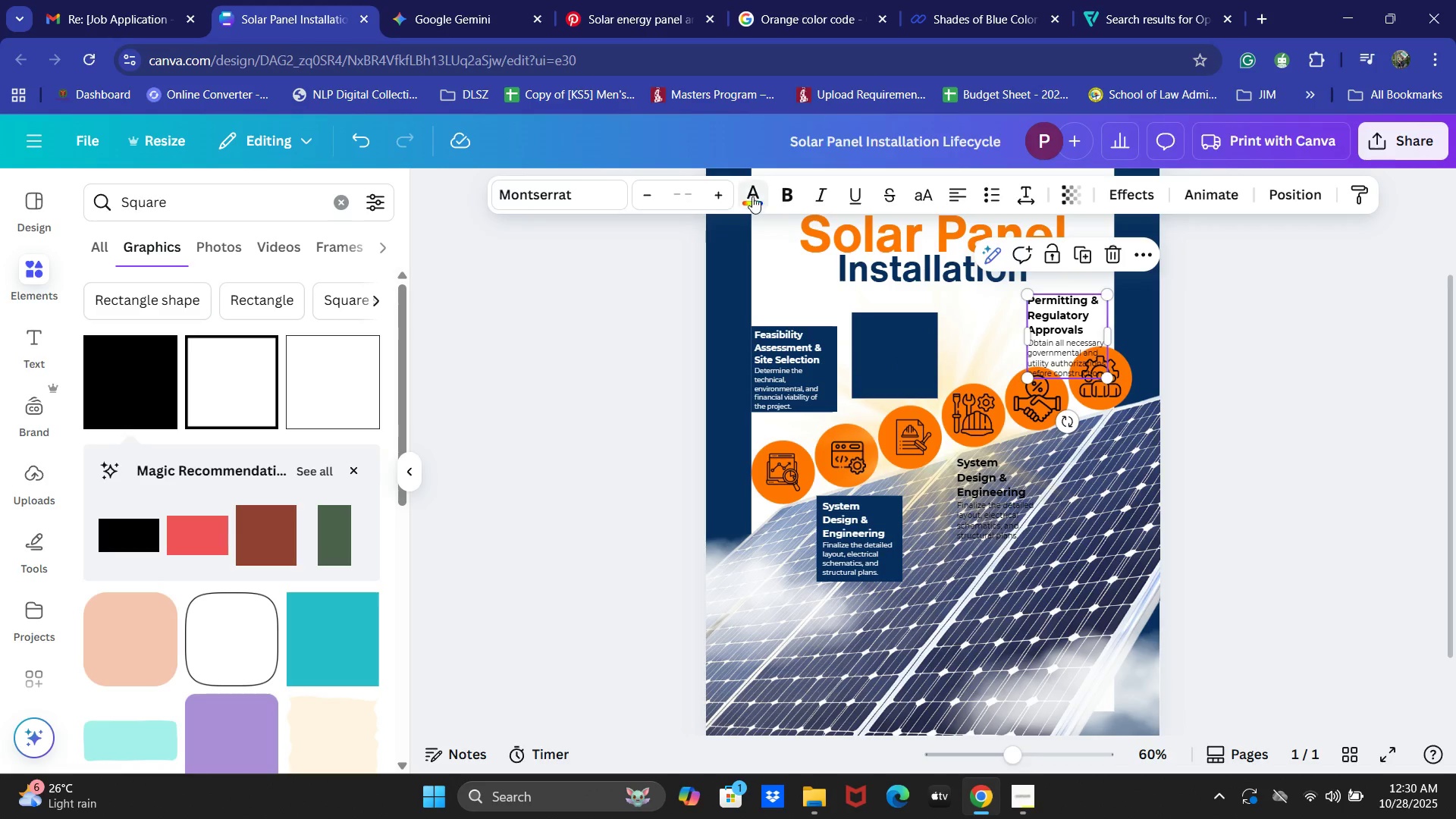 
left_click([751, 190])
 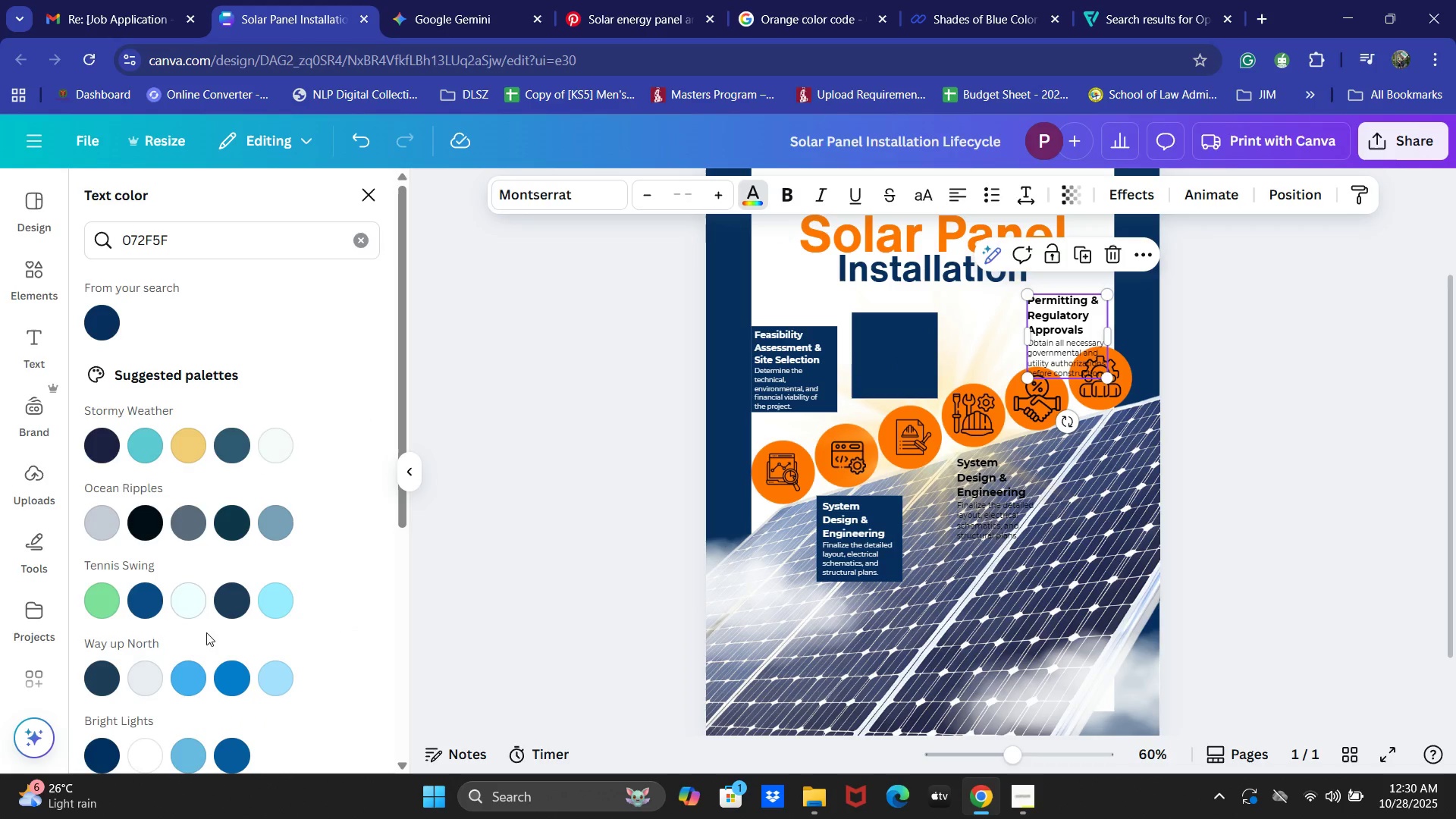 
left_click([135, 761])
 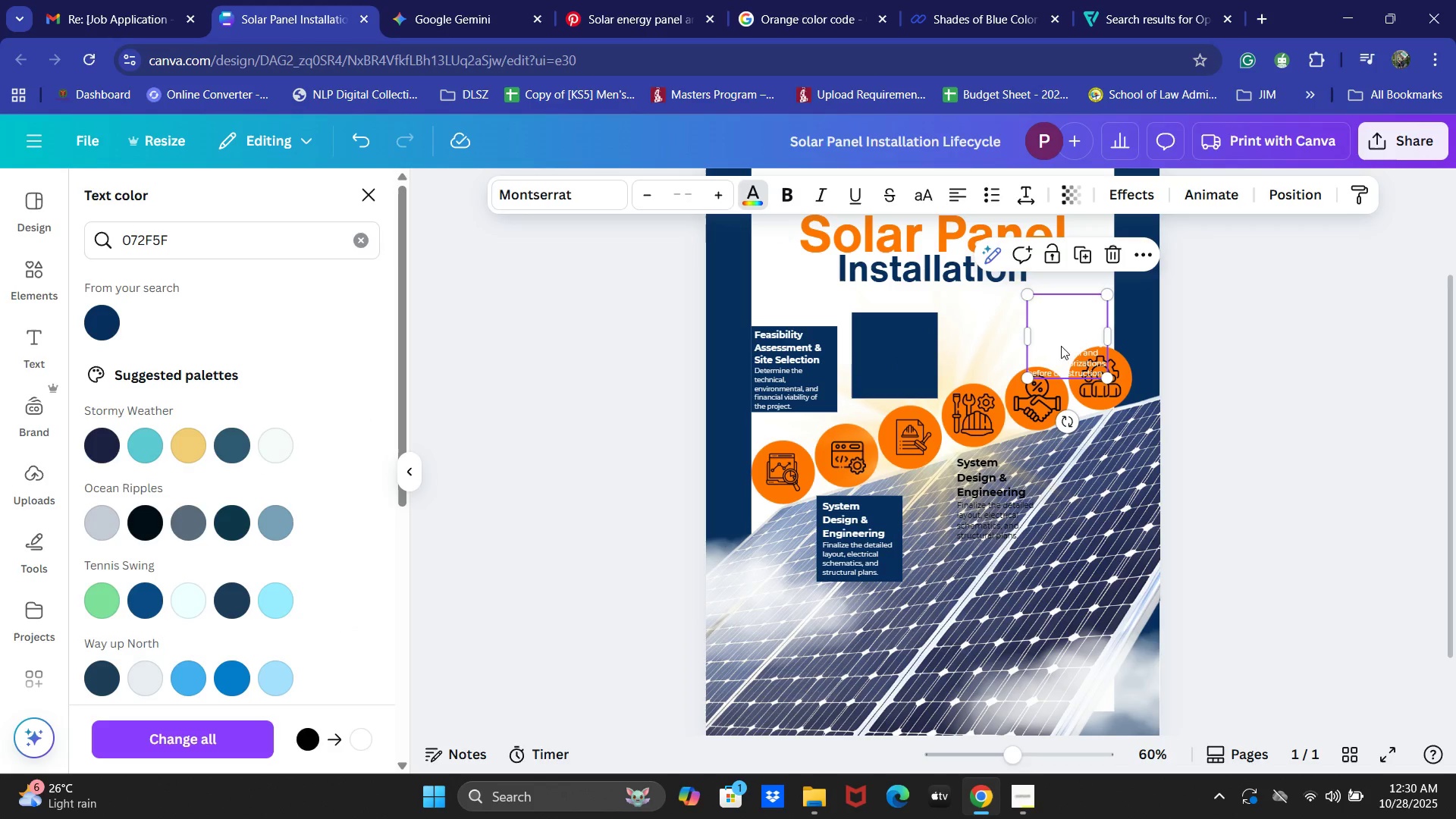 
left_click_drag(start_coordinate=[1063, 334], to_coordinate=[902, 354])
 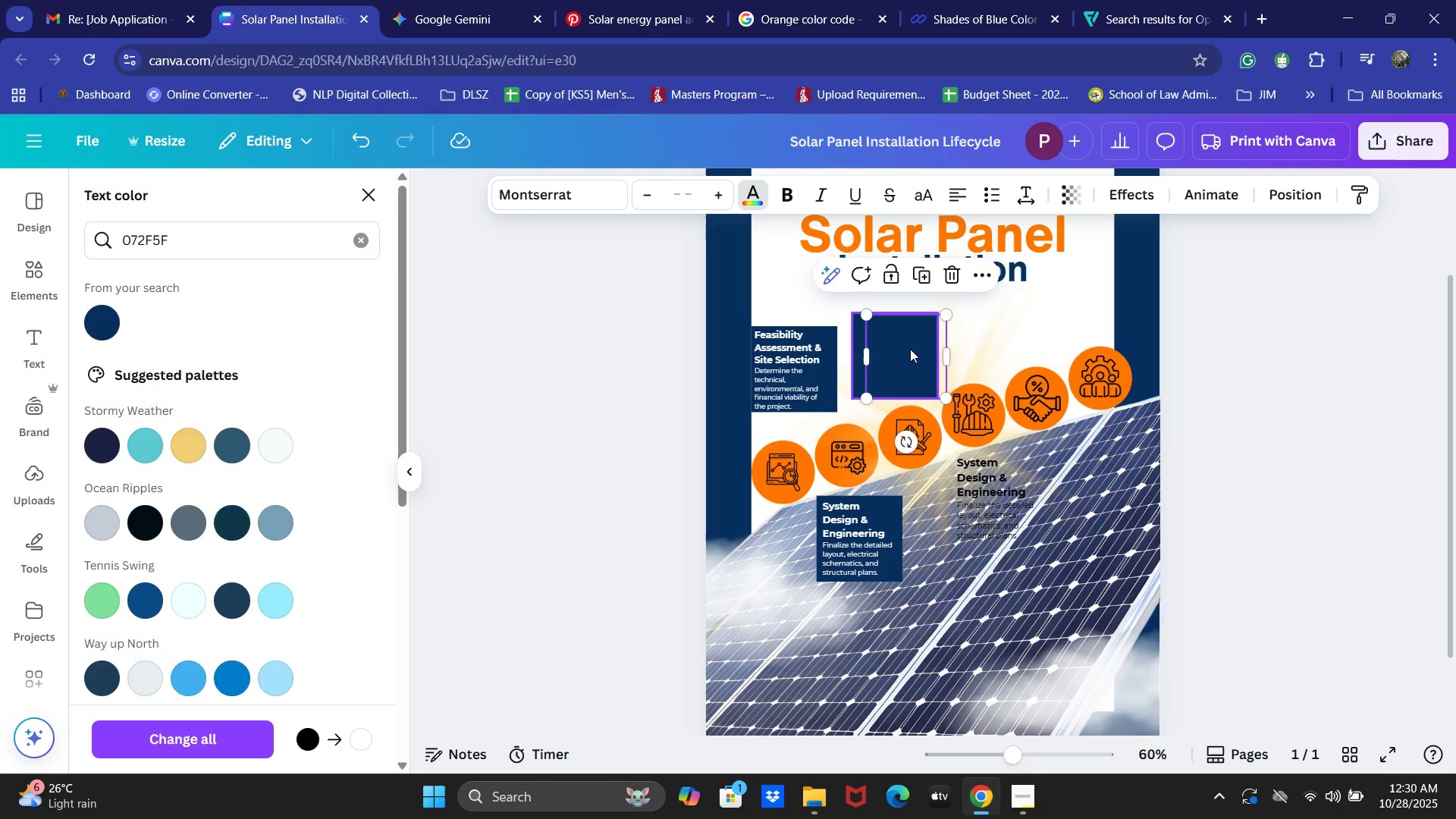 
left_click_drag(start_coordinate=[909, 349], to_coordinate=[915, 345])
 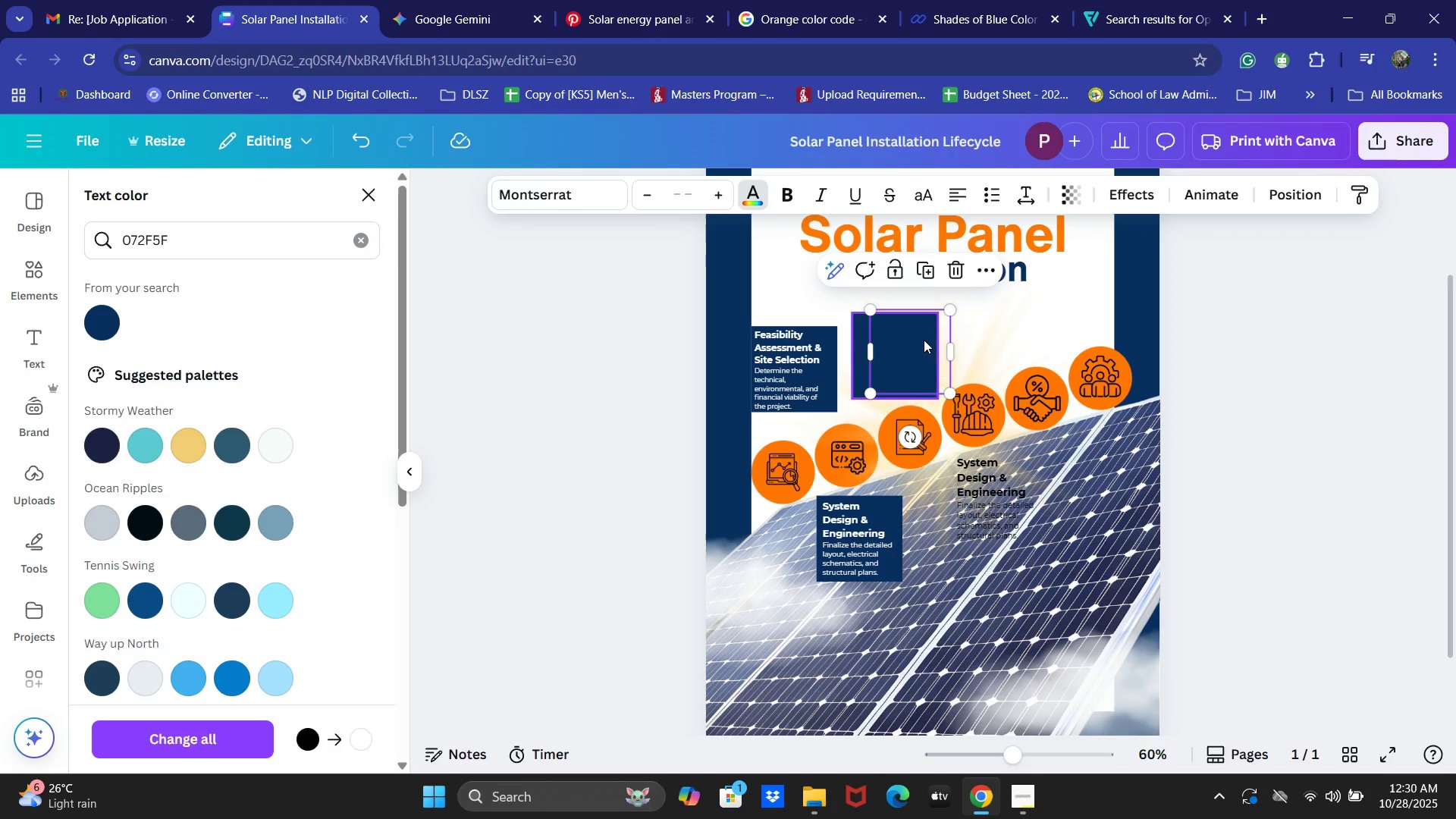 
right_click([924, 340])
 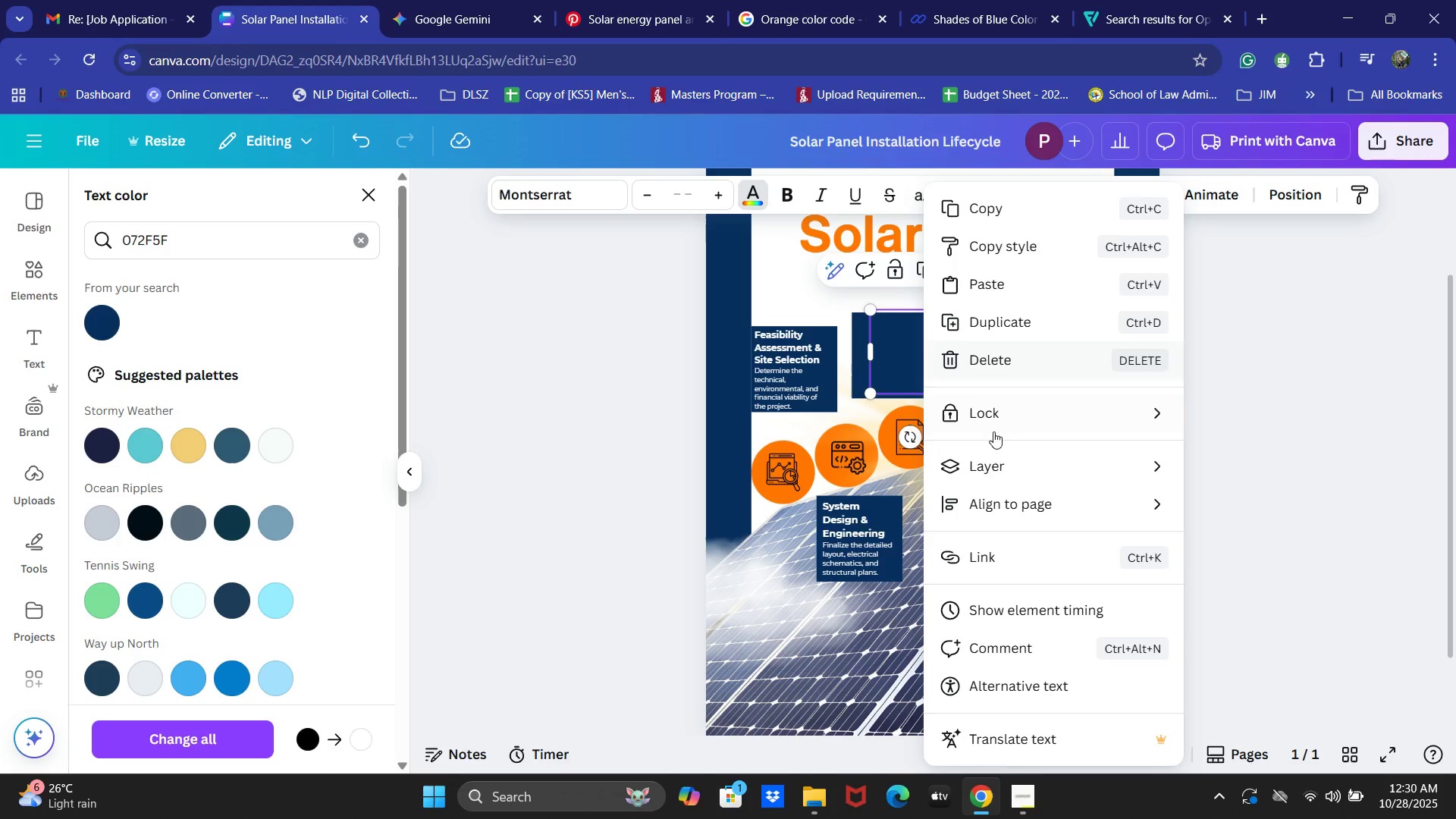 
left_click([1000, 460])
 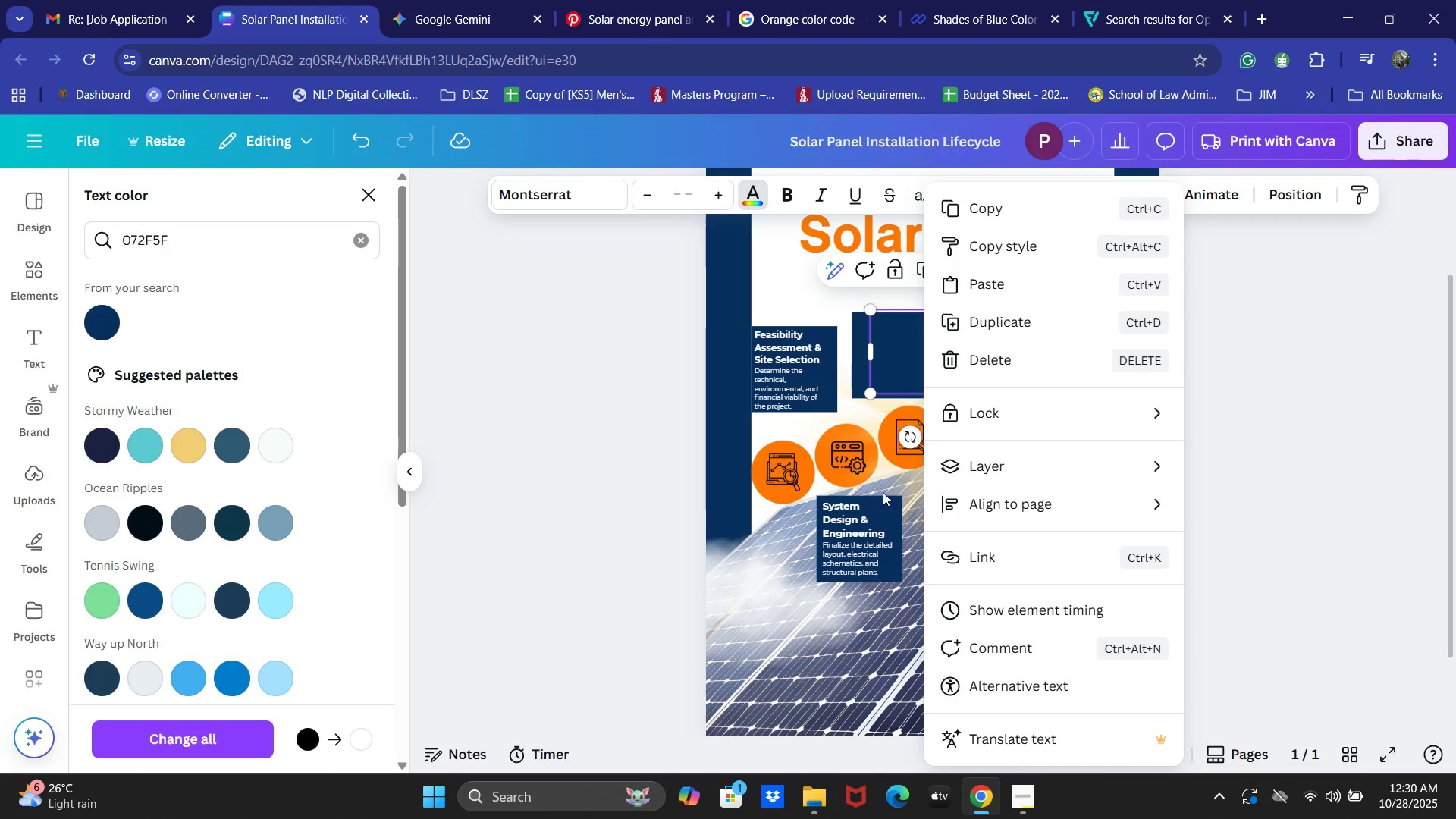 
left_click([1035, 471])
 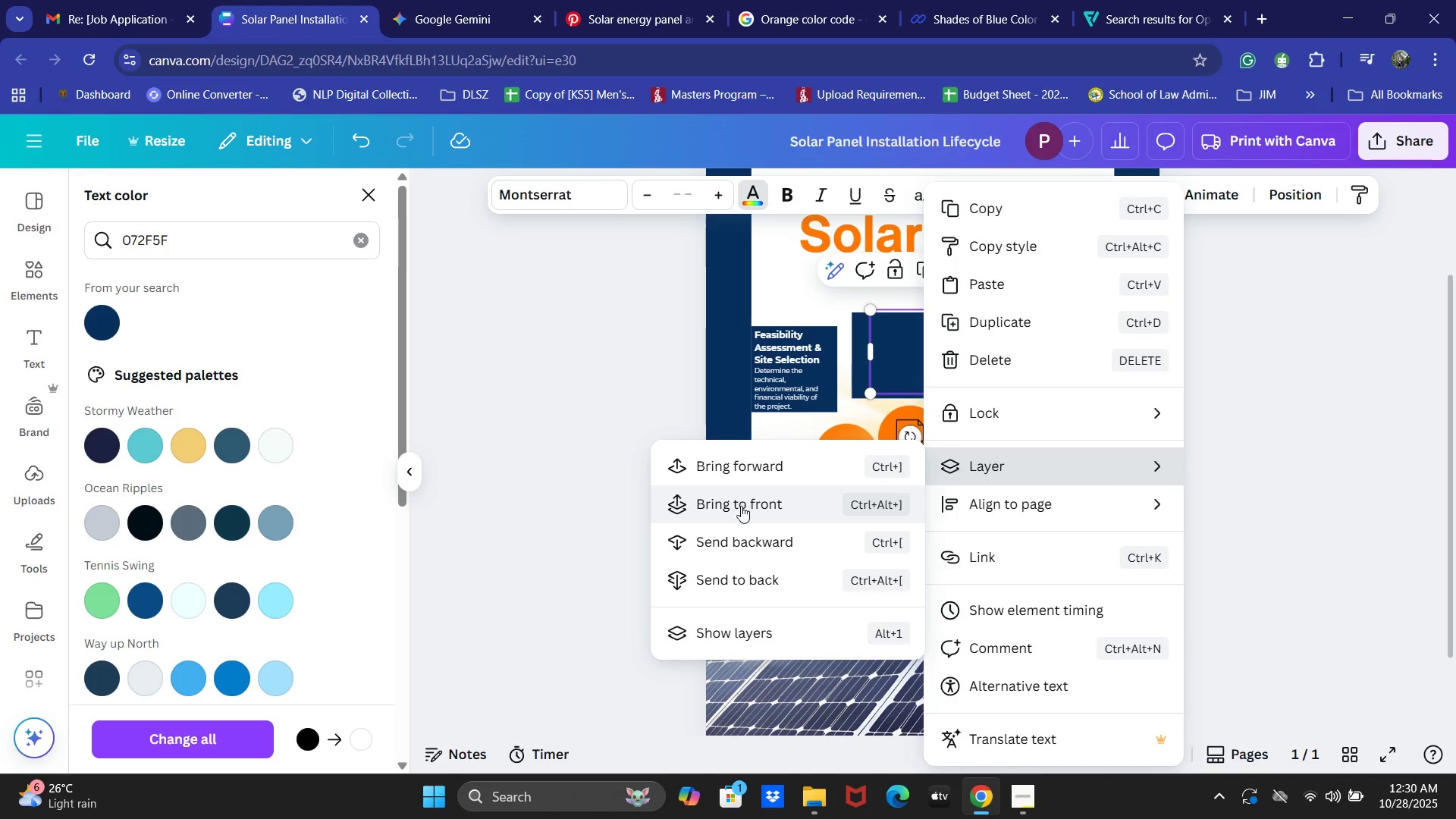 
left_click([750, 467])
 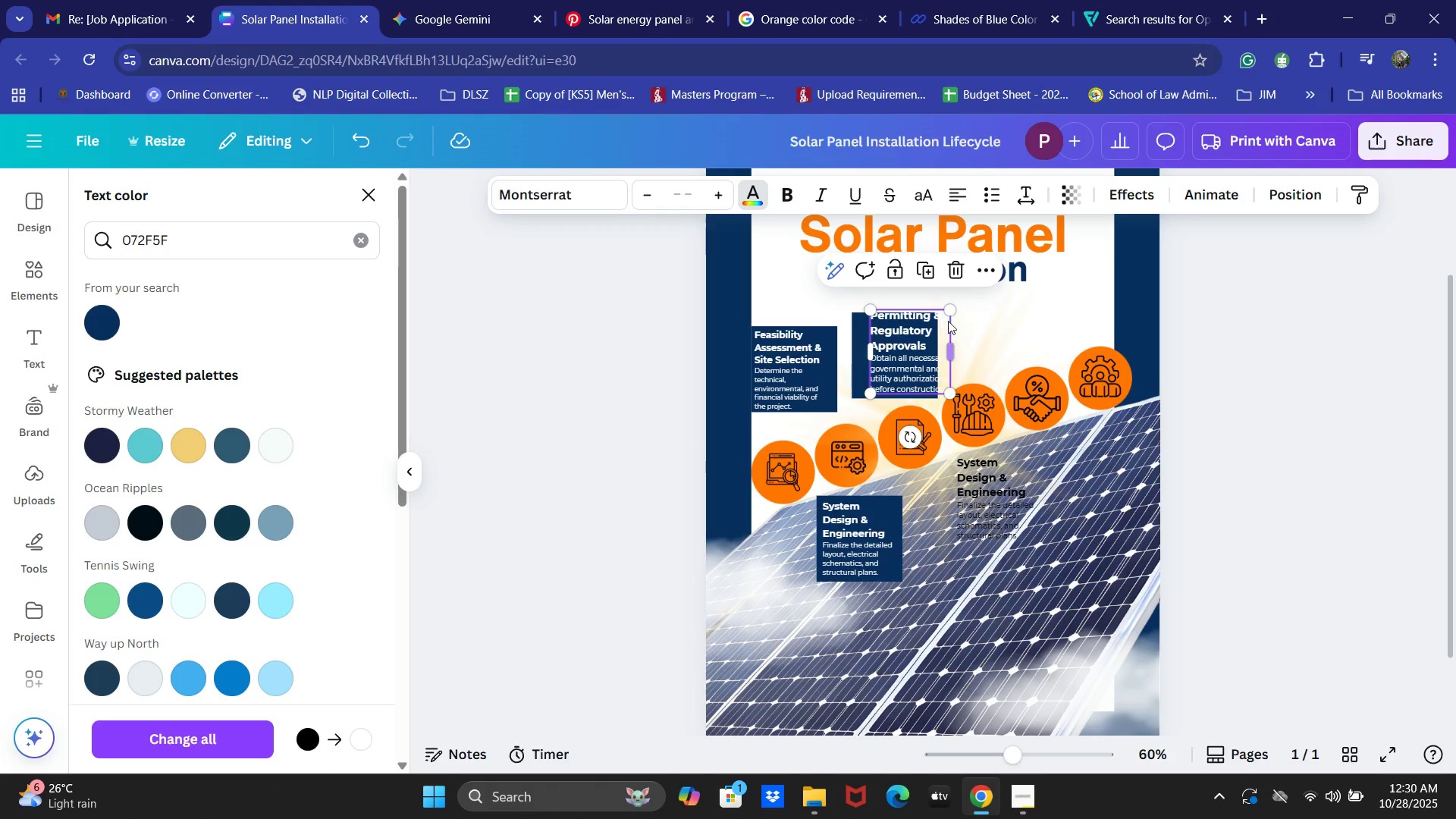 
left_click_drag(start_coordinate=[952, 308], to_coordinate=[938, 322])
 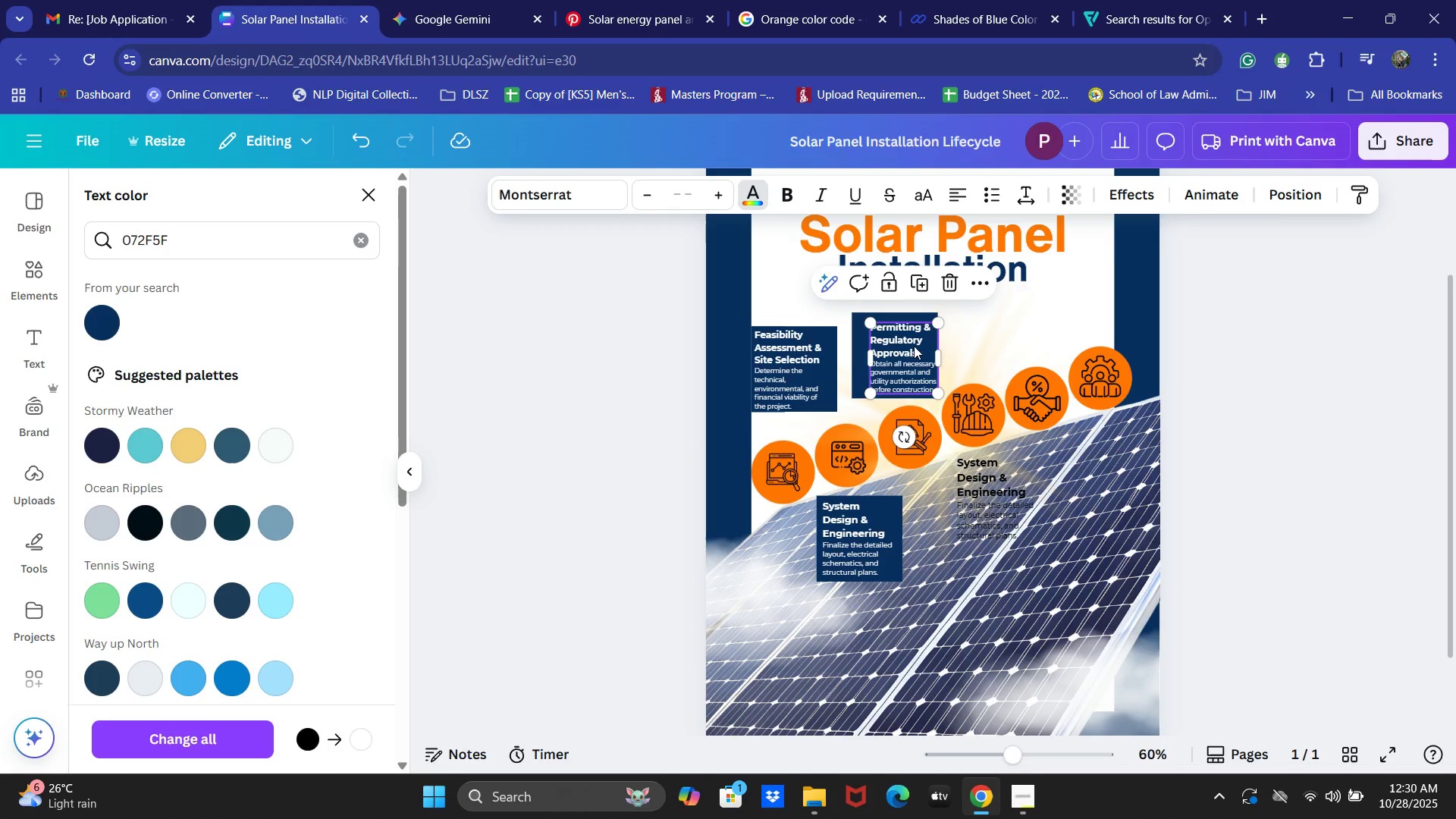 
left_click_drag(start_coordinate=[914, 346], to_coordinate=[904, 341])
 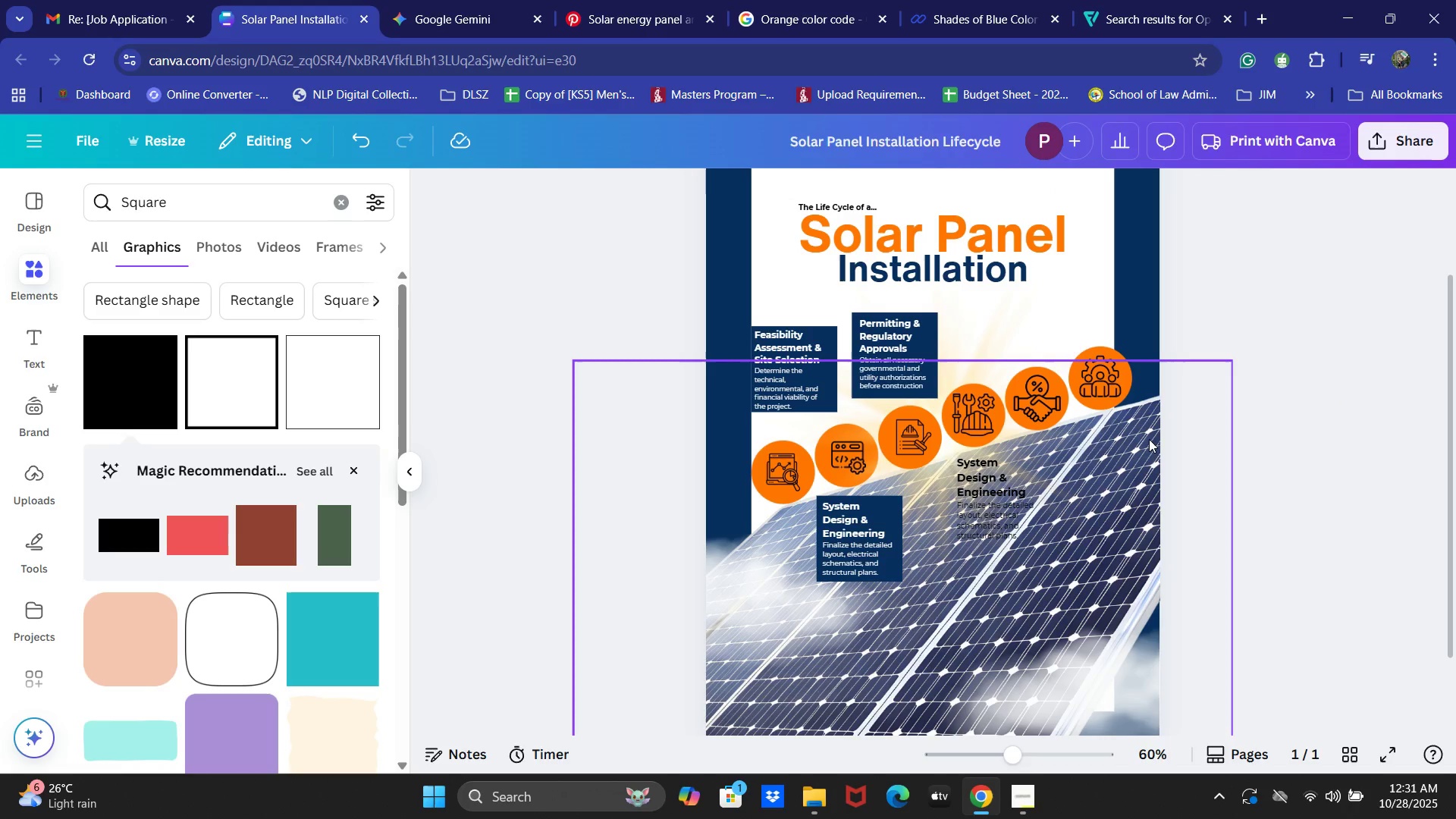 
wait(13.39)
 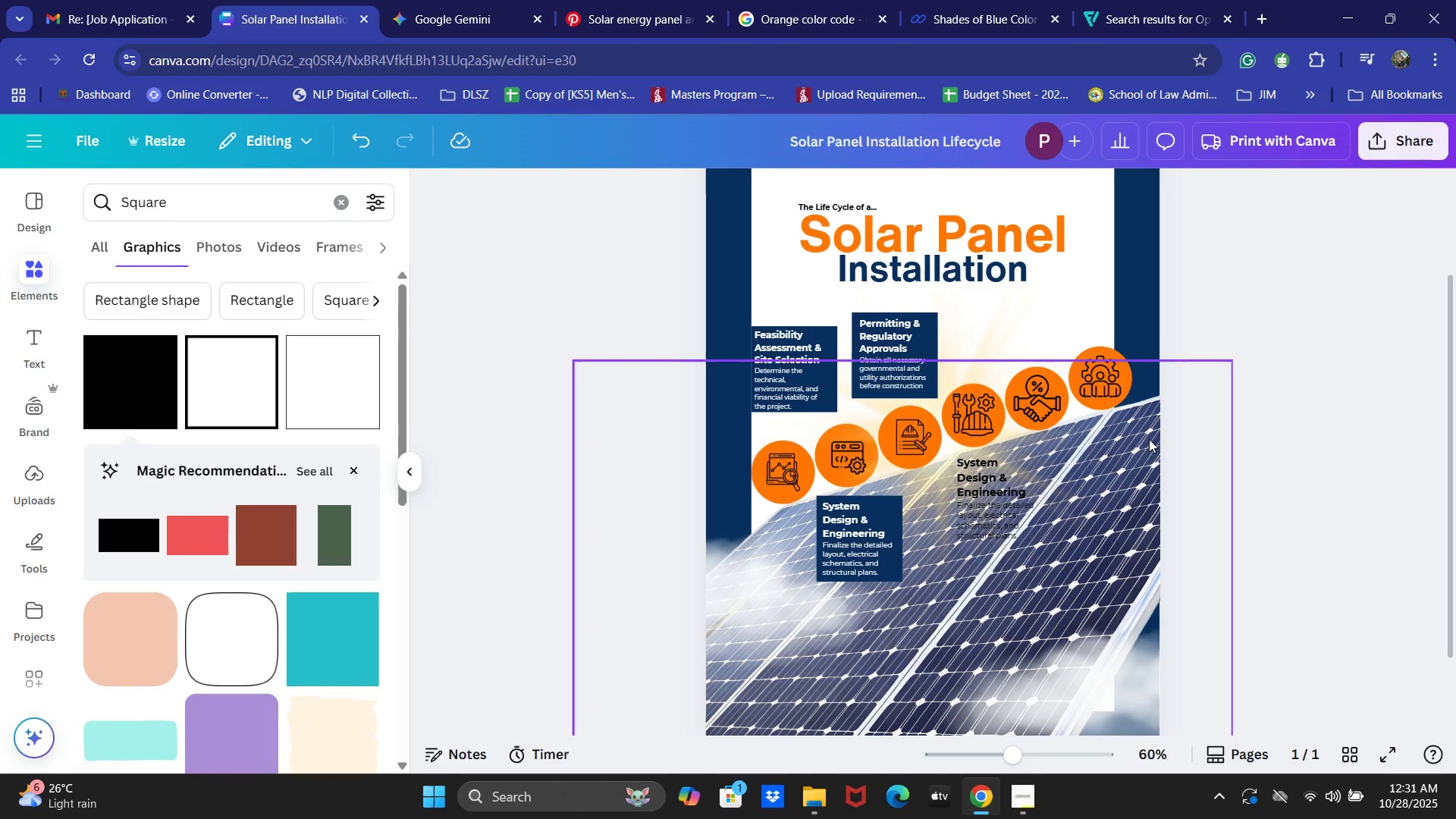 
left_click([935, 353])
 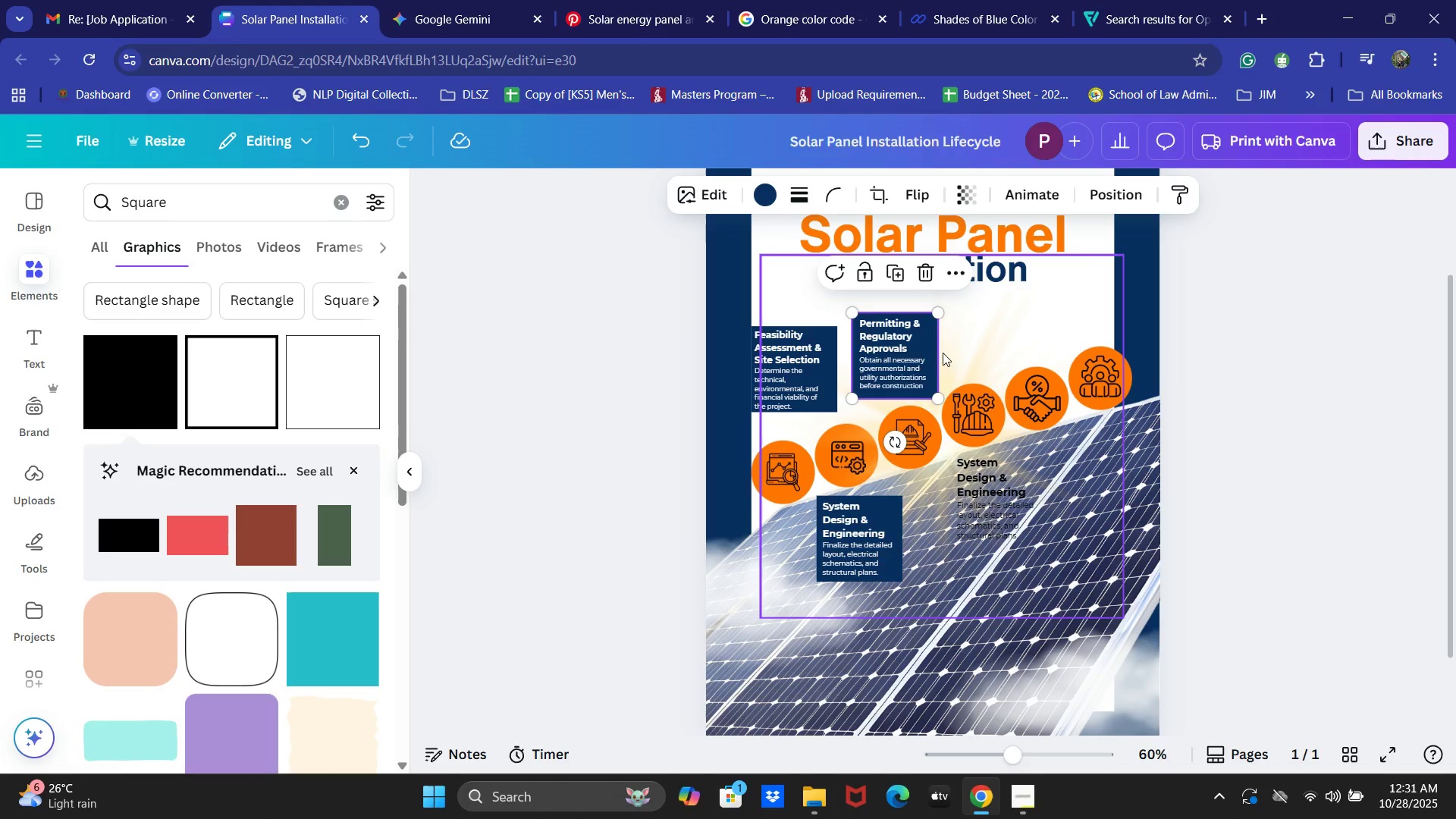 
key(Control+C)
 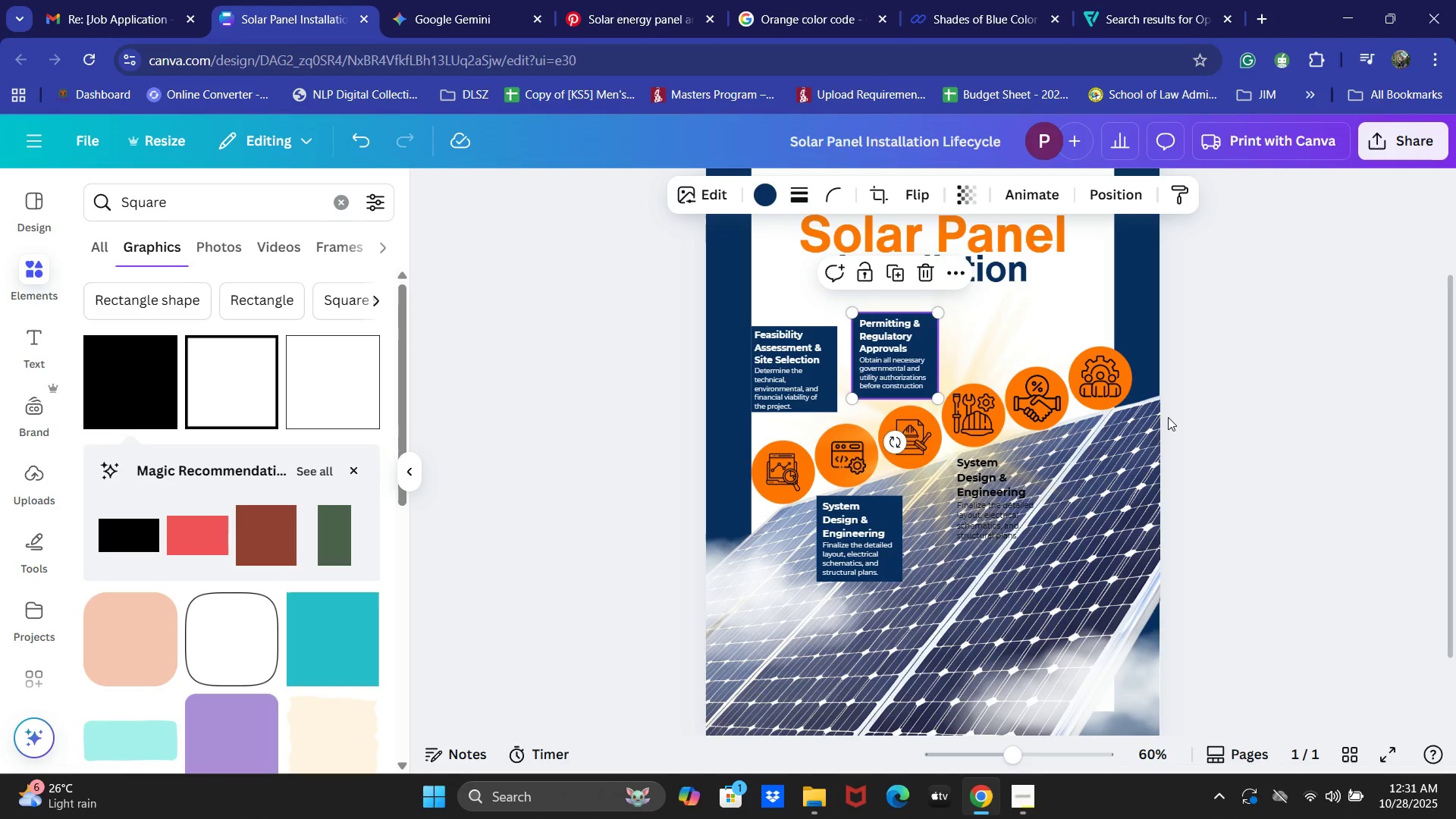 
key(Control+V)
 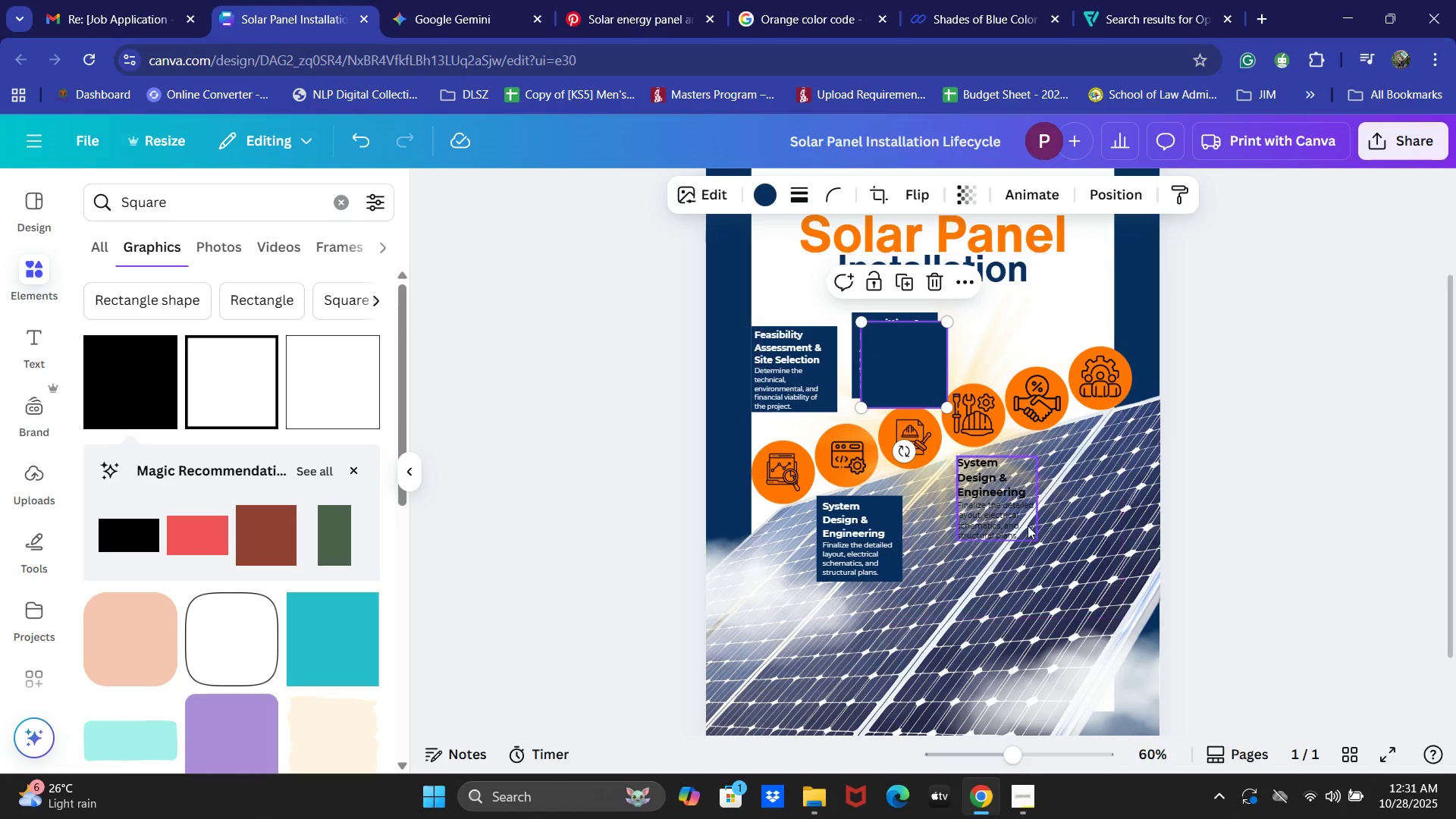 
left_click_drag(start_coordinate=[1002, 513], to_coordinate=[1103, 384])
 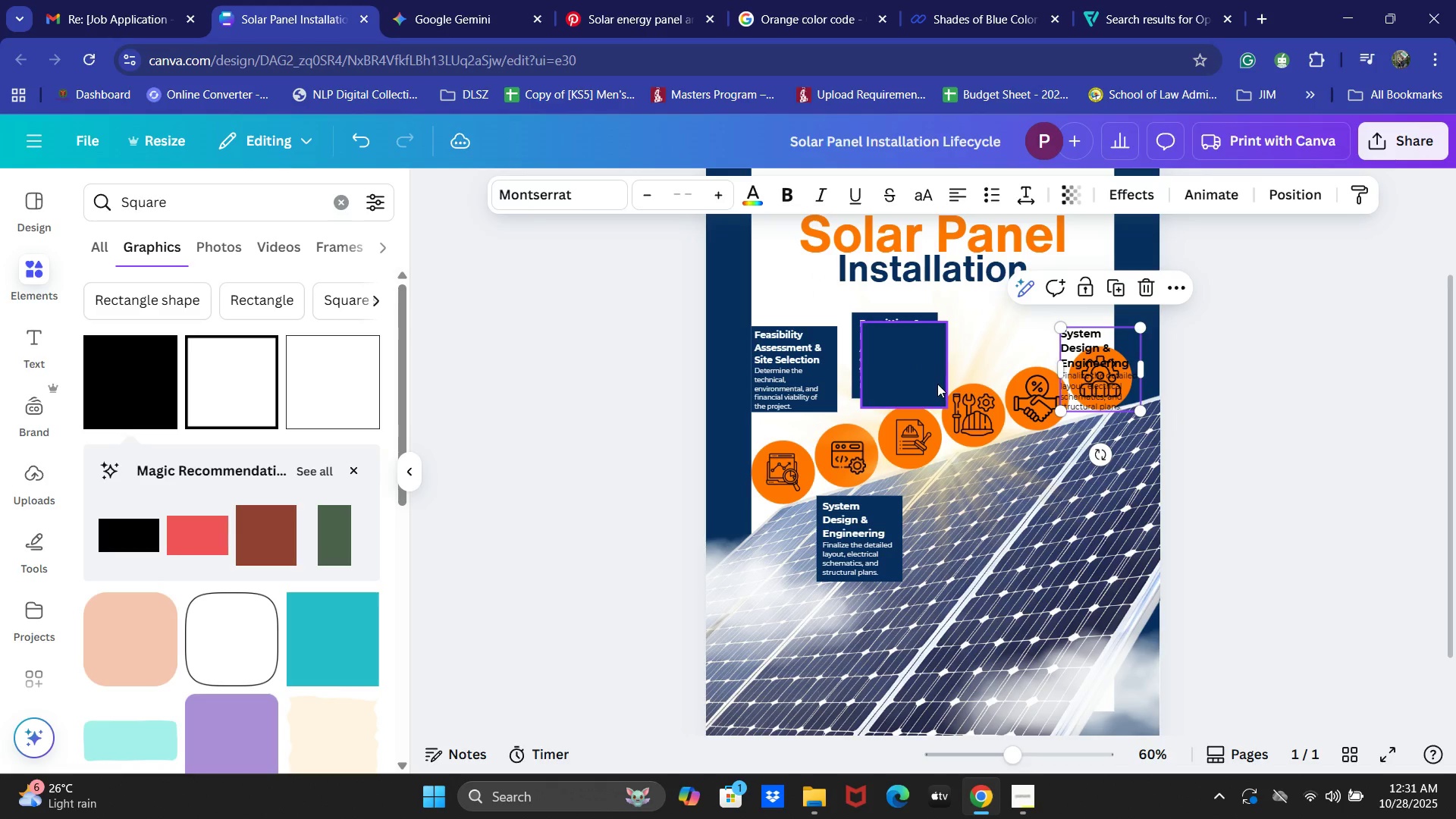 
left_click_drag(start_coordinate=[937, 384], to_coordinate=[1001, 557])
 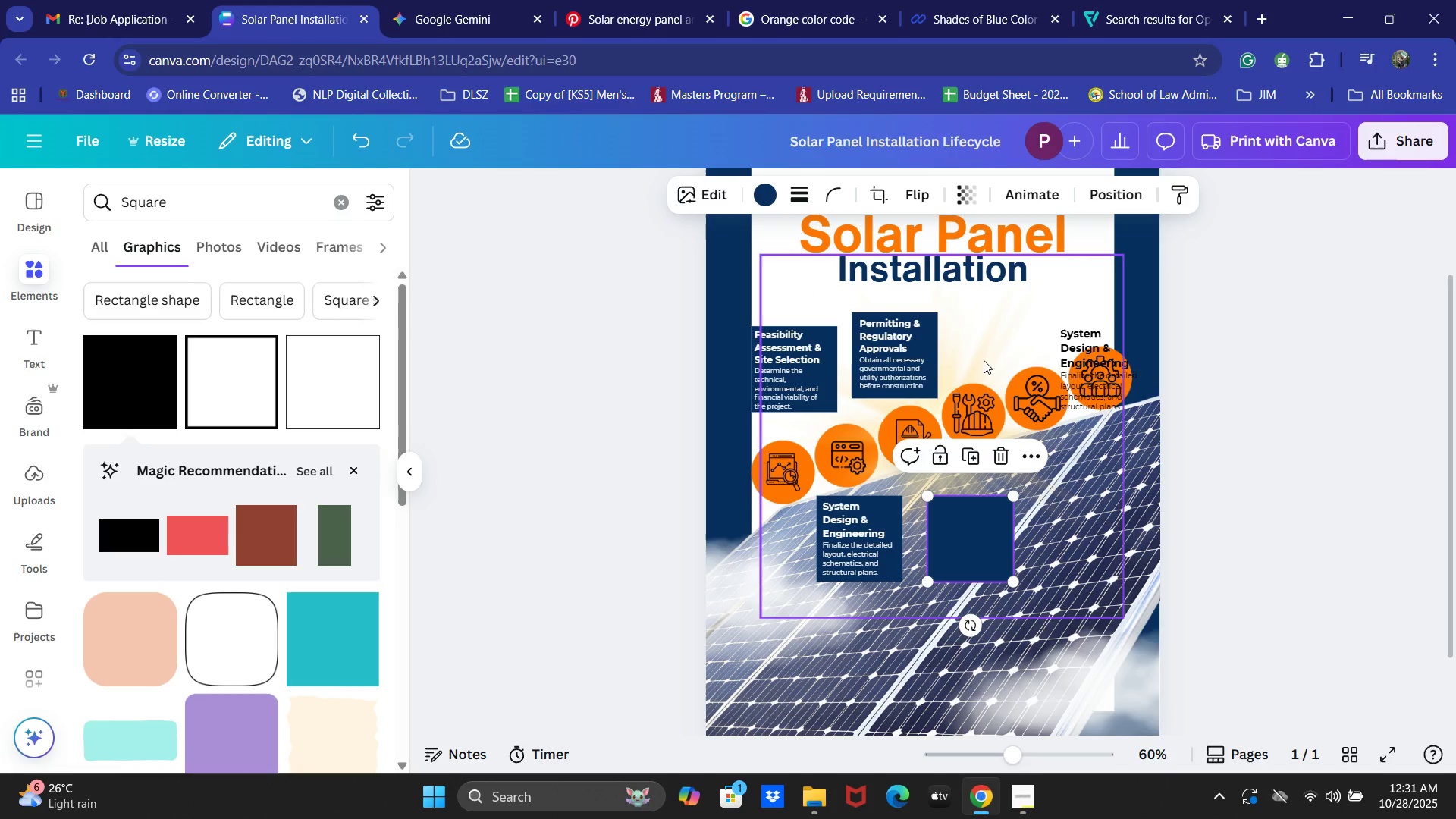 
left_click_drag(start_coordinate=[1072, 381], to_coordinate=[964, 558])
 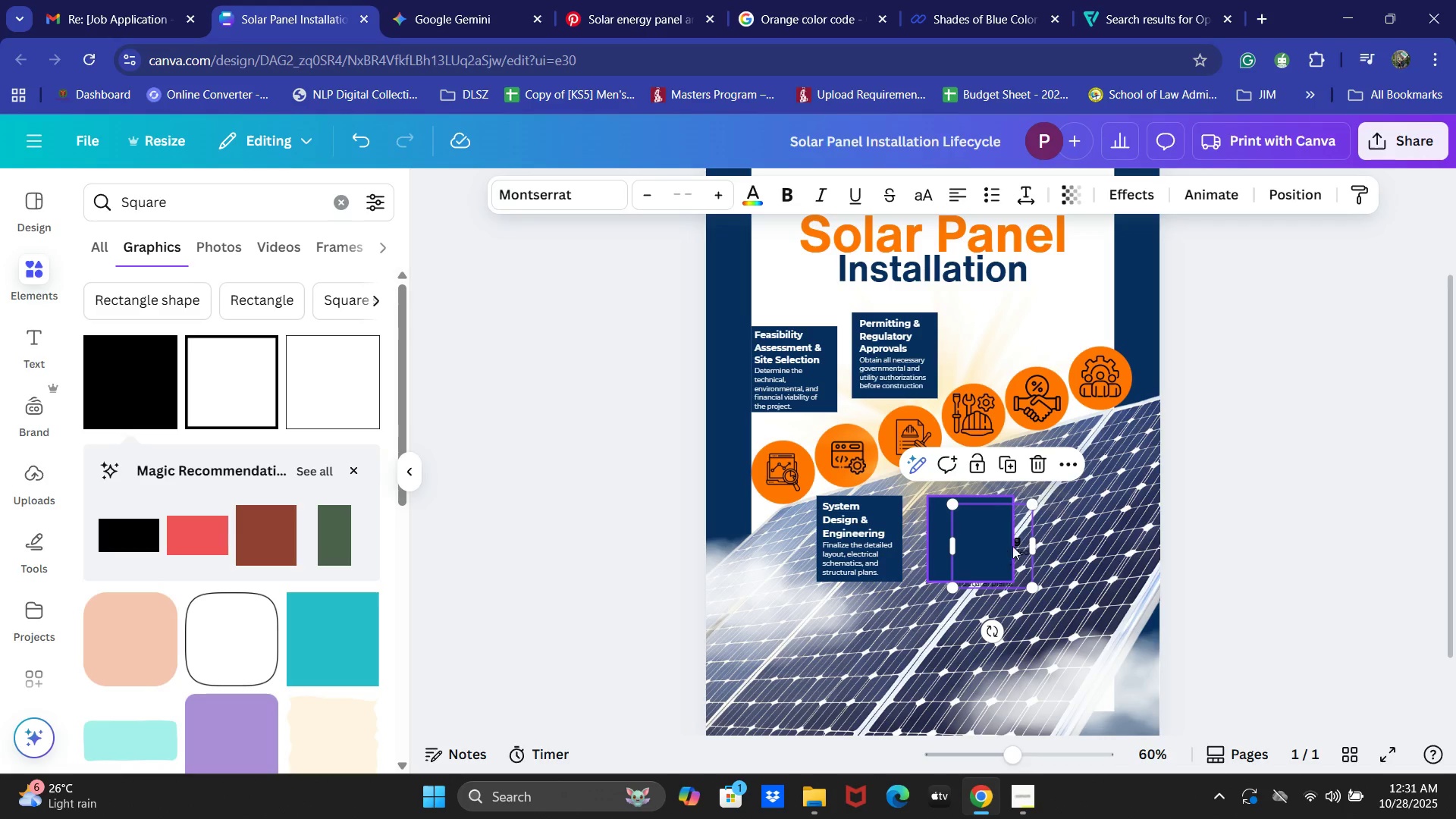 
right_click([1016, 544])
 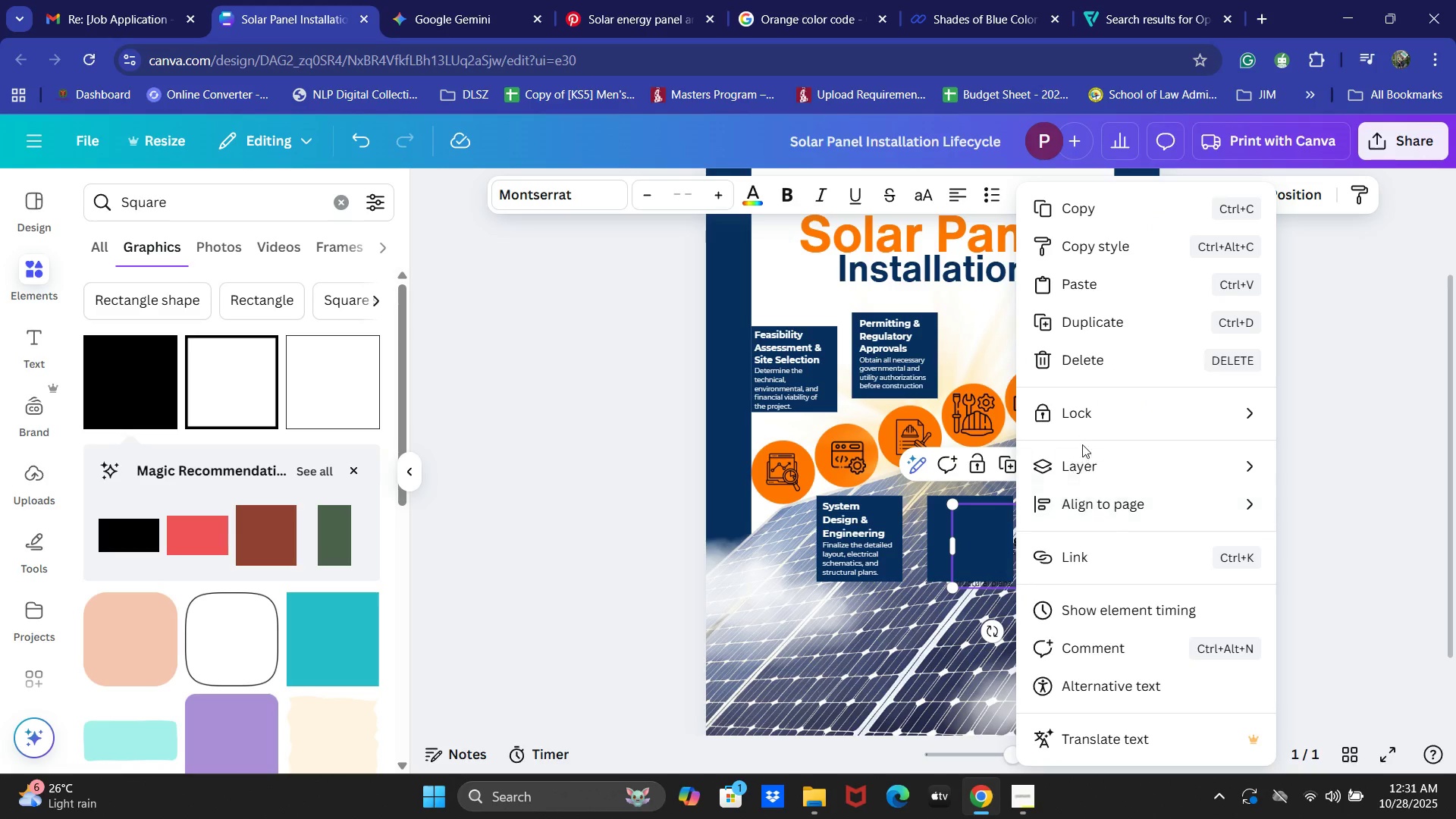 
left_click([1090, 464])
 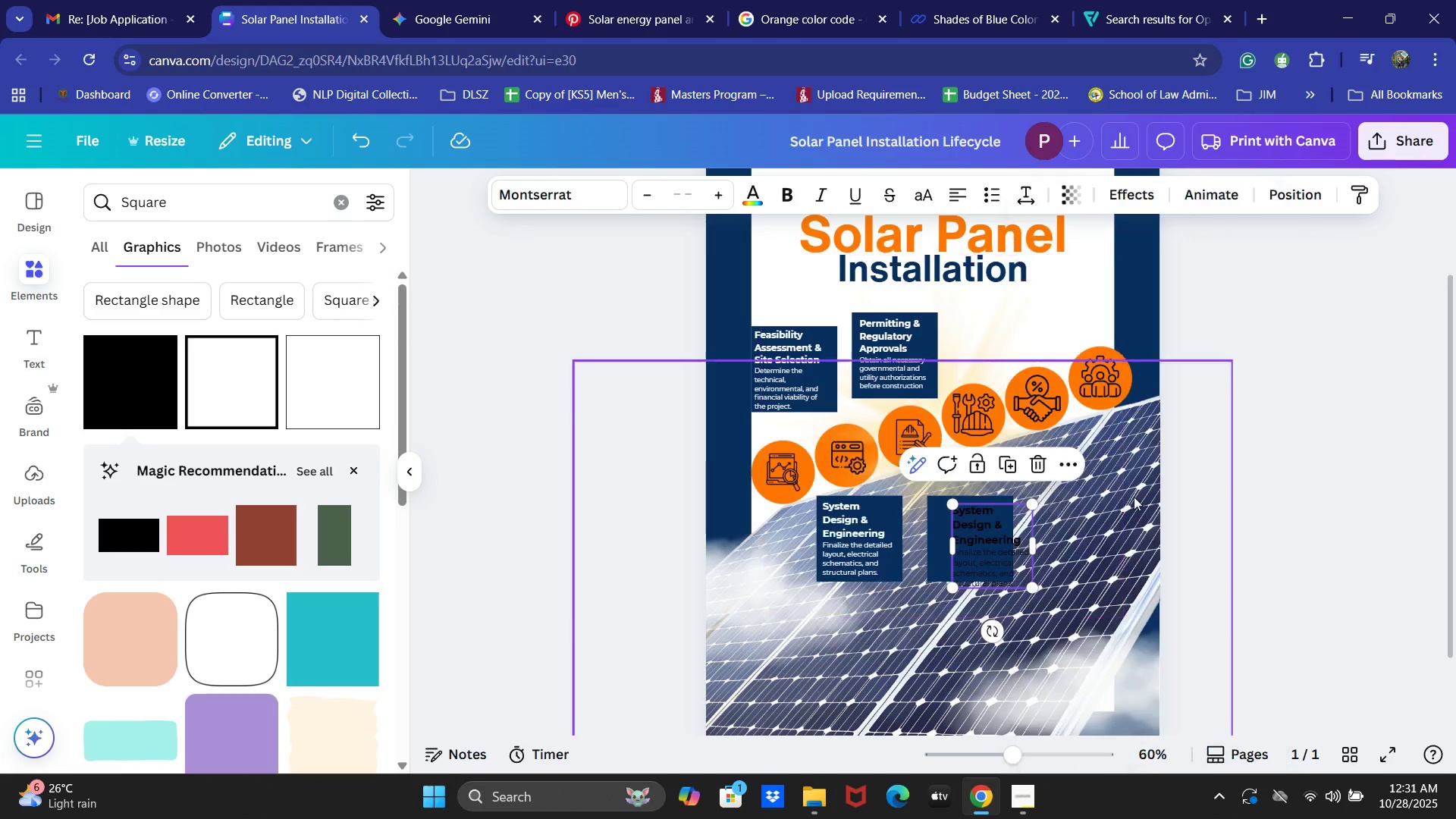 
left_click_drag(start_coordinate=[984, 532], to_coordinate=[962, 525])
 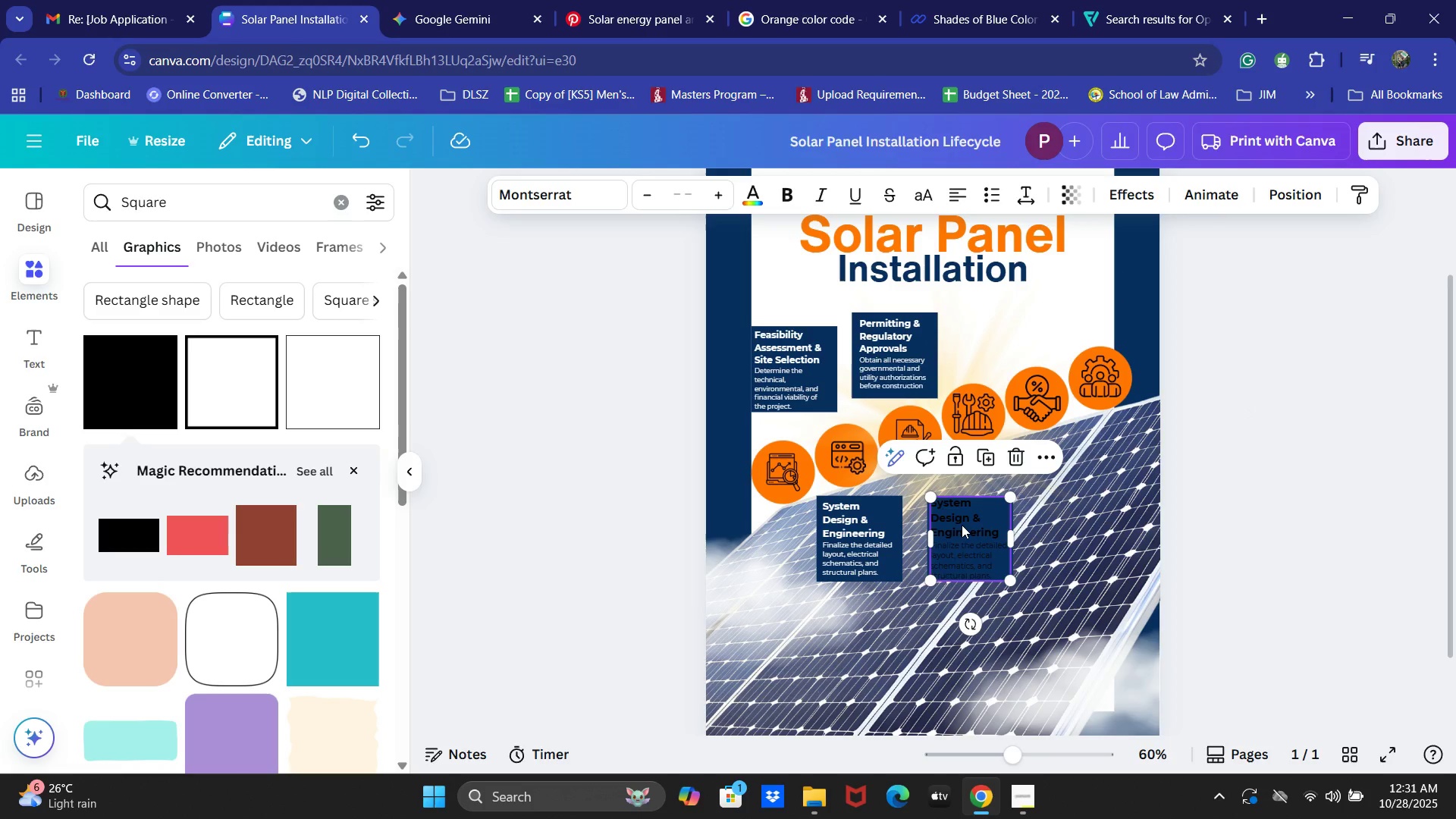 
left_click([962, 525])
 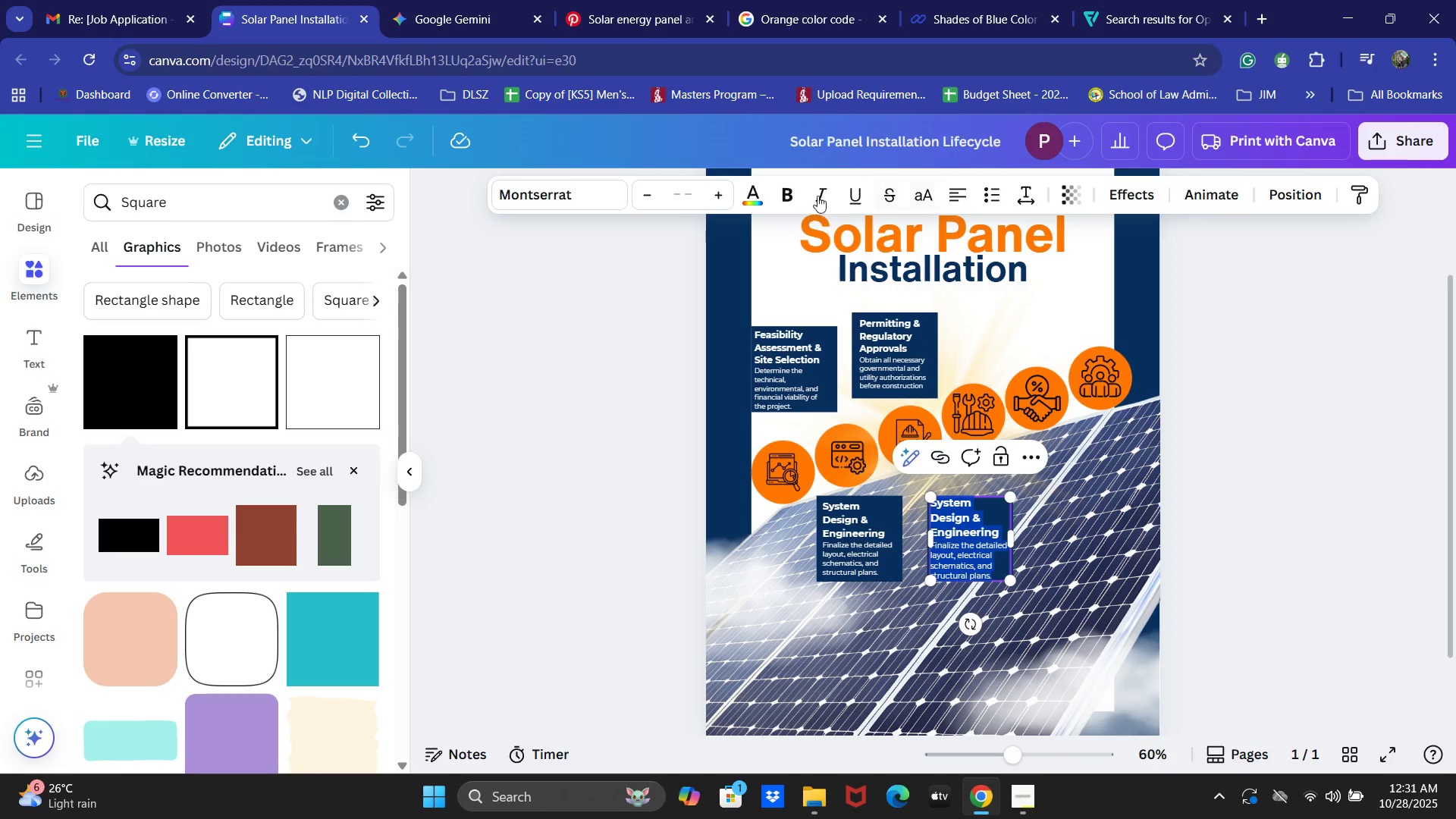 
left_click([763, 206])
 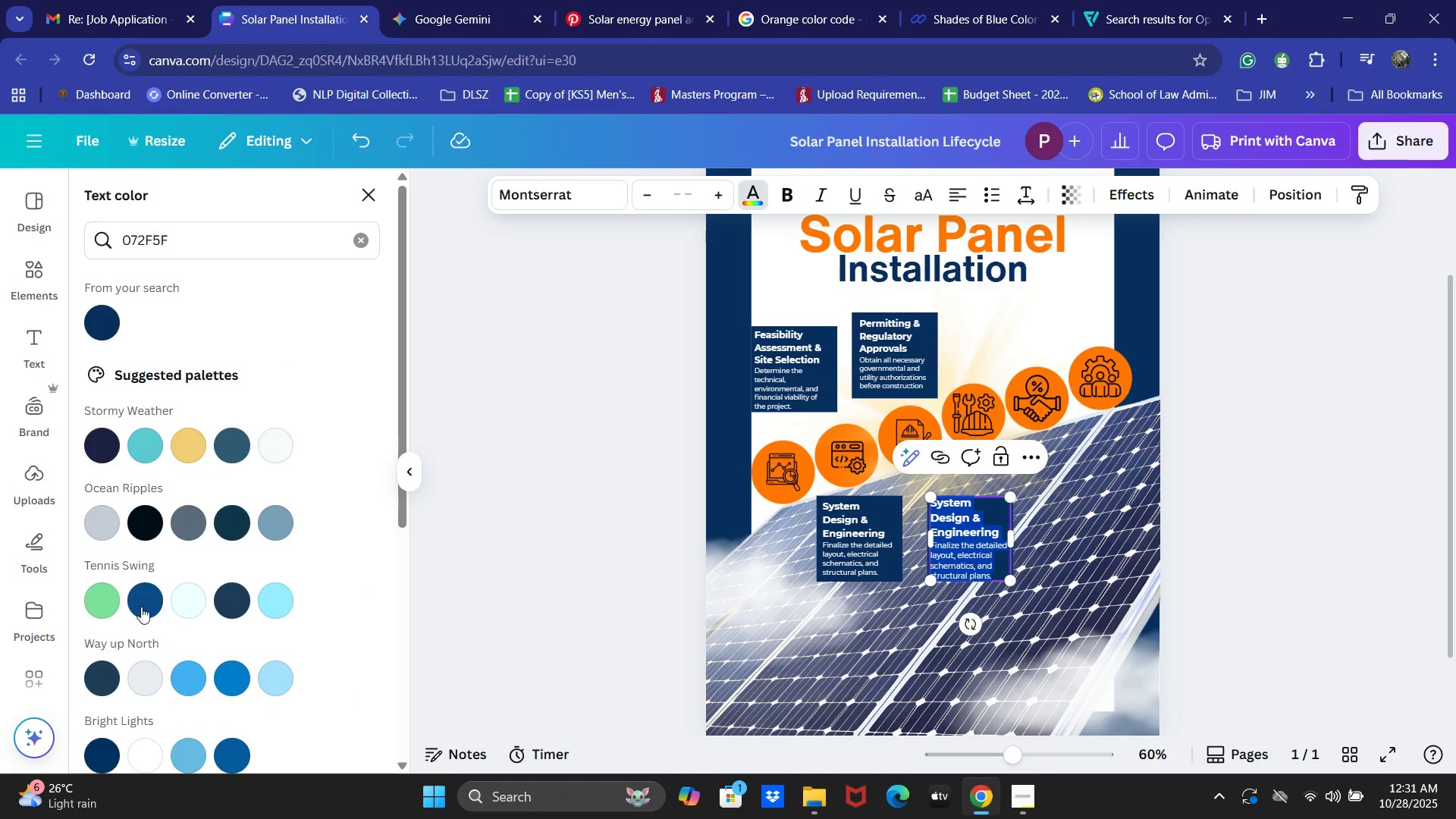 
left_click([133, 752])
 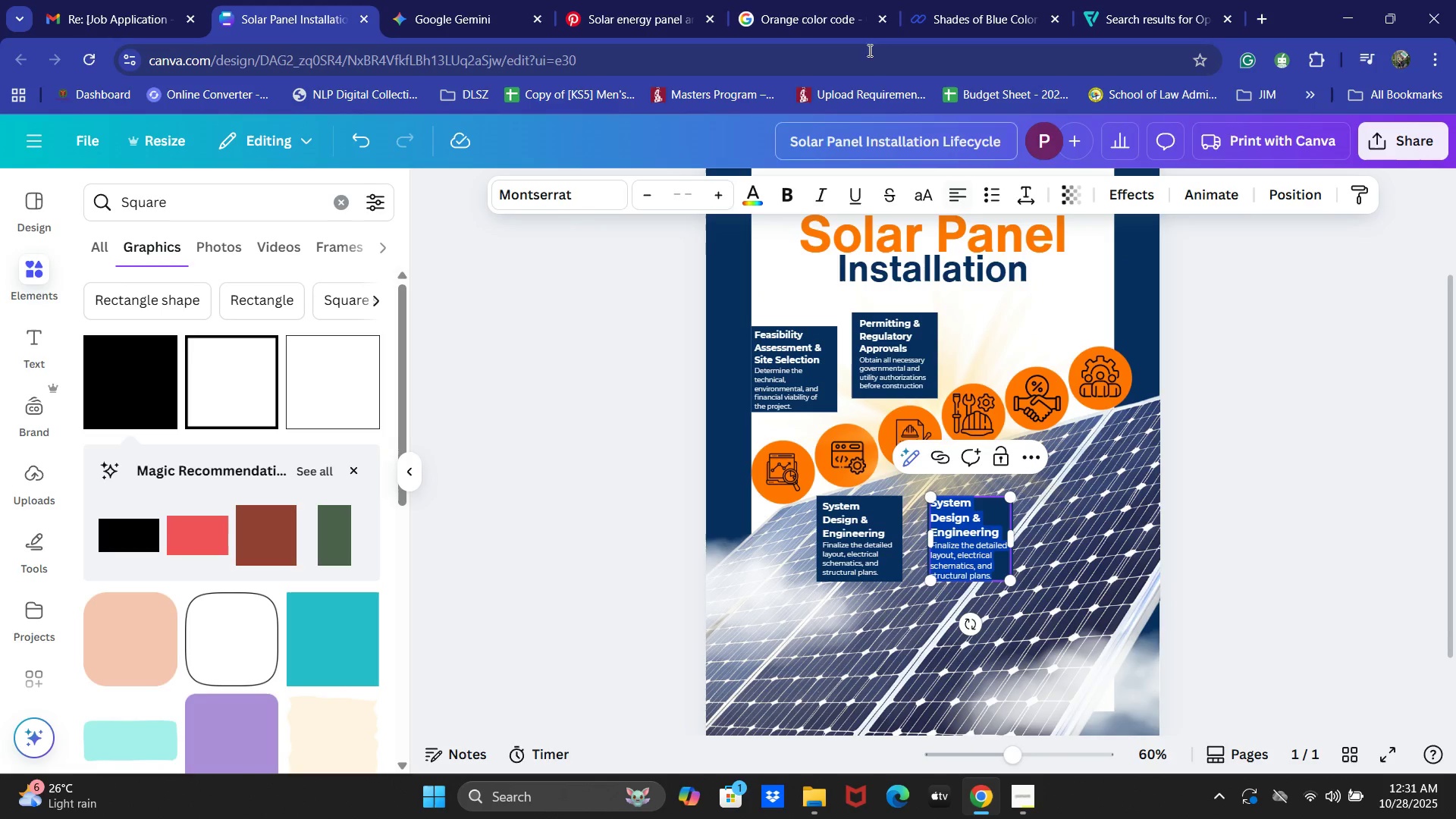 
left_click_drag(start_coordinate=[502, 0], to_coordinate=[498, 0])
 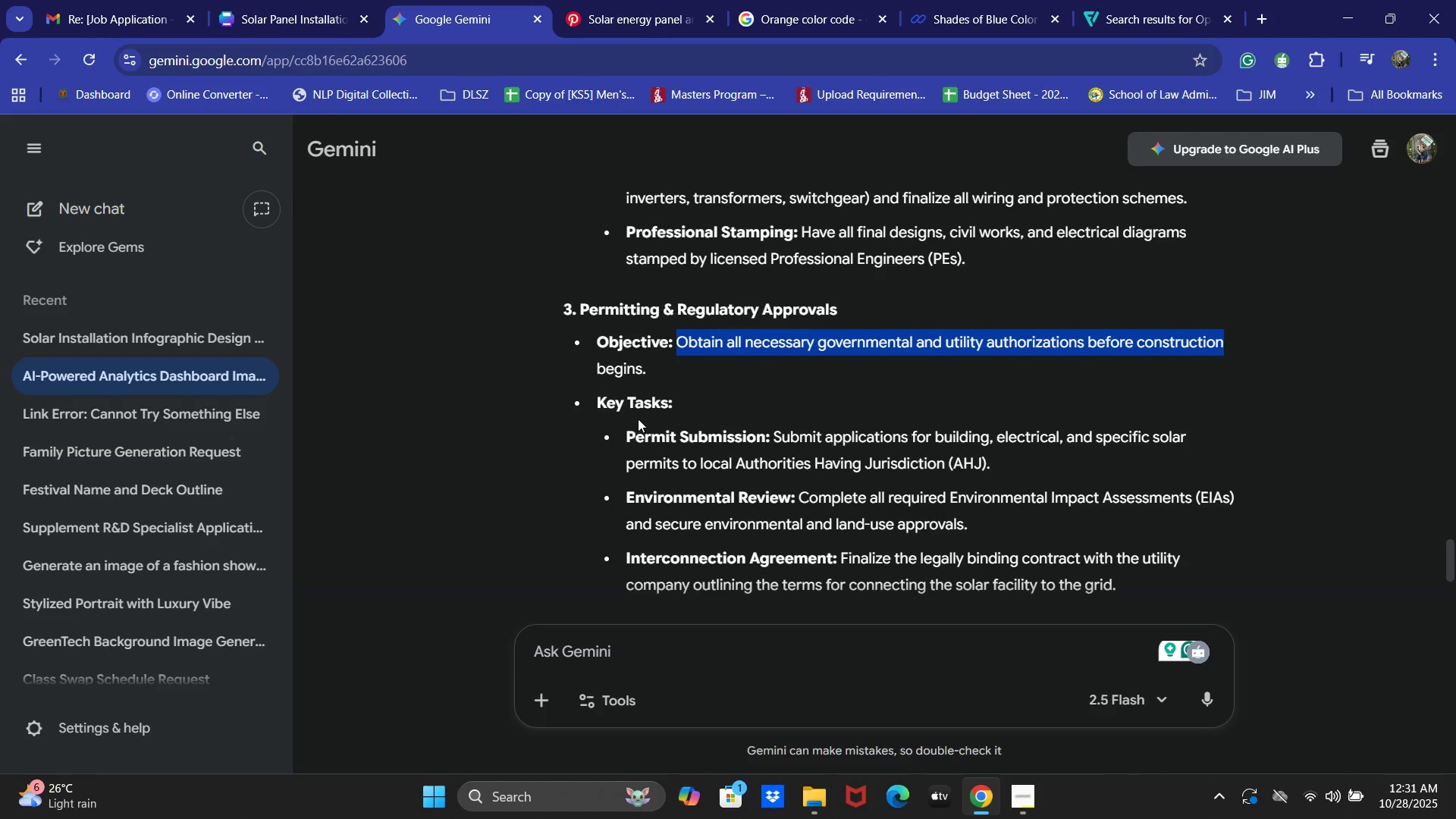 
scroll: coordinate [679, 382], scroll_direction: down, amount: 5.0
 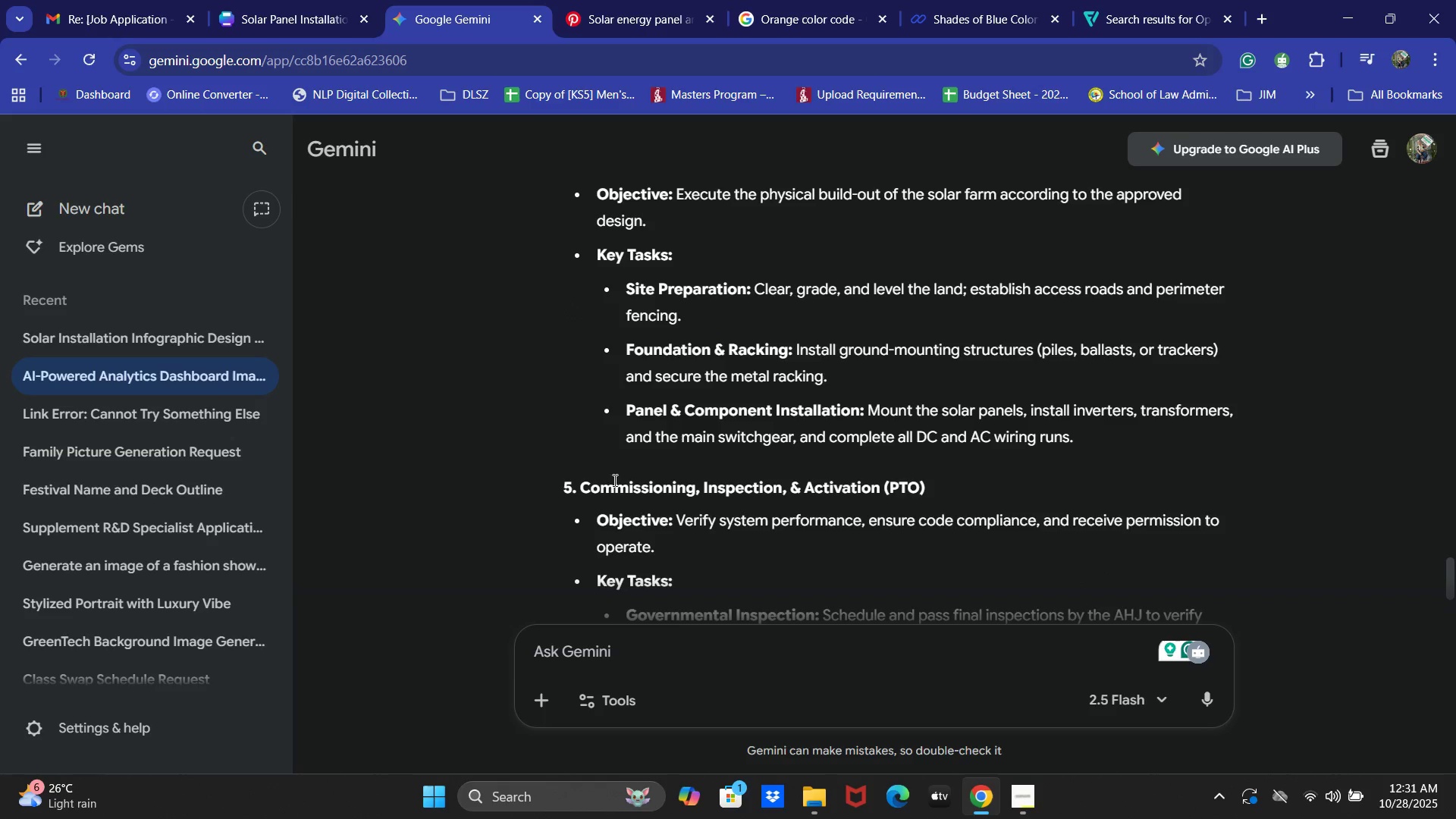 
scroll: coordinate [640, 457], scroll_direction: up, amount: 1.0
 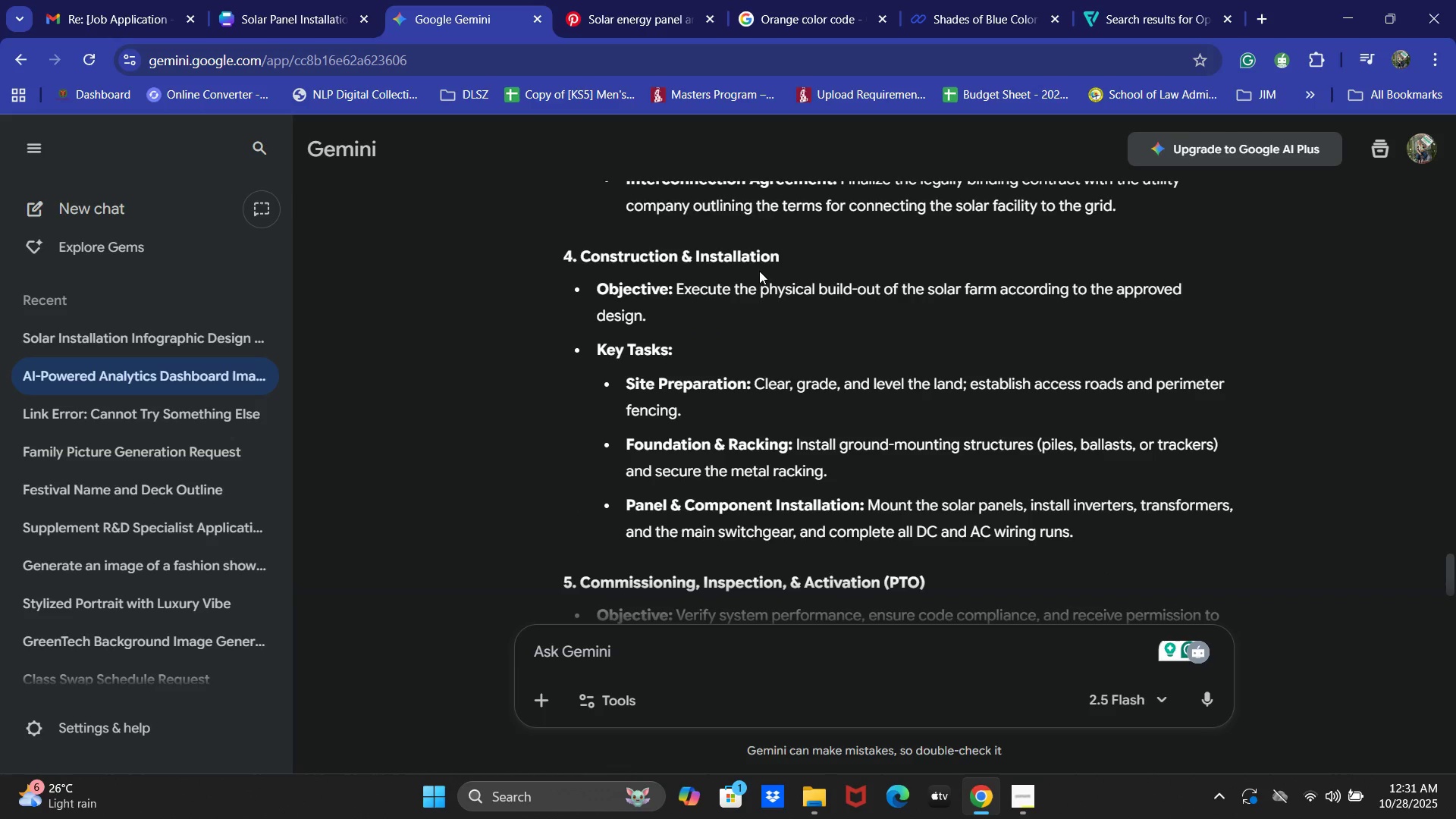 
left_click_drag(start_coordinate=[797, 260], to_coordinate=[585, 252])
 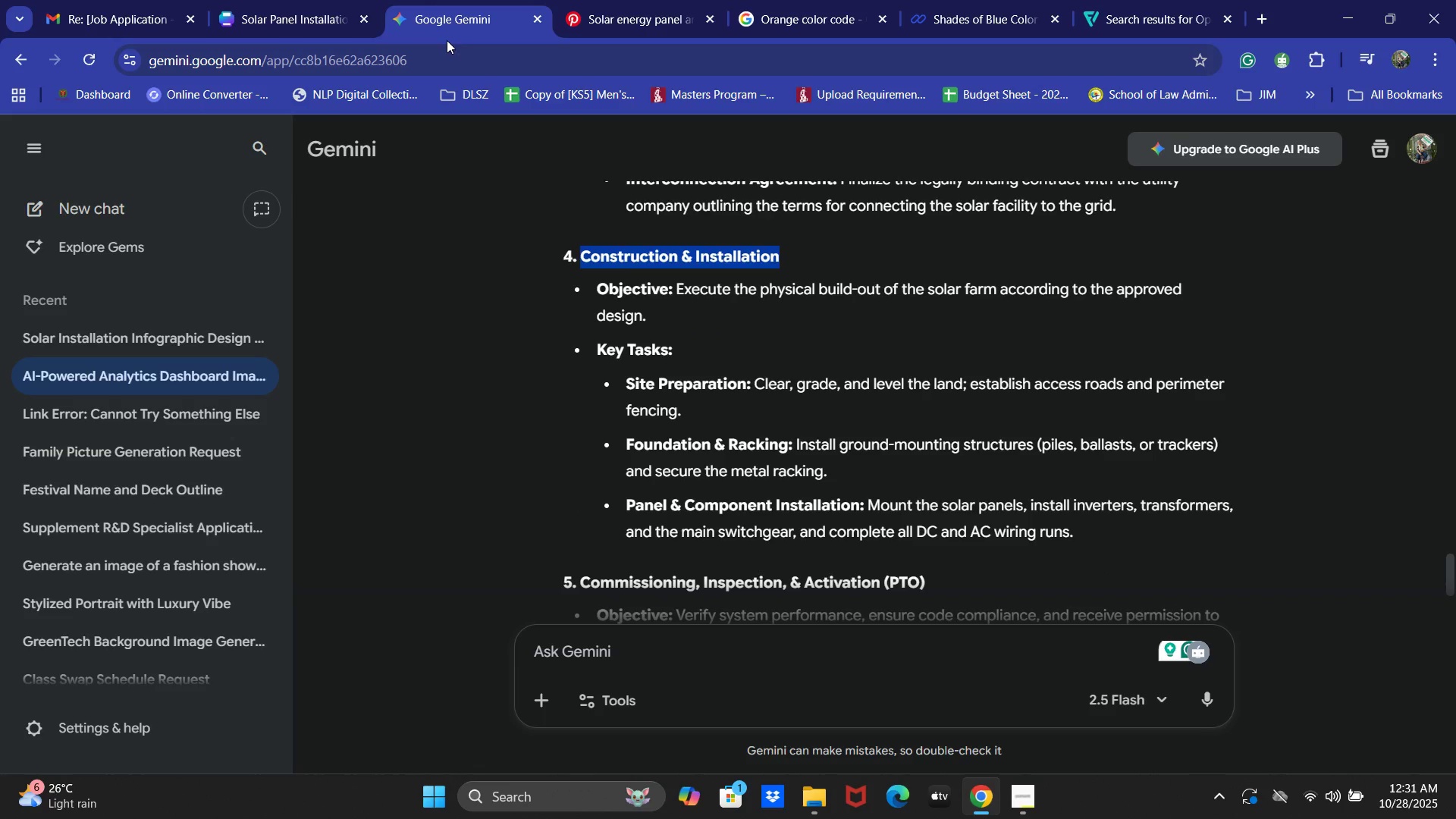 
key(Control+C)
 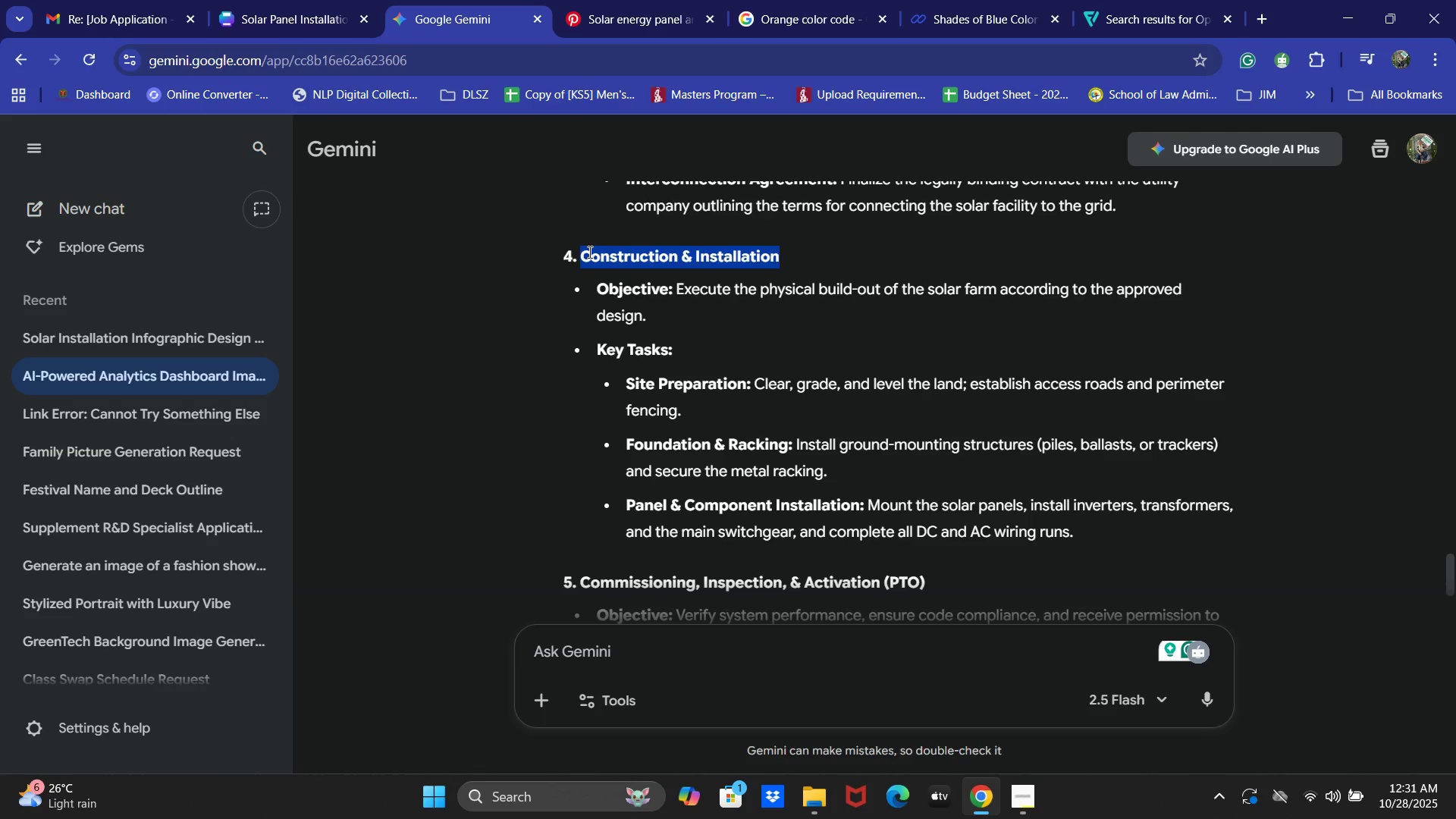 
key(Control+C)
 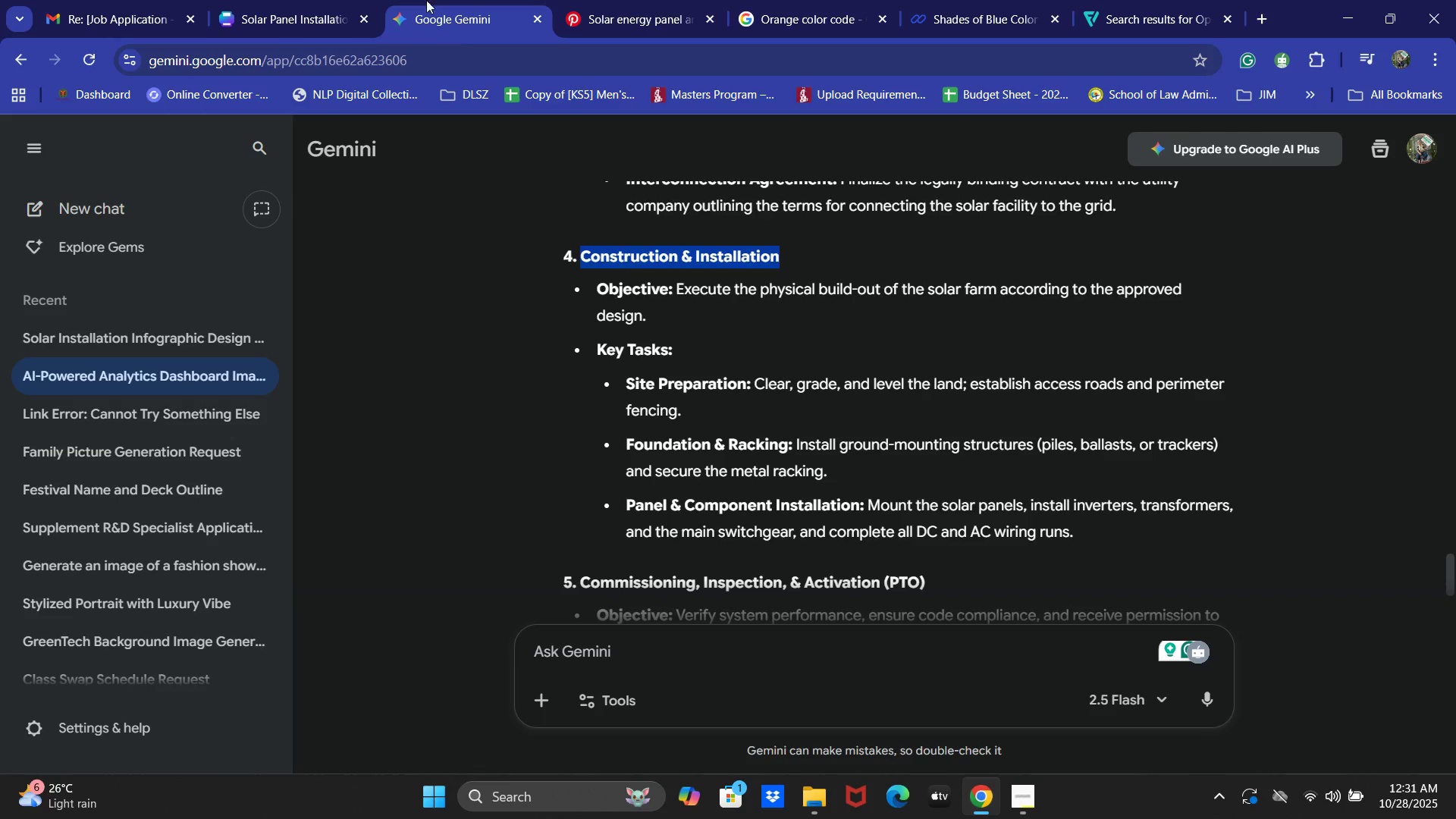 
left_click([285, 0])
 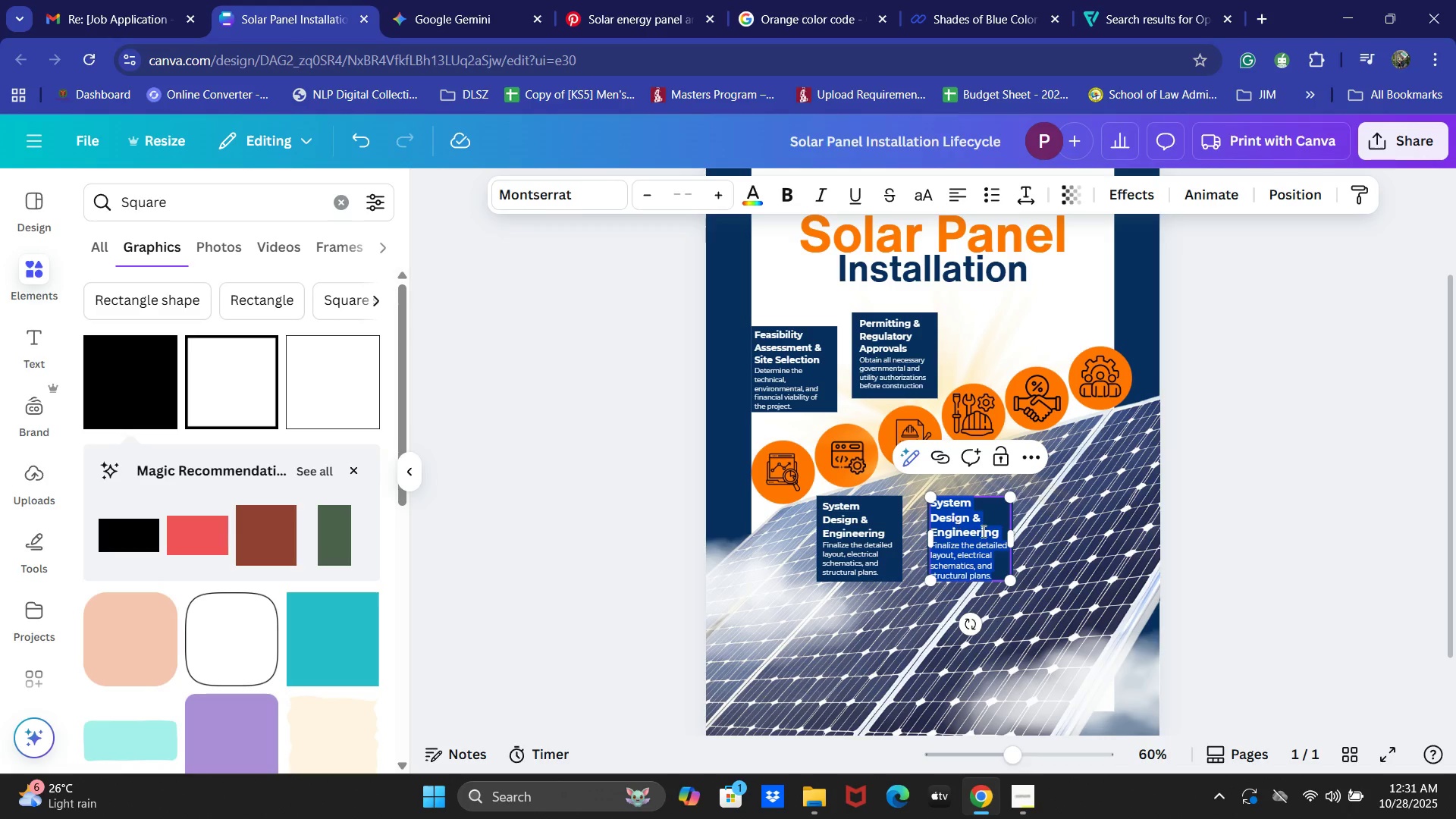 
left_click([996, 534])
 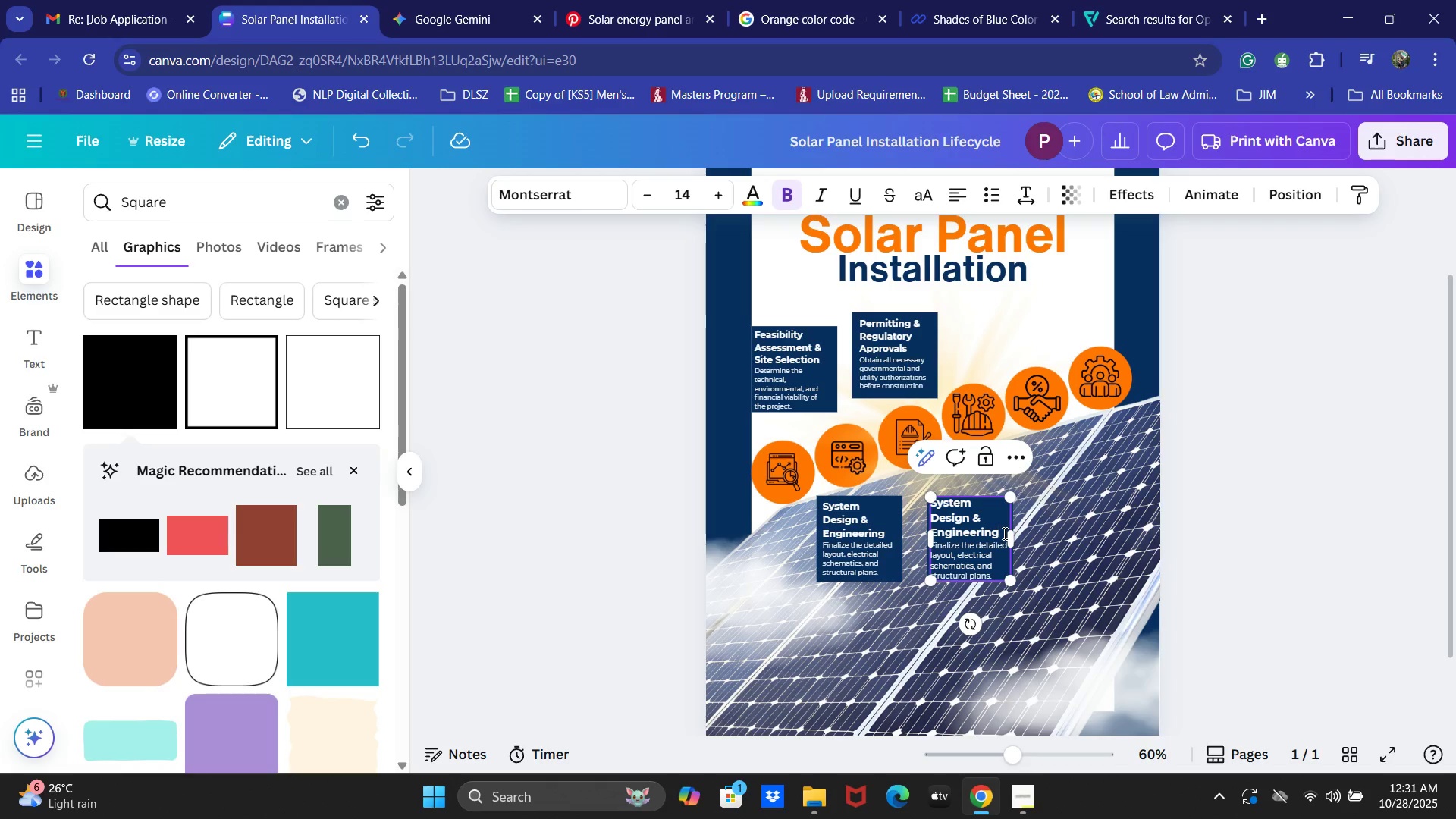 
left_click_drag(start_coordinate=[1003, 533], to_coordinate=[928, 504])
 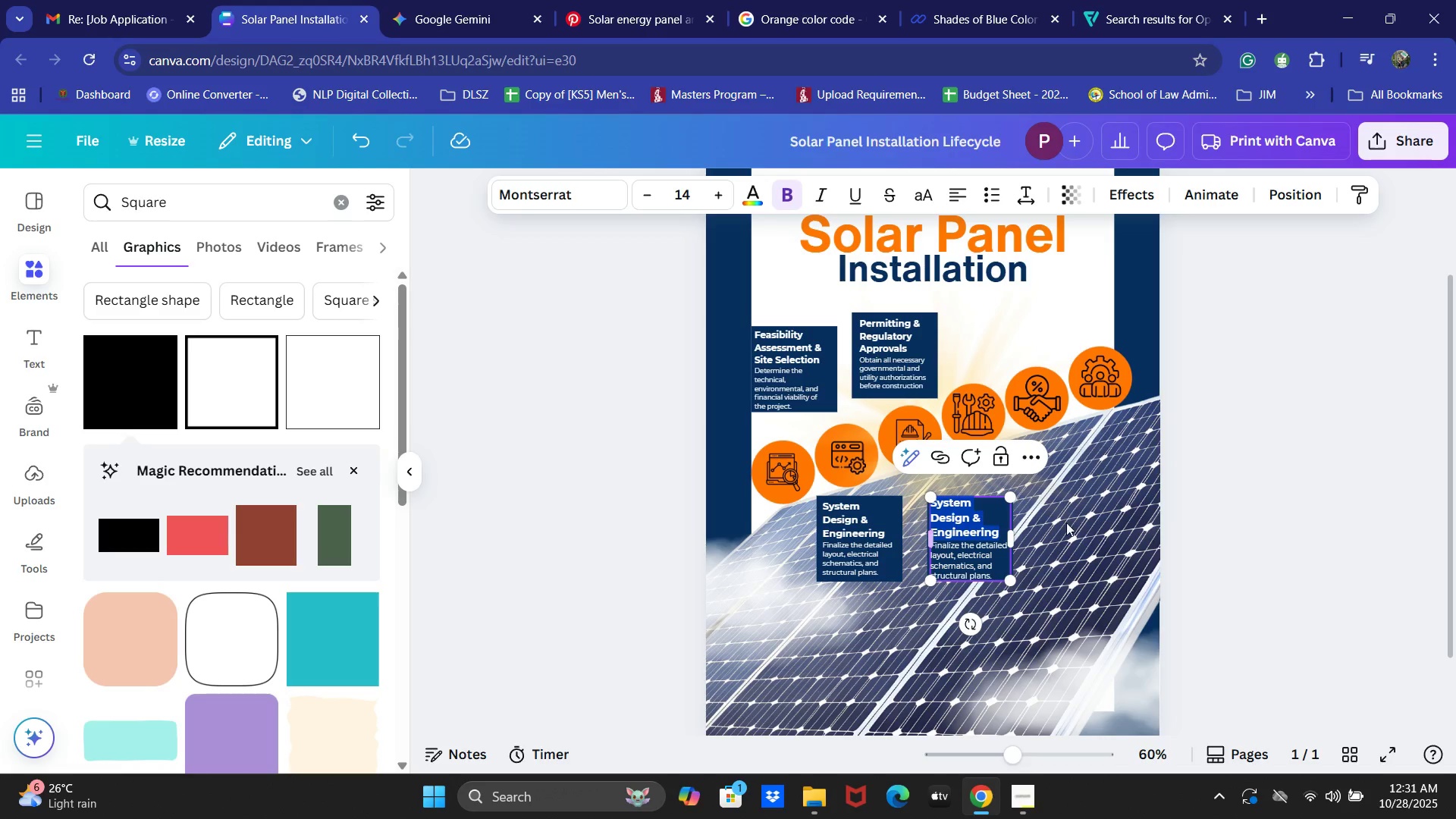 
key(Control+V)
 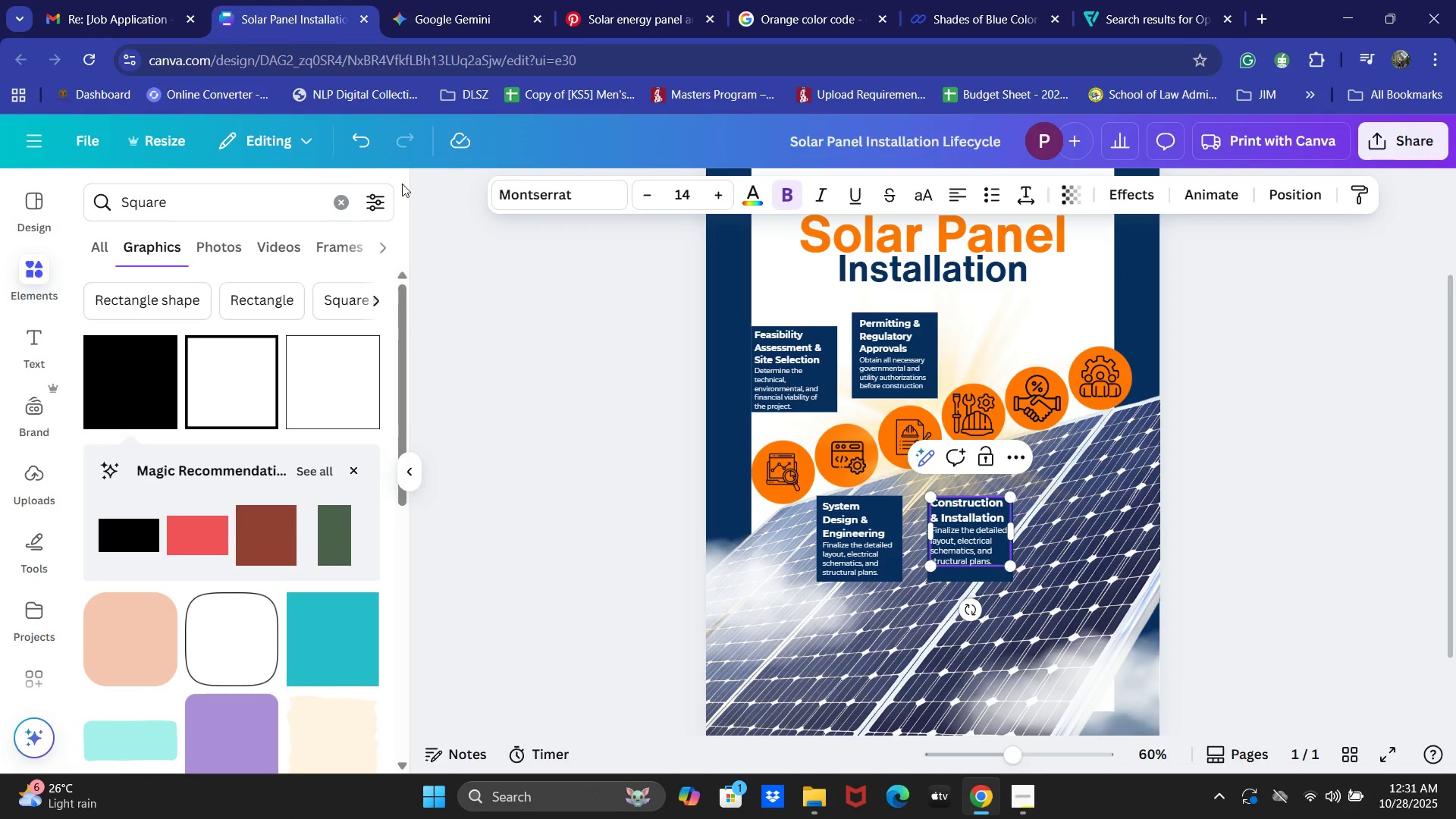 
left_click([432, 0])
 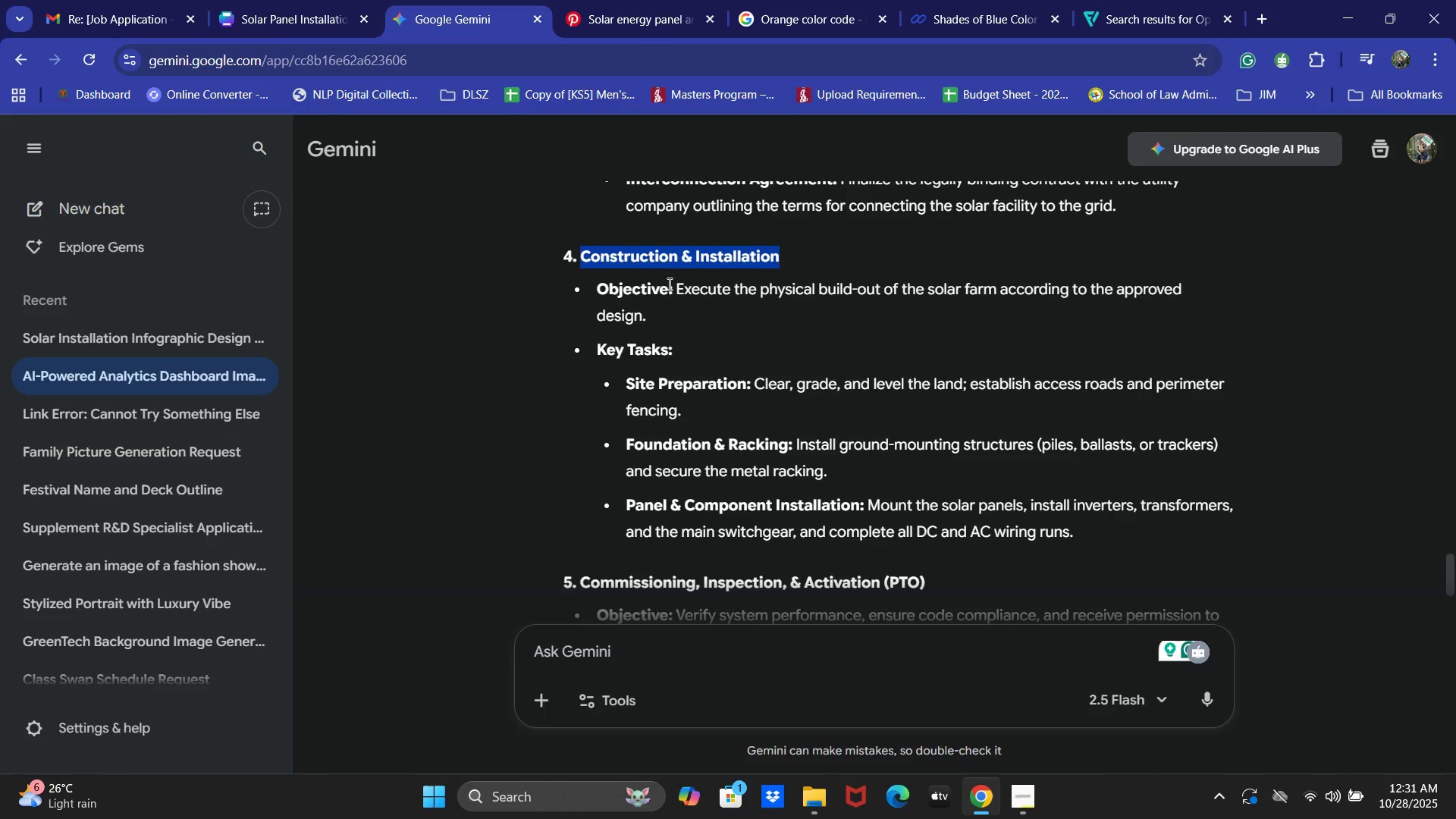 
left_click_drag(start_coordinate=[679, 281], to_coordinate=[702, 313])
 